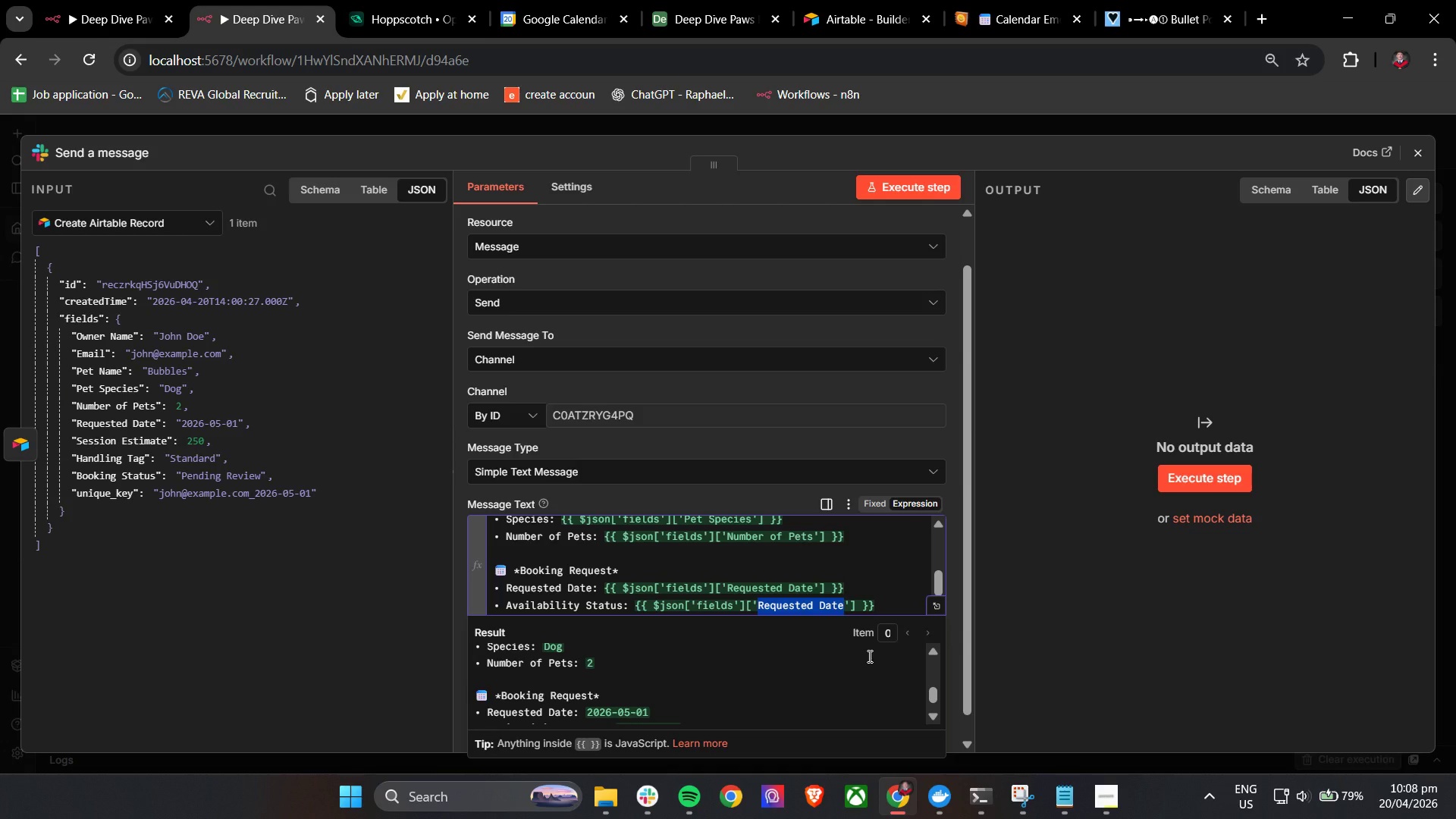 
key(Shift+B)
 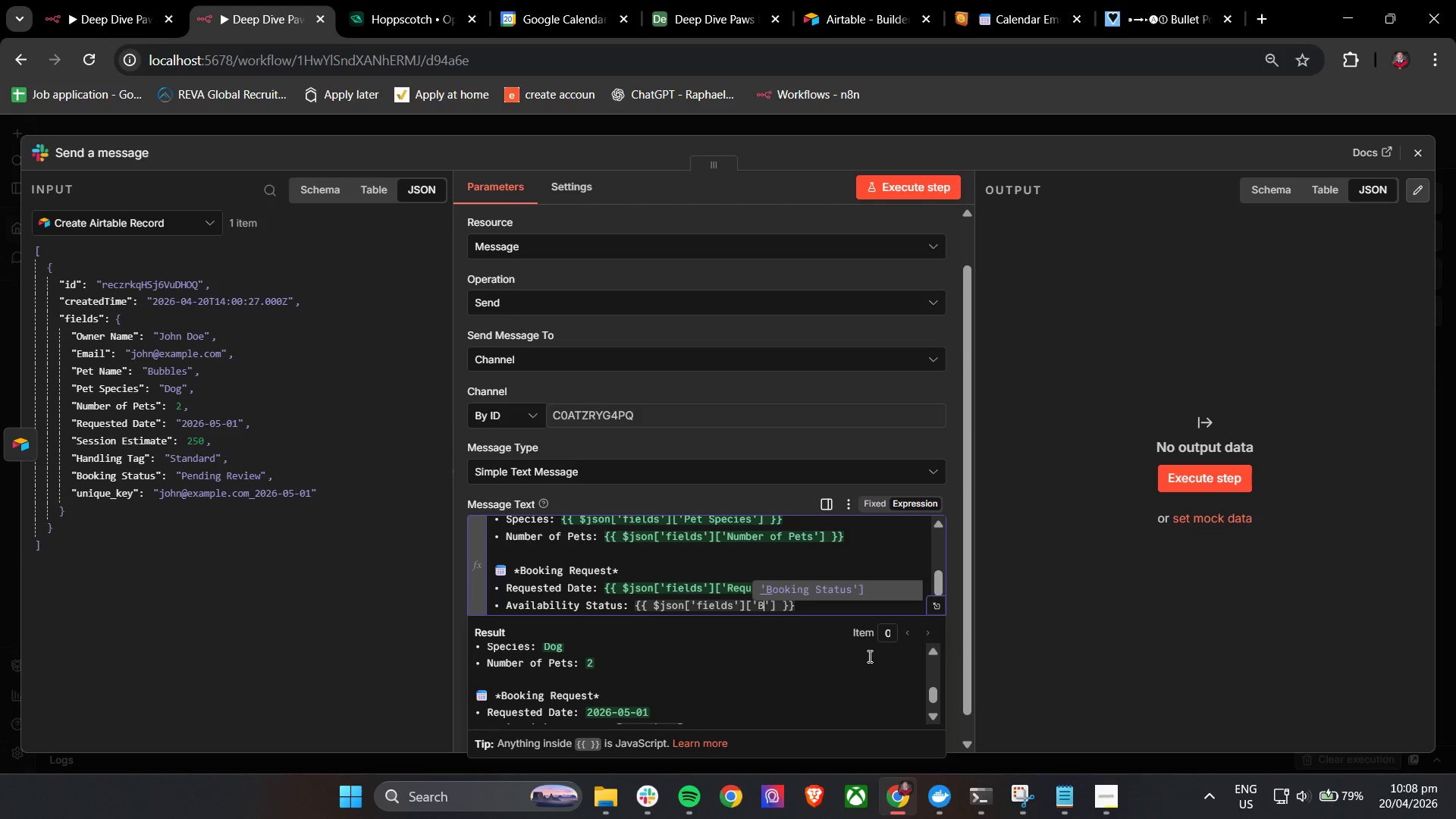 
key(Enter)
 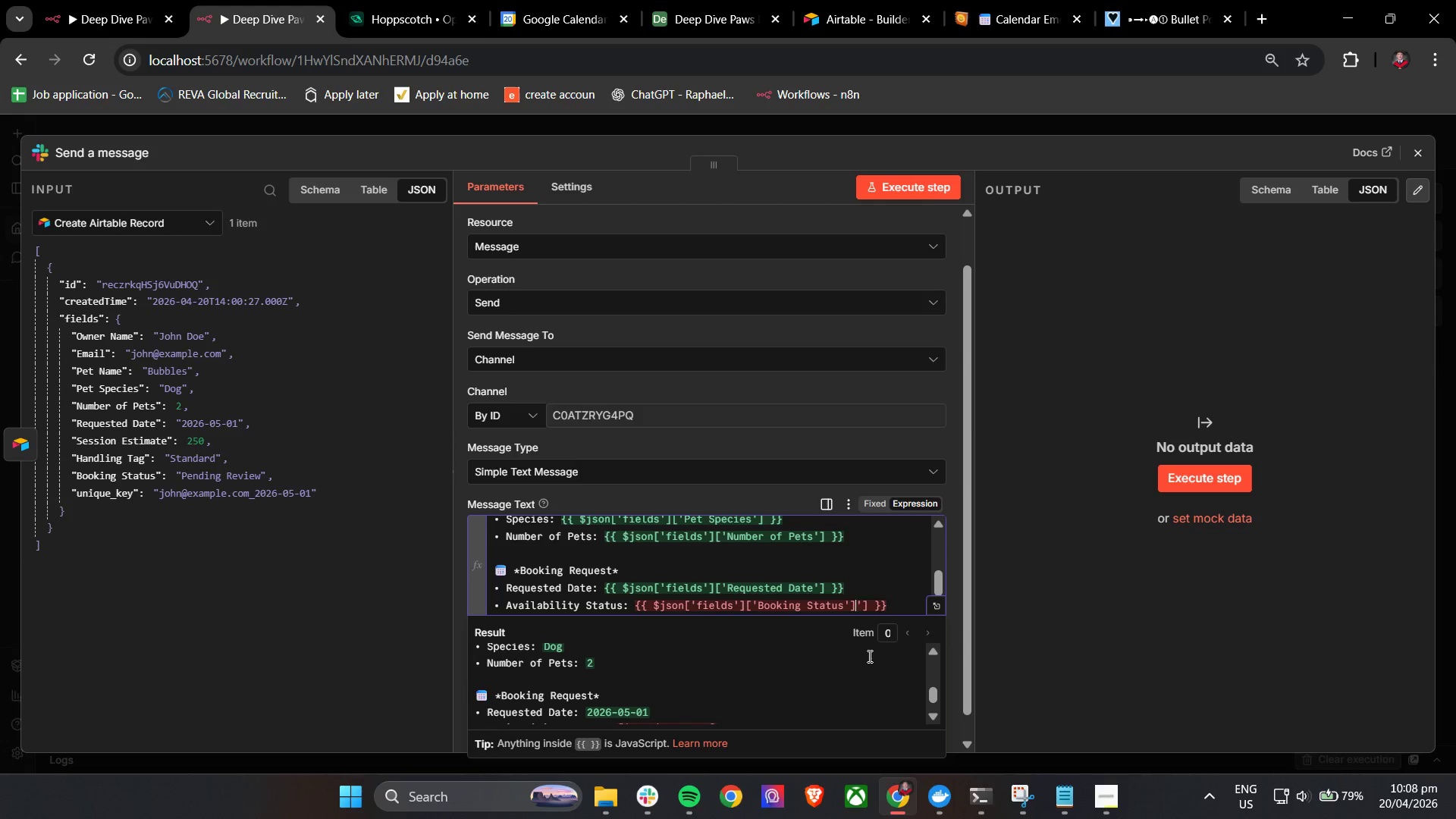 
key(Backspace)
 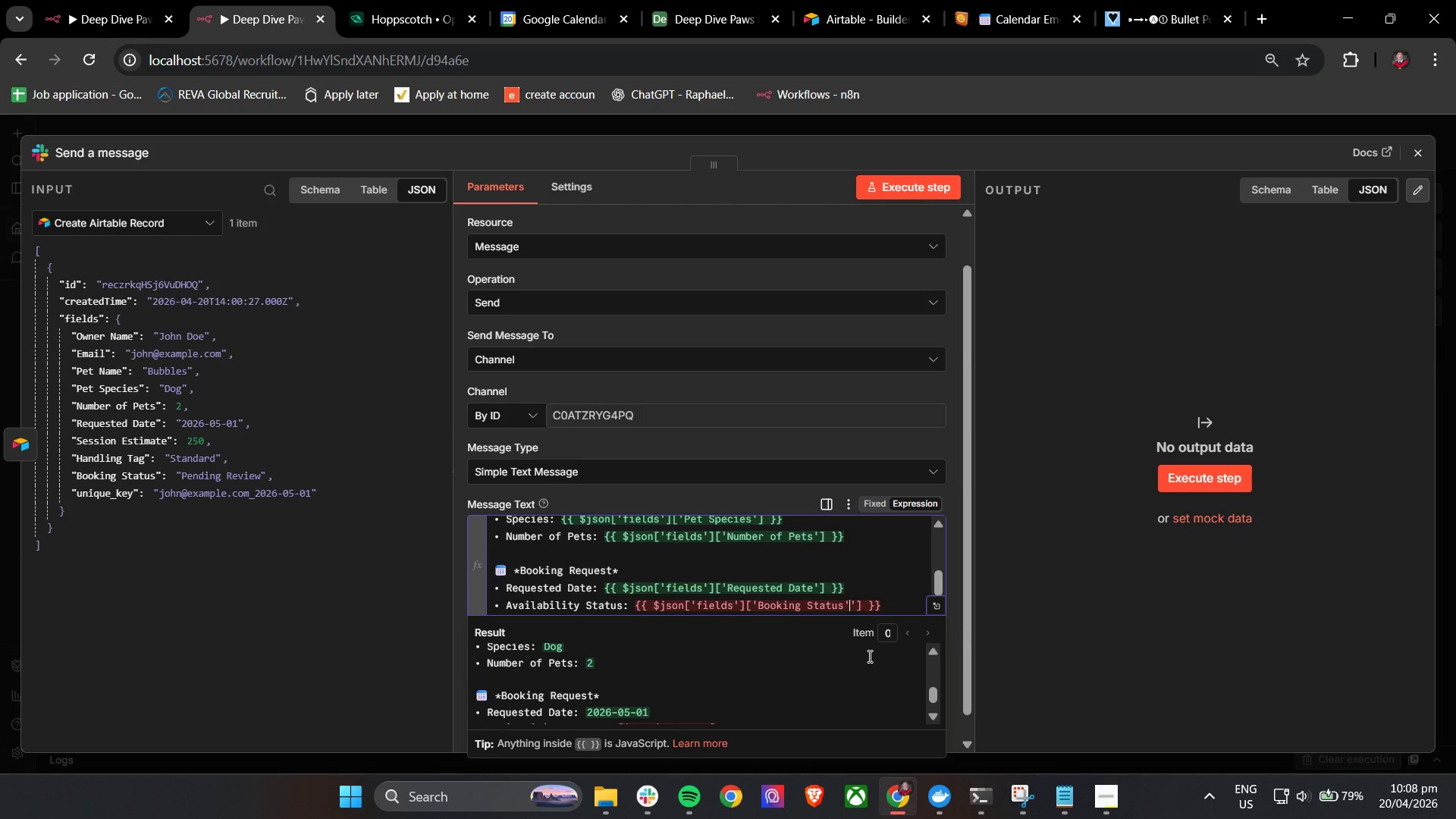 
key(Backspace)
 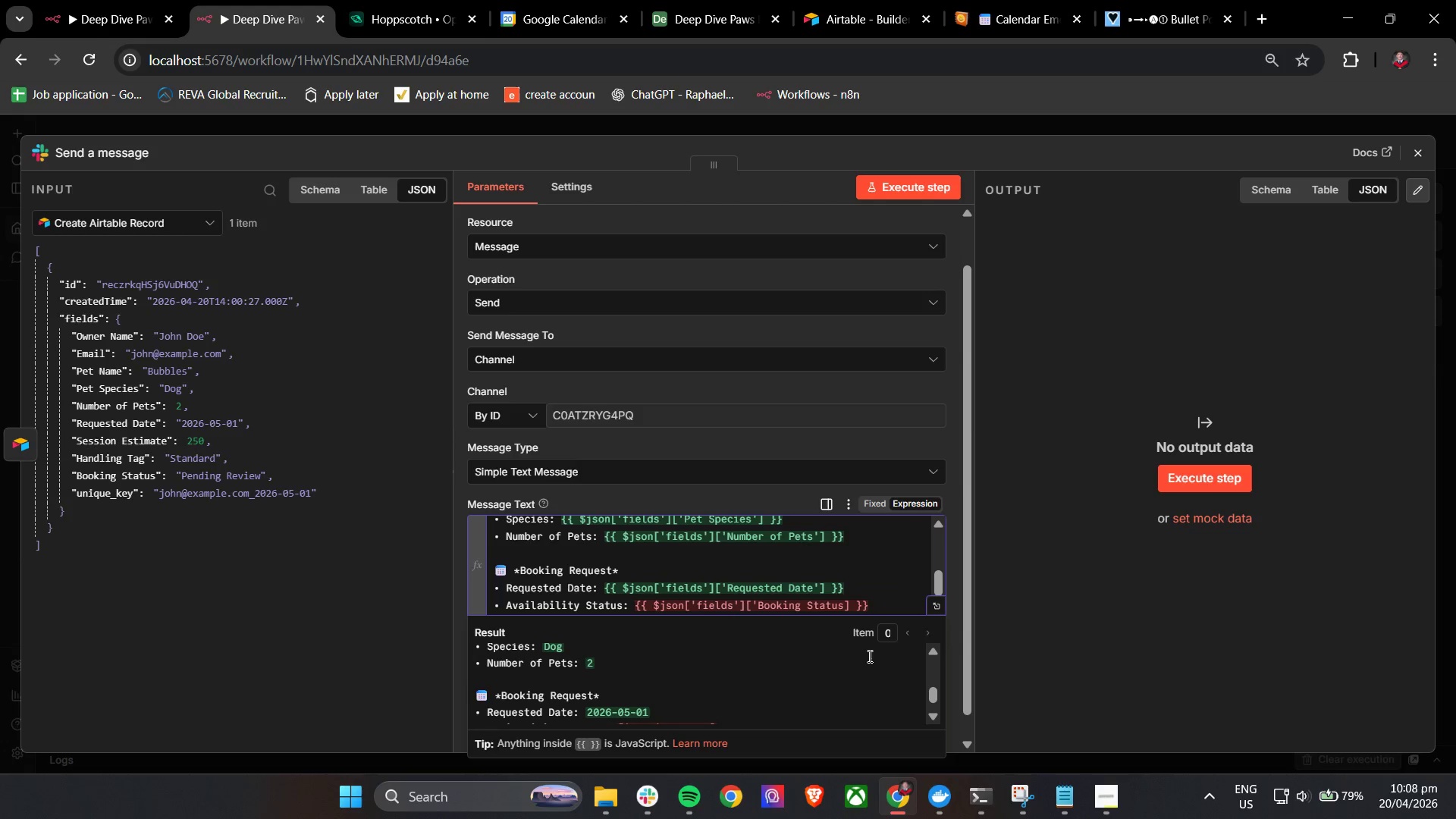 
key(Quote)
 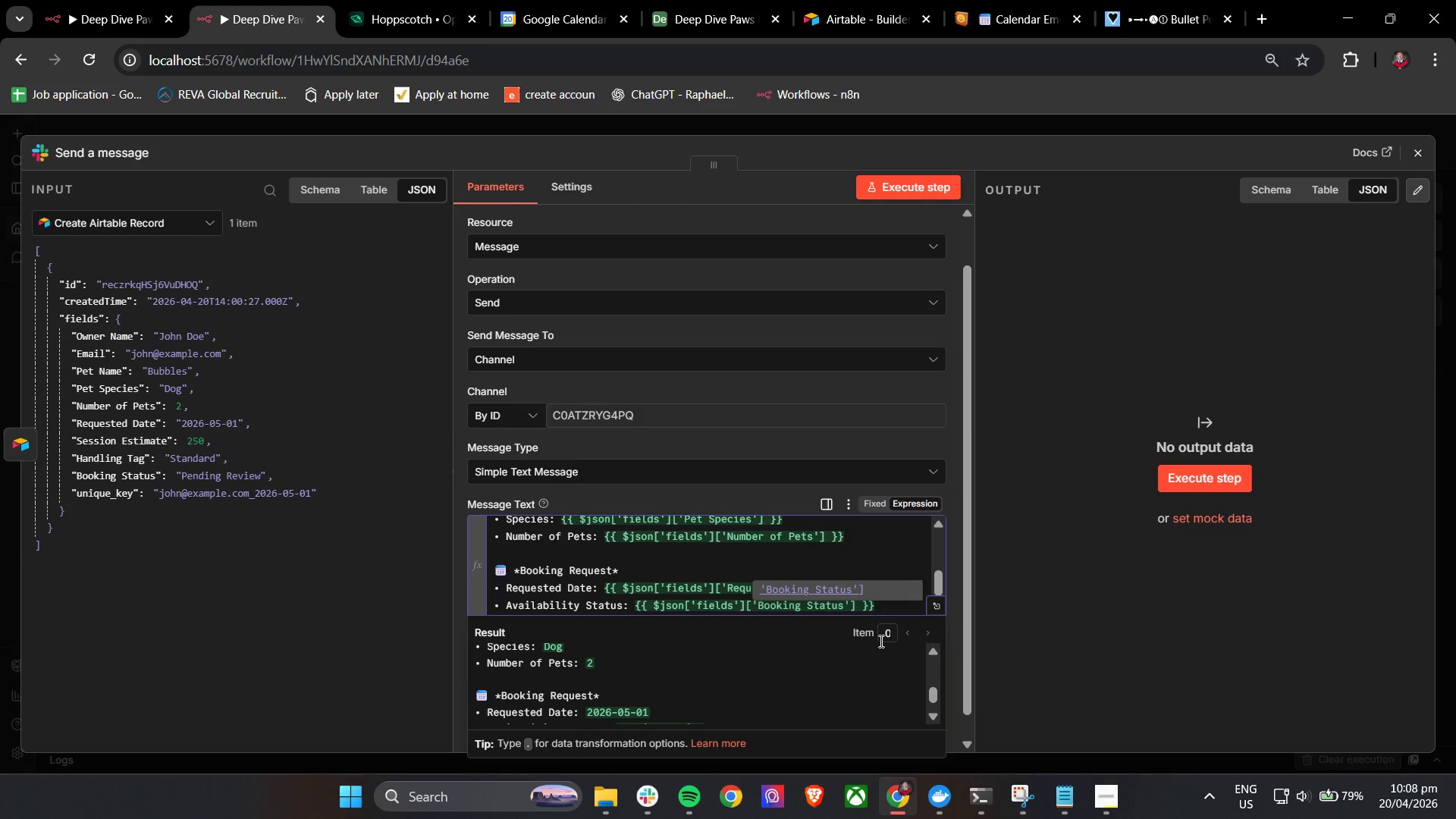 
left_click([877, 604])
 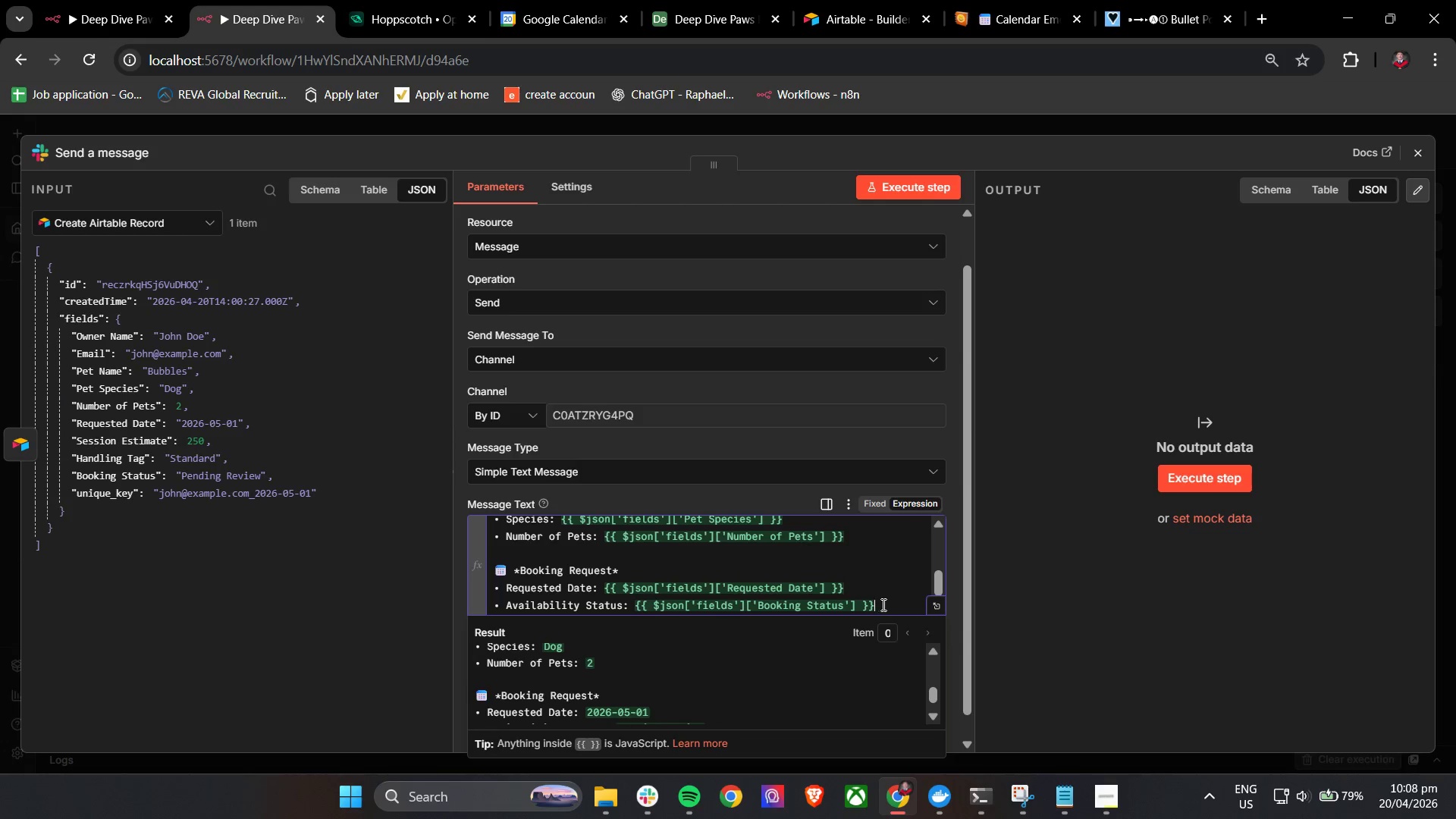 
scroll: coordinate [891, 599], scroll_direction: down, amount: 2.0
 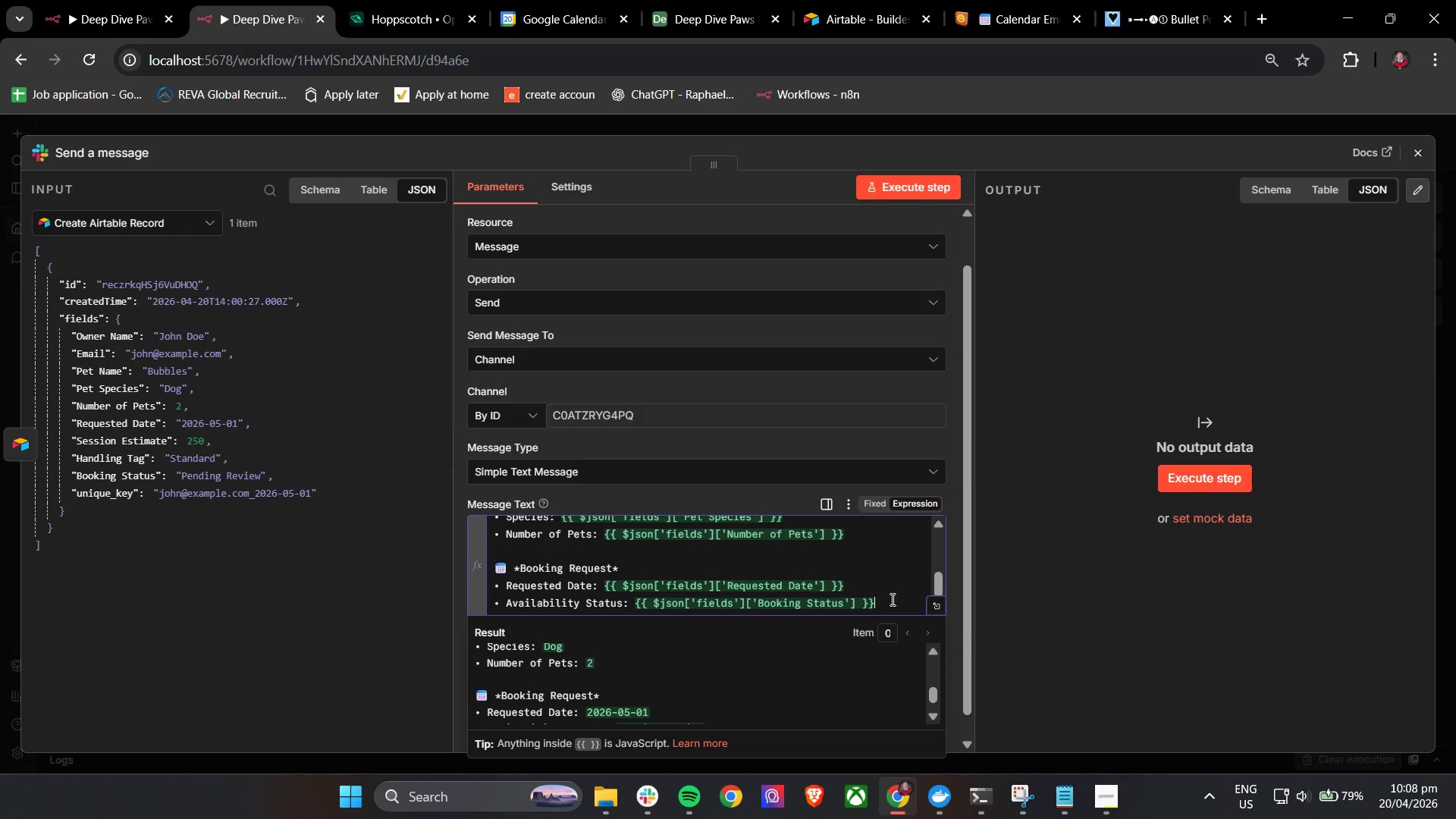 
key(Enter)
 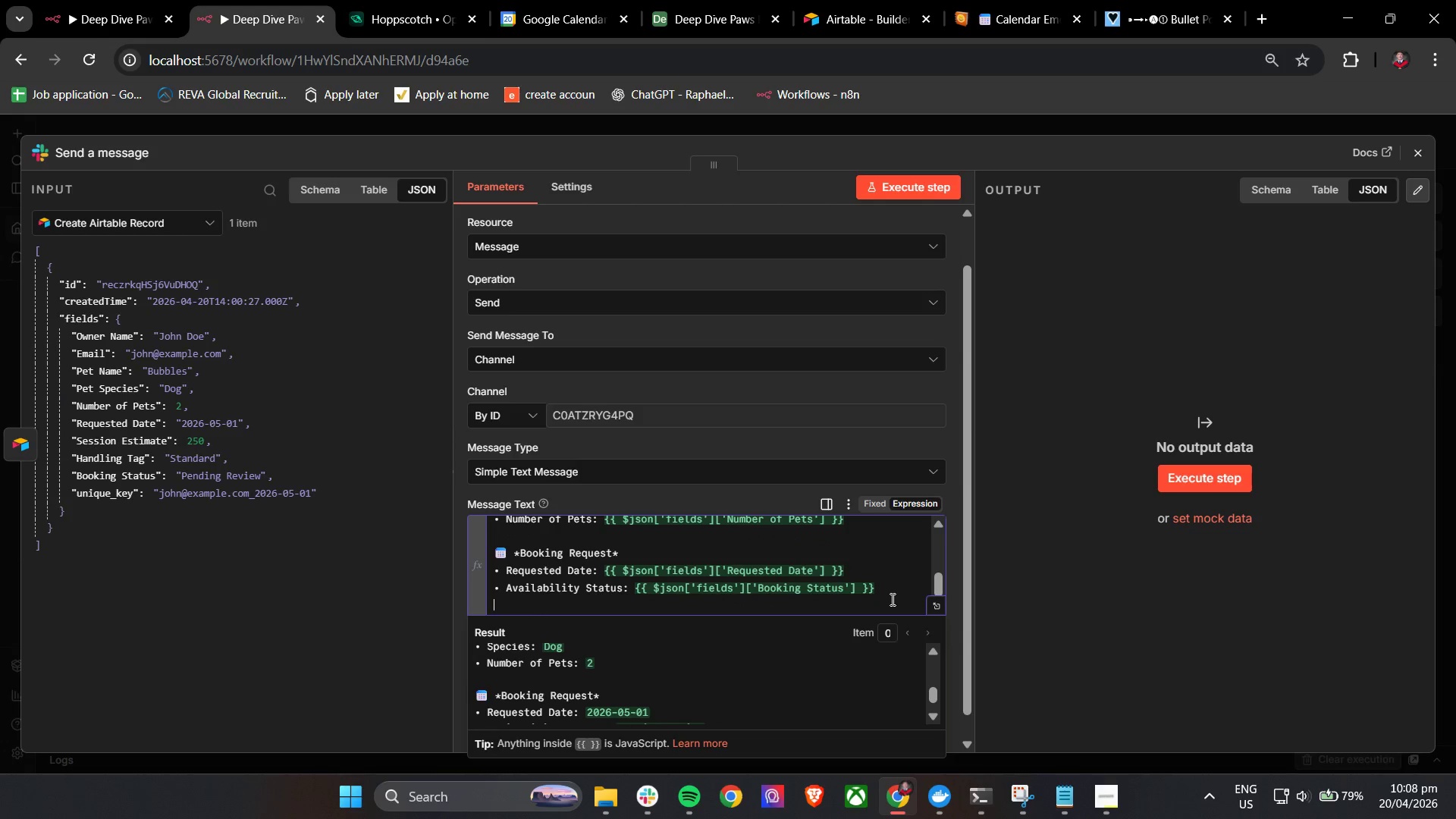 
key(Enter)
 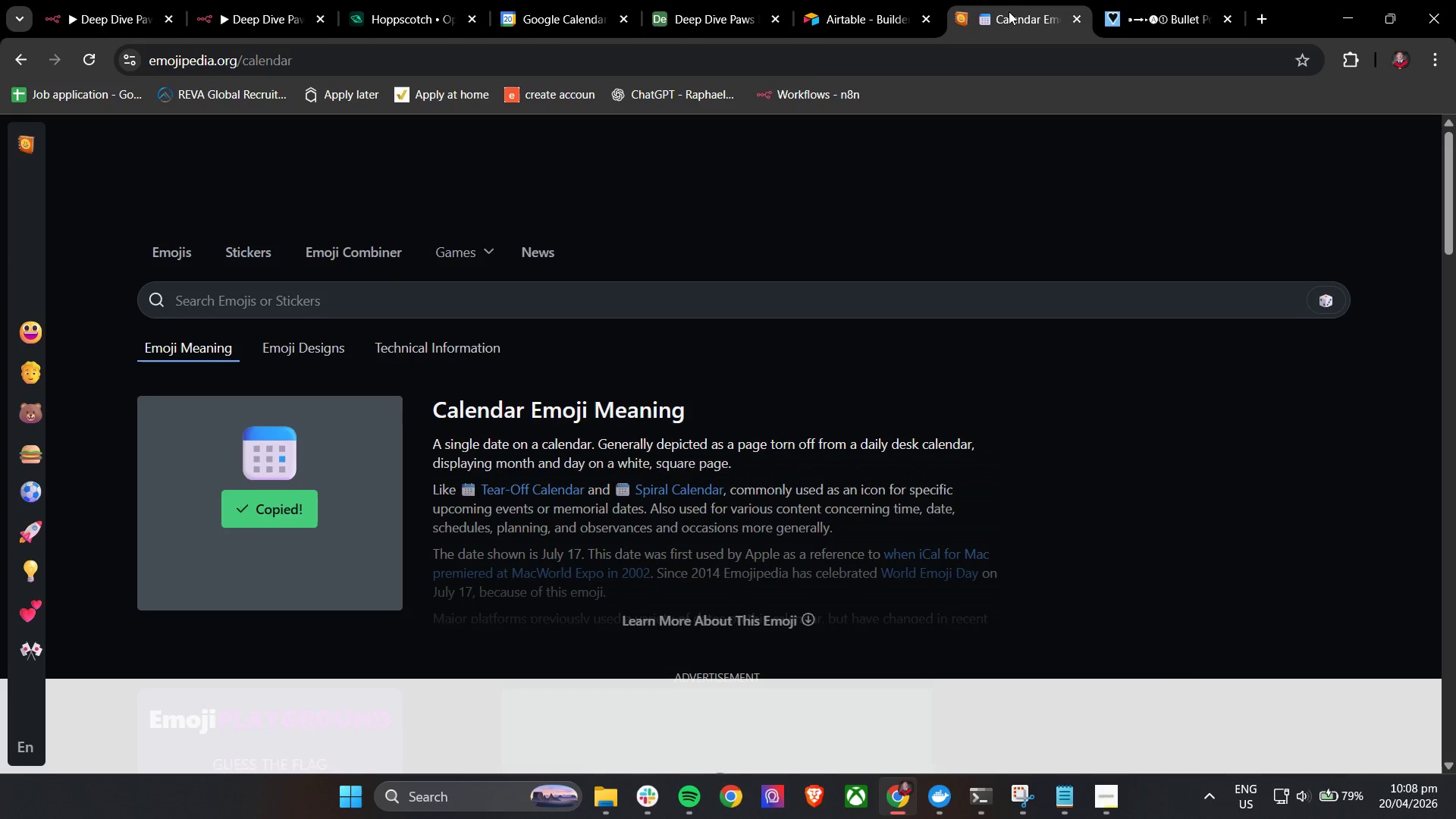 
left_click([345, 310])
 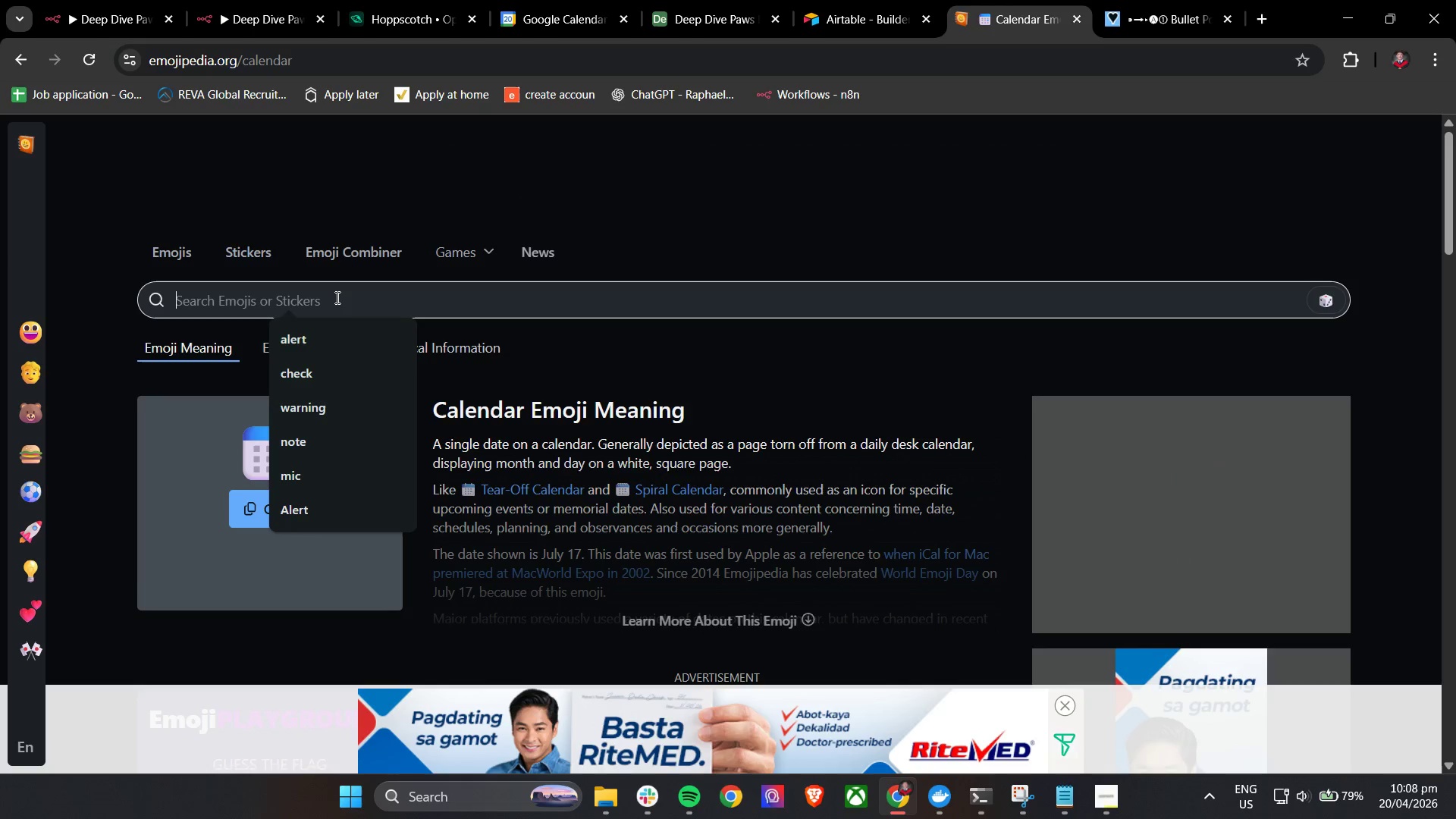 
type(price)
 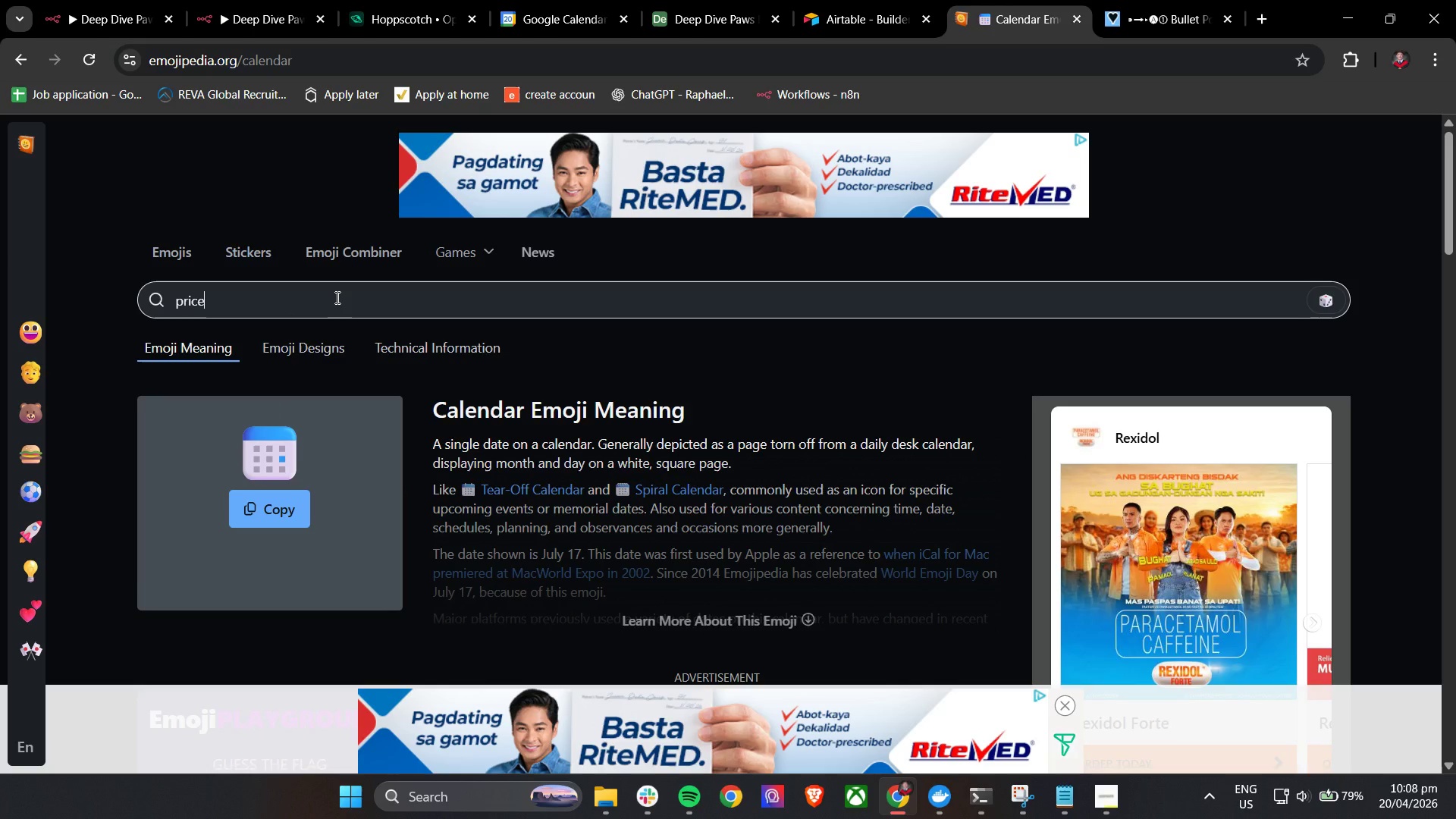 
key(Enter)
 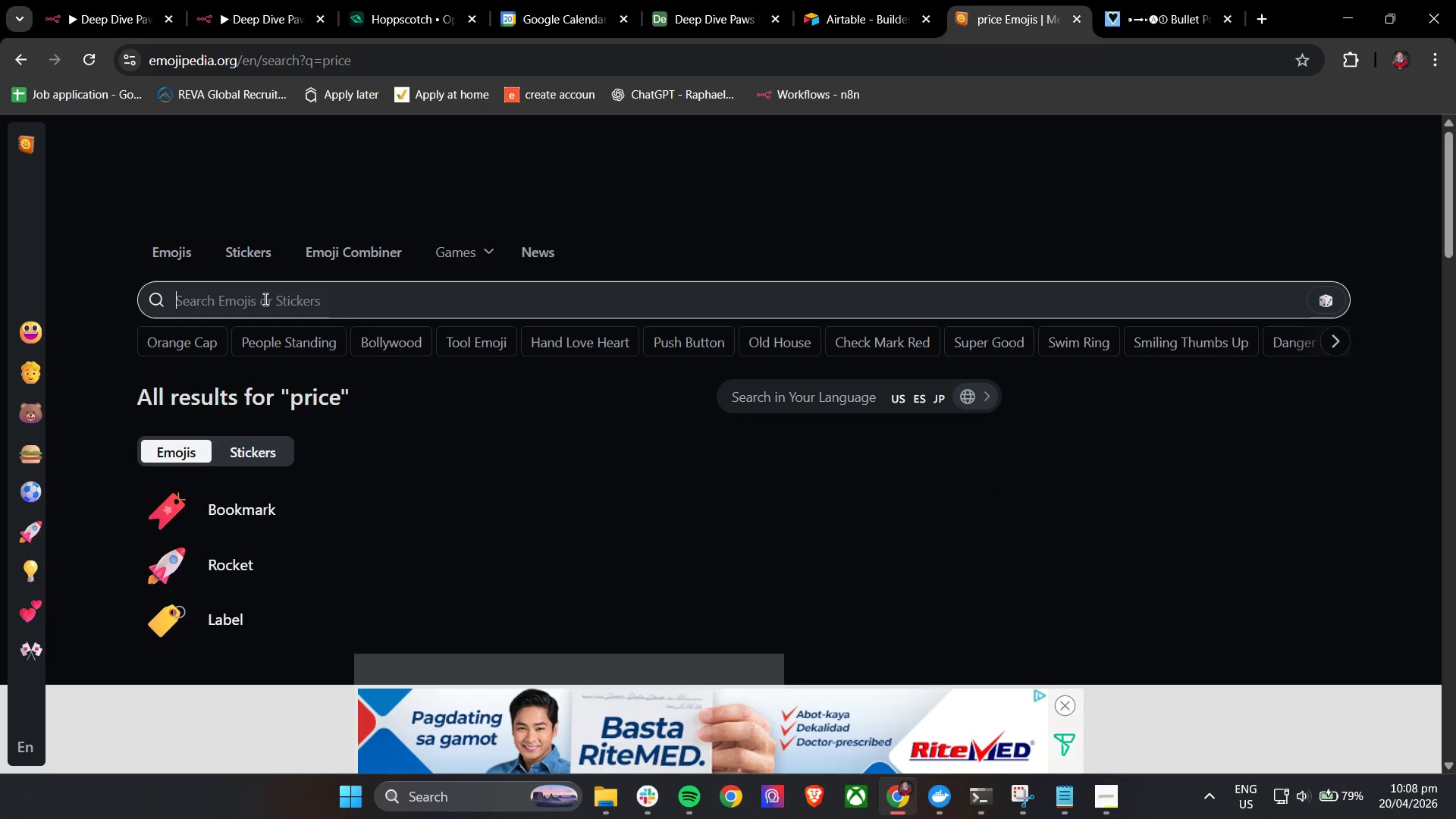 
left_click([263, 299])
 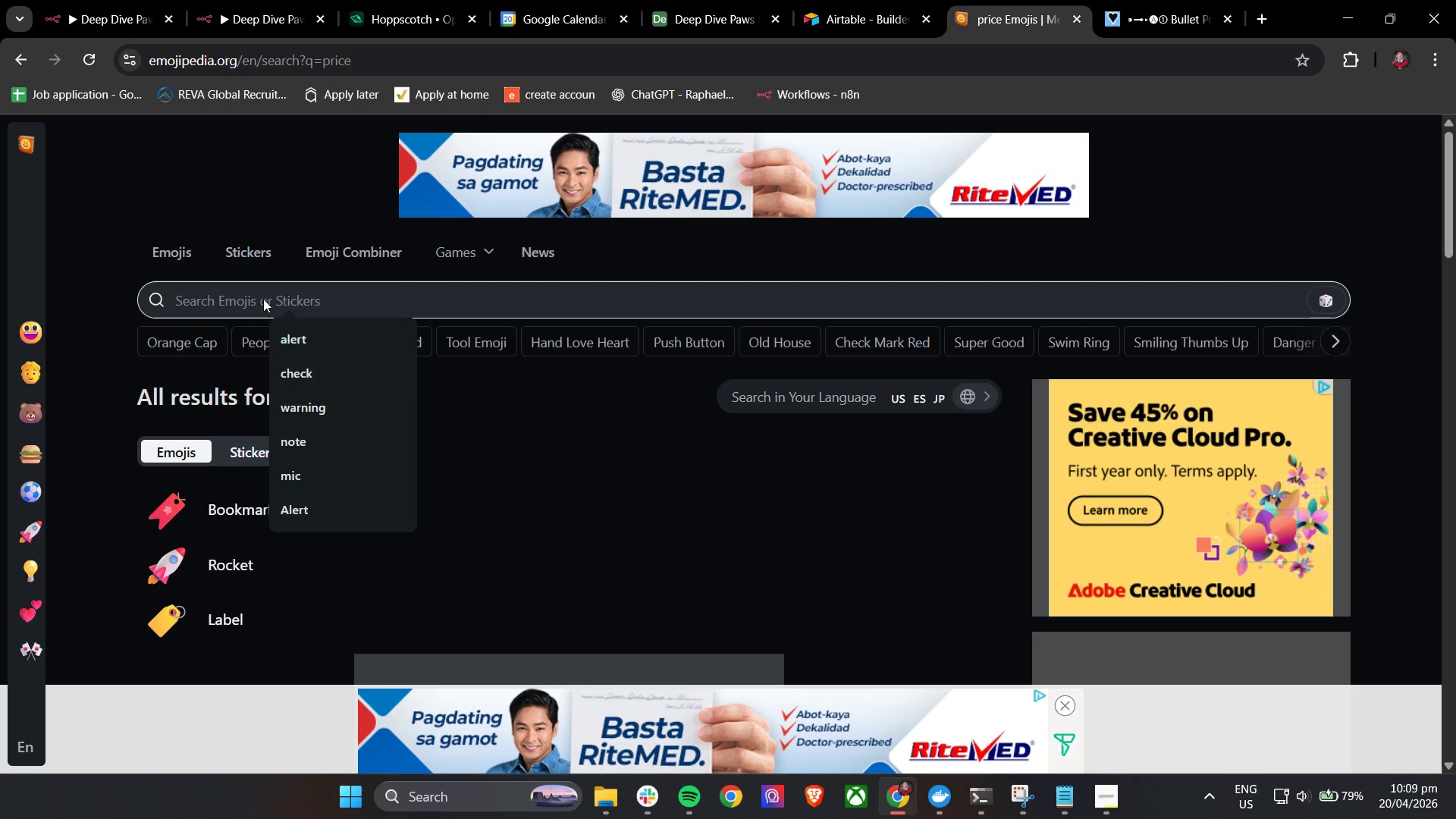 
type(money)
 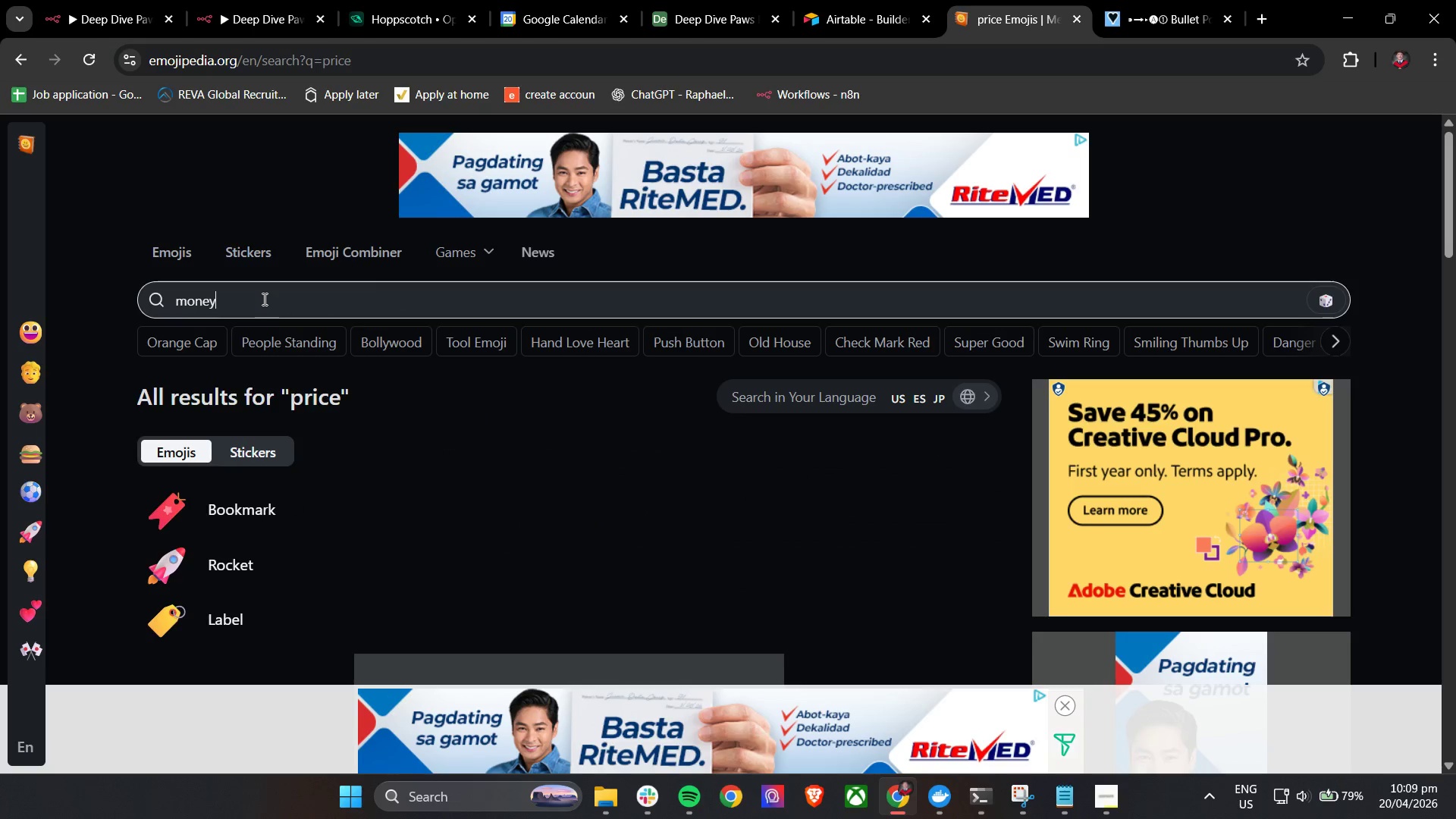 
key(Enter)
 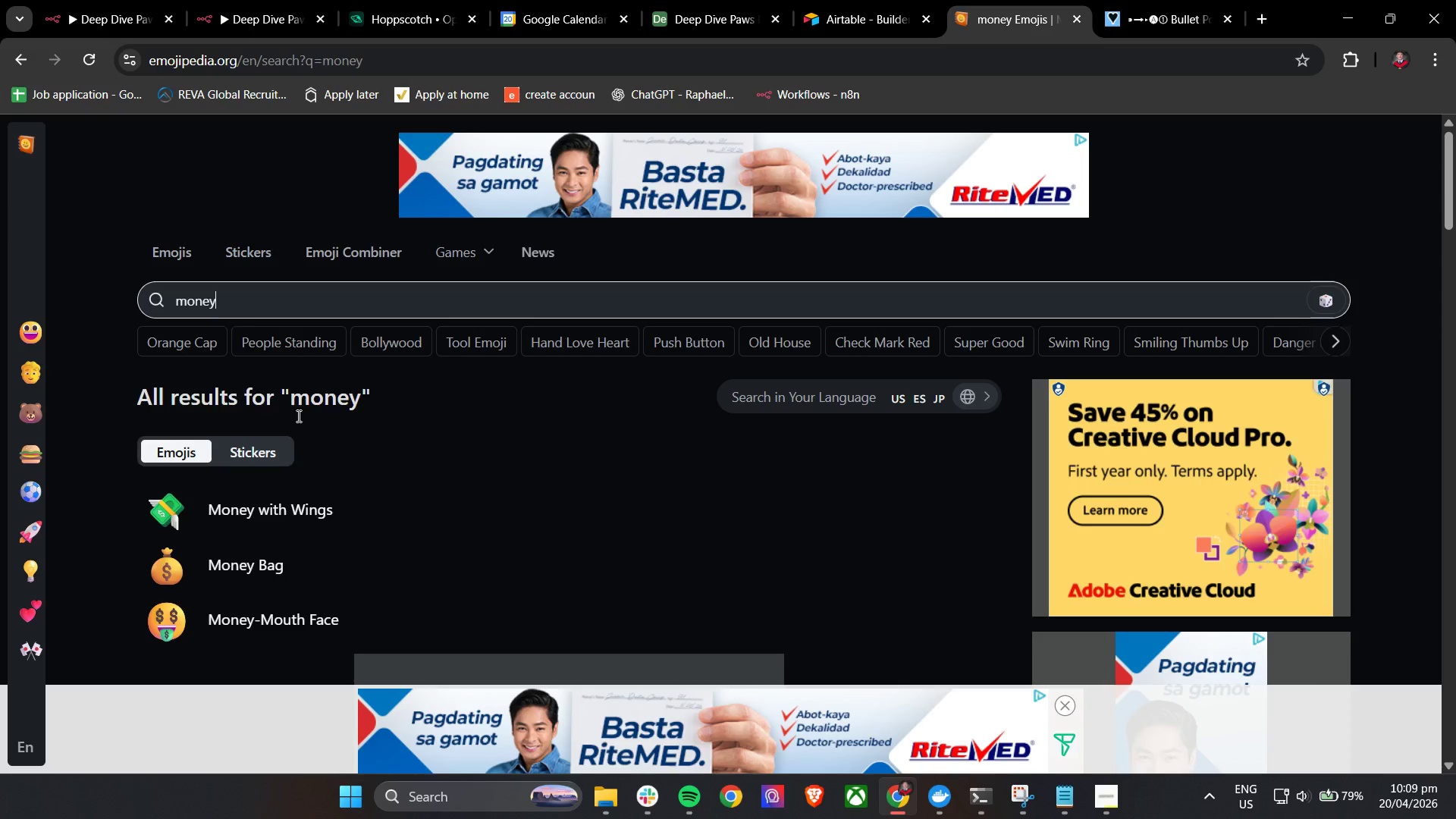 
left_click([251, 559])
 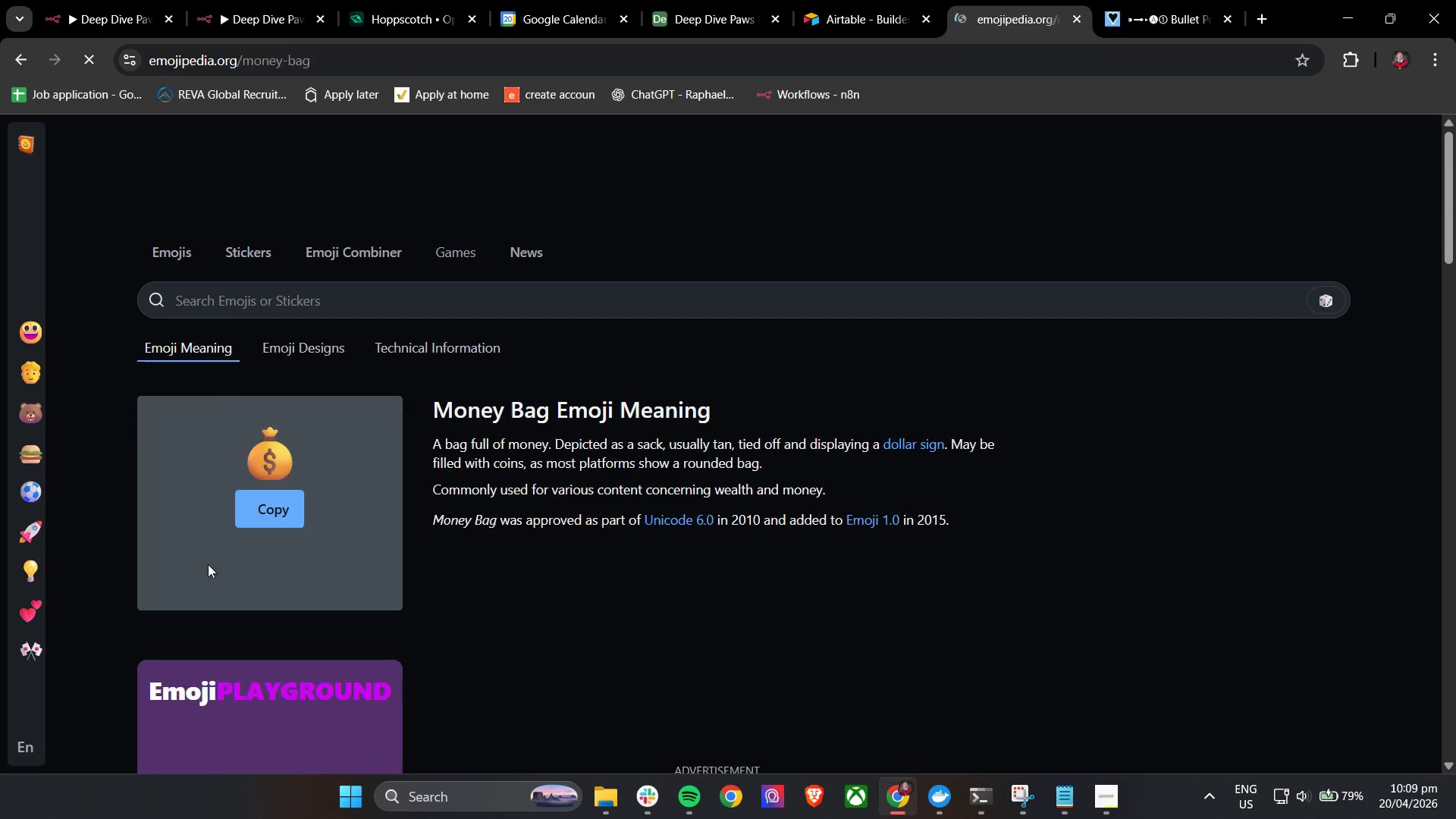 
double_click([239, 516])
 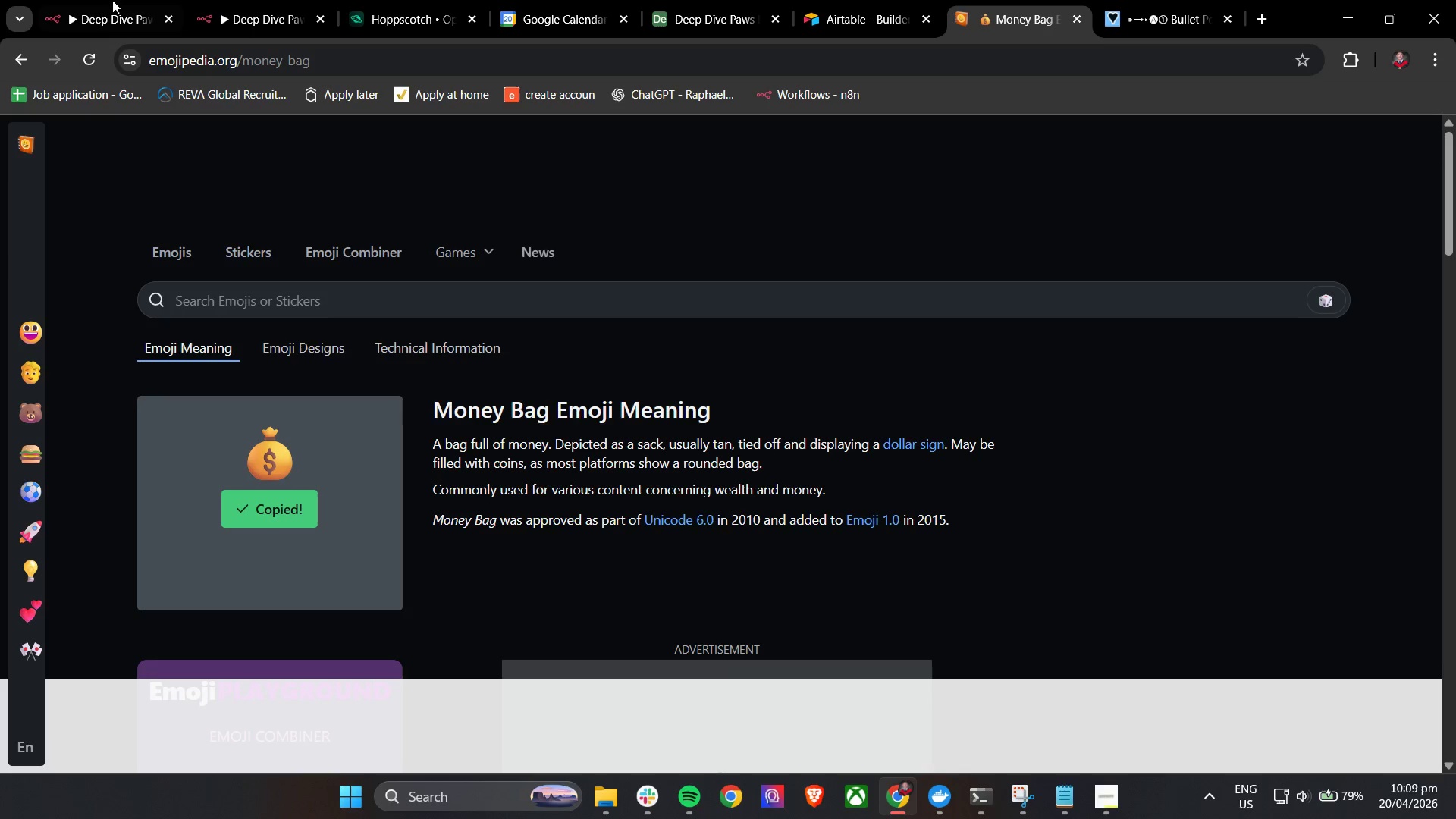 
left_click([111, 0])
 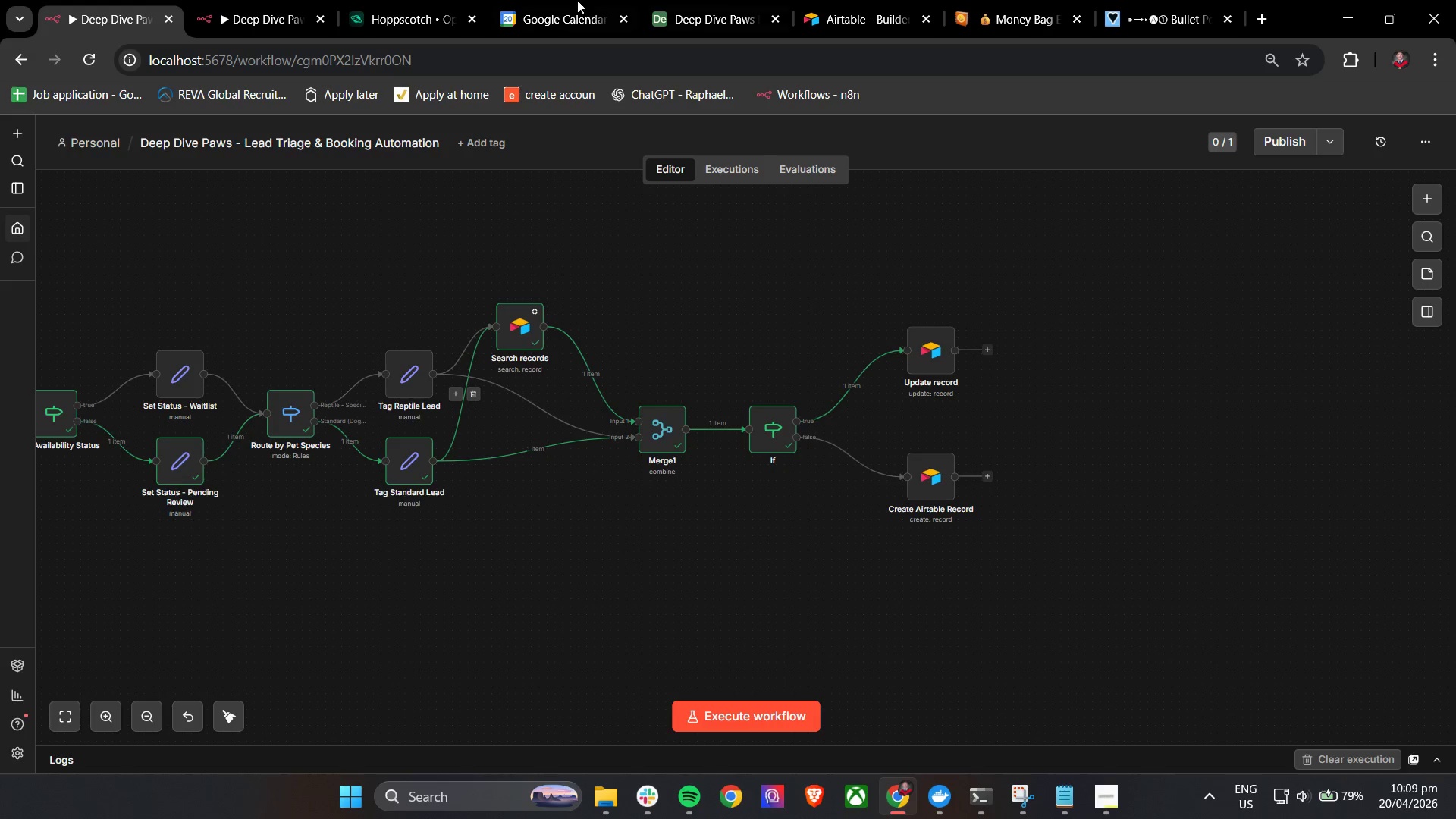 
left_click([271, 0])
 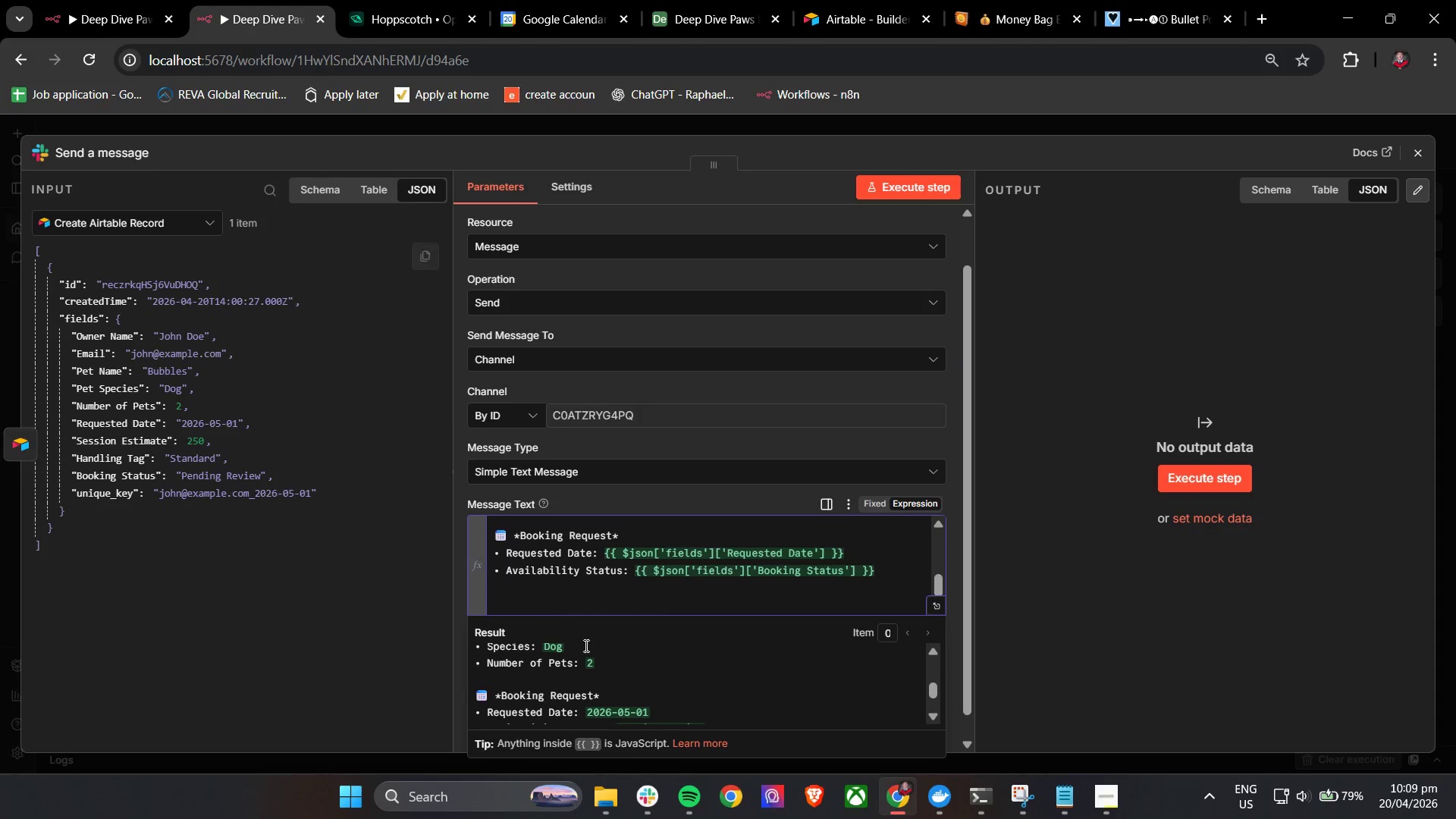 
key(Control+ControlLeft)
 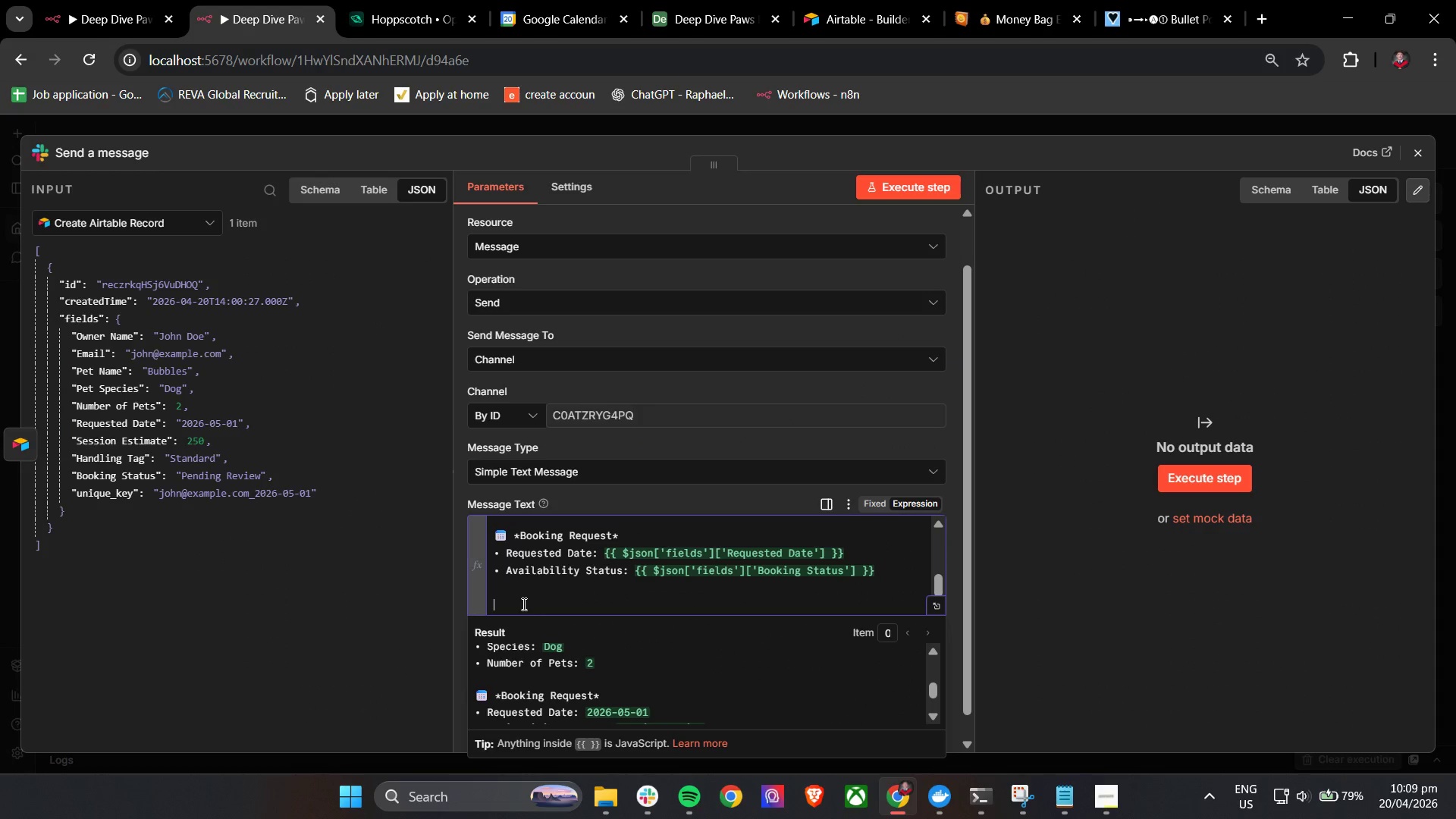 
hold_key(key=ControlLeft, duration=0.34)
 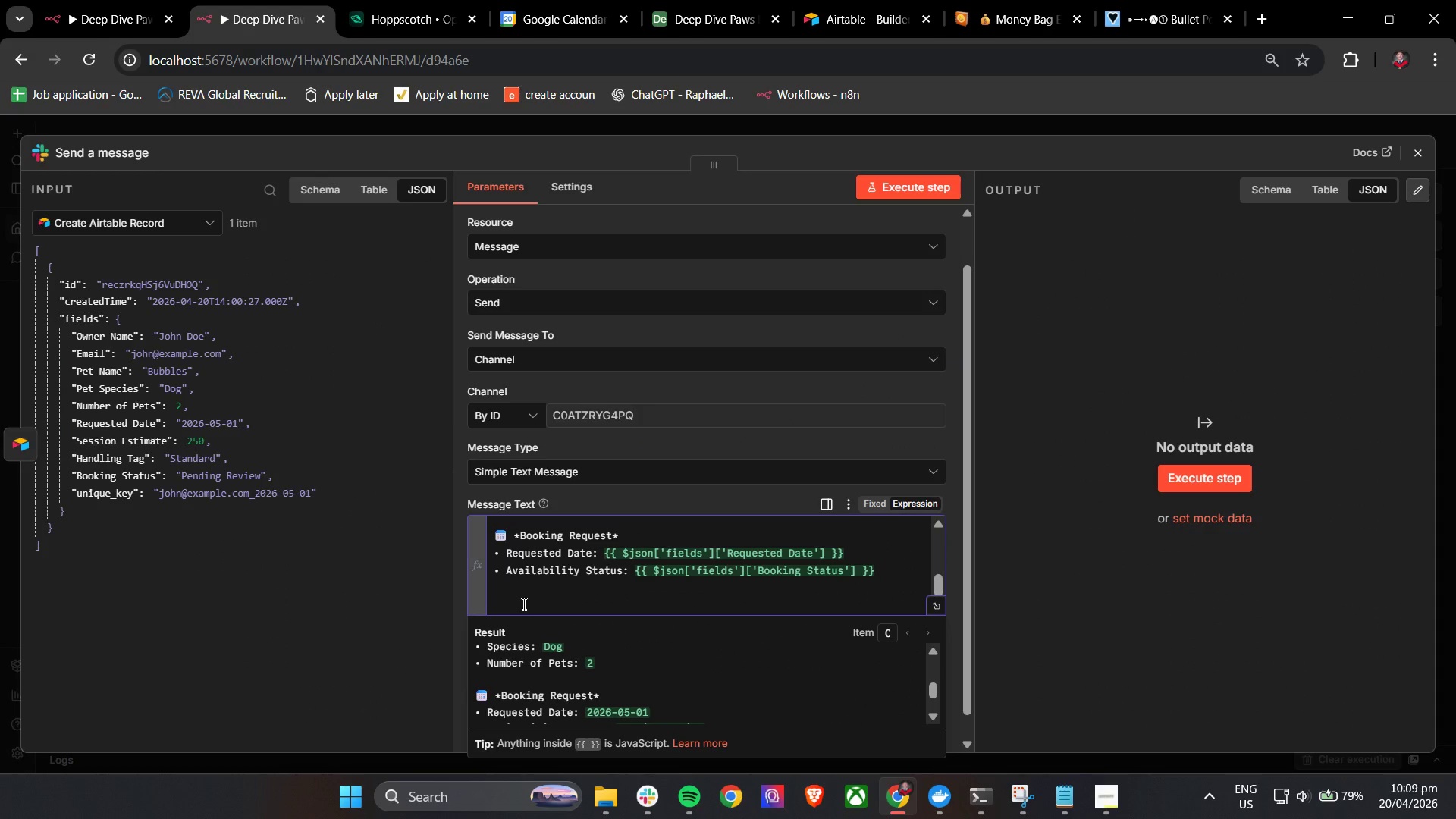 
key(Control+V)
 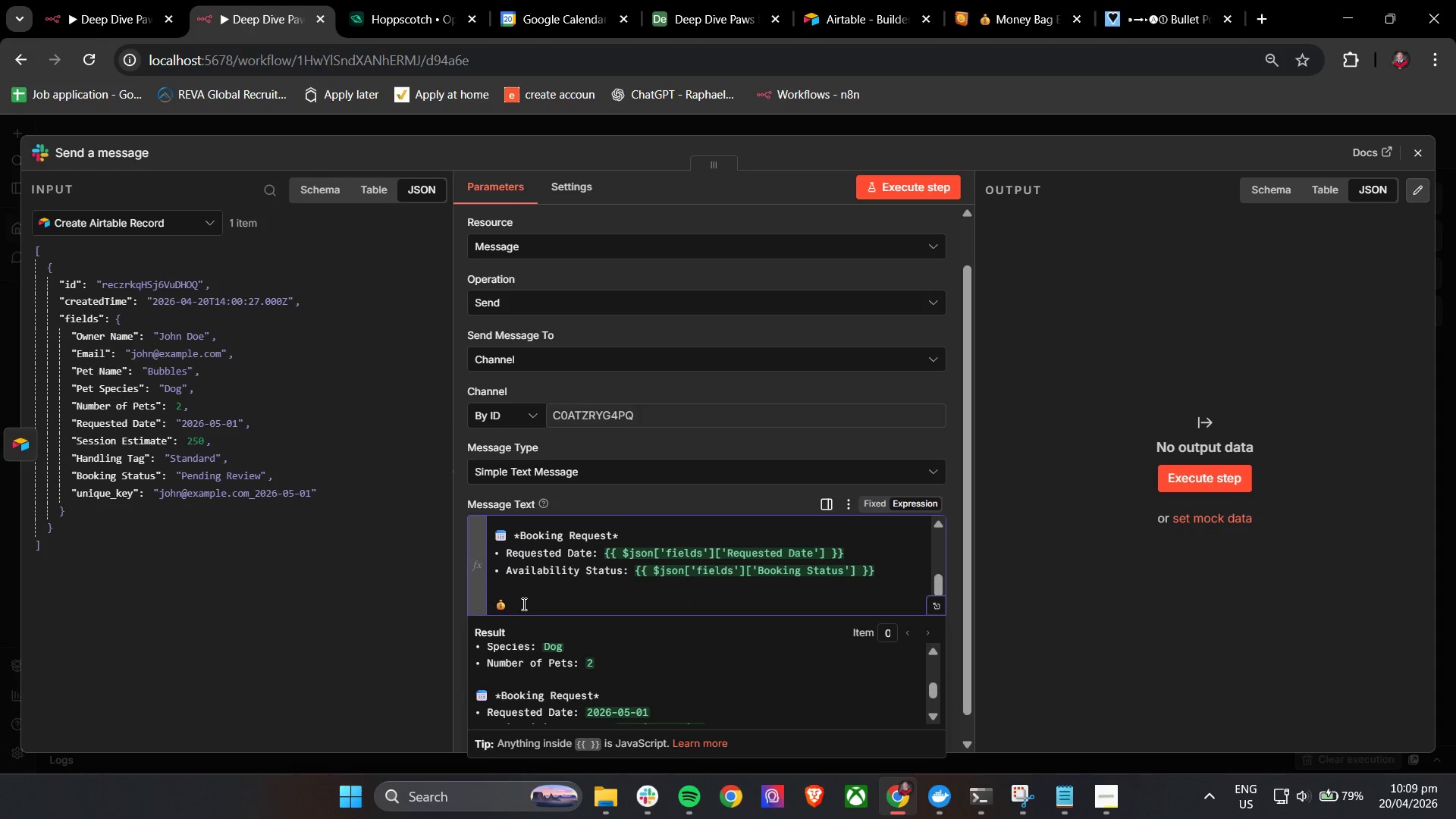 
type( Pricing)
 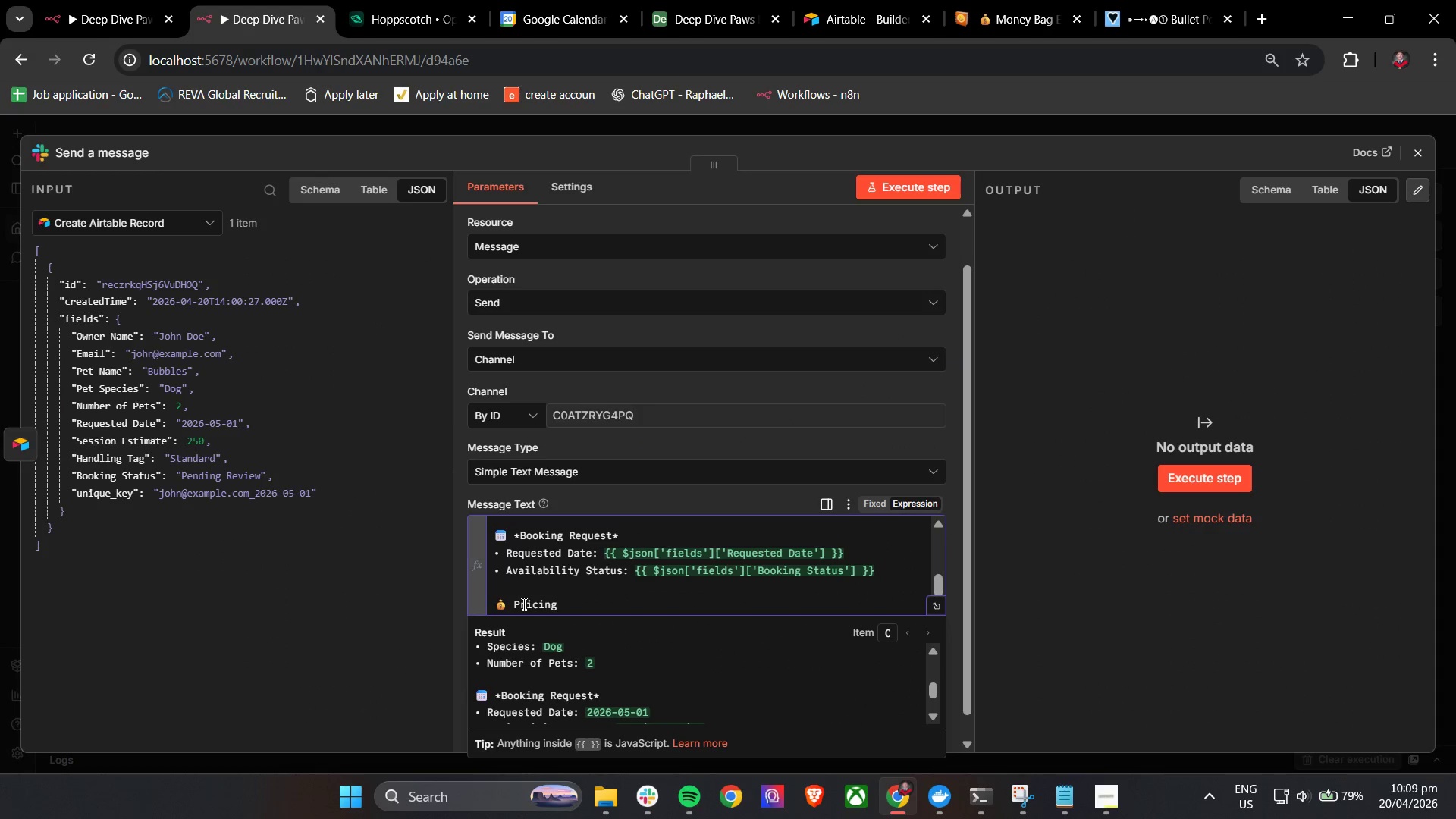 
key(ArrowLeft)
 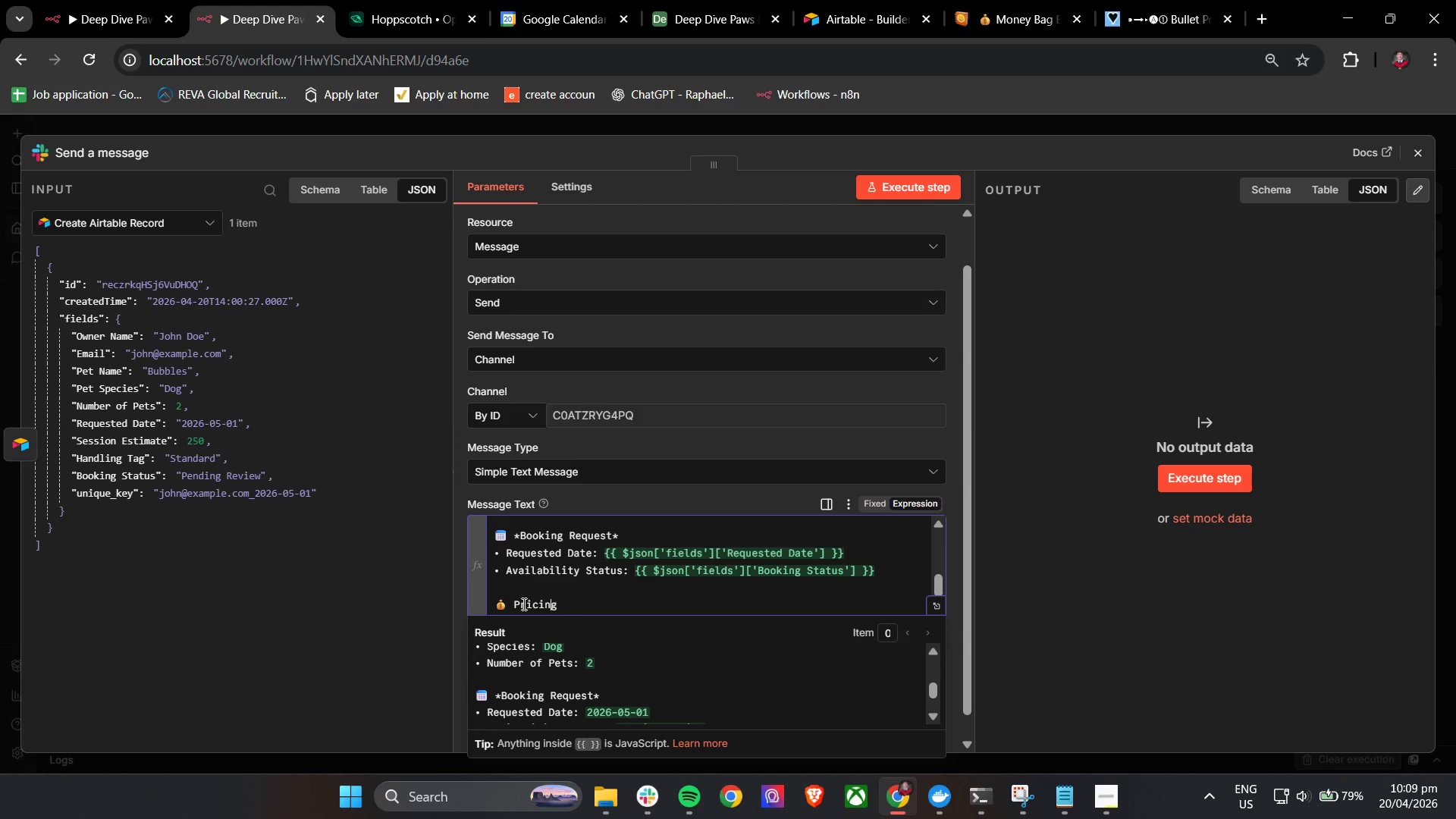 
key(ArrowLeft)
 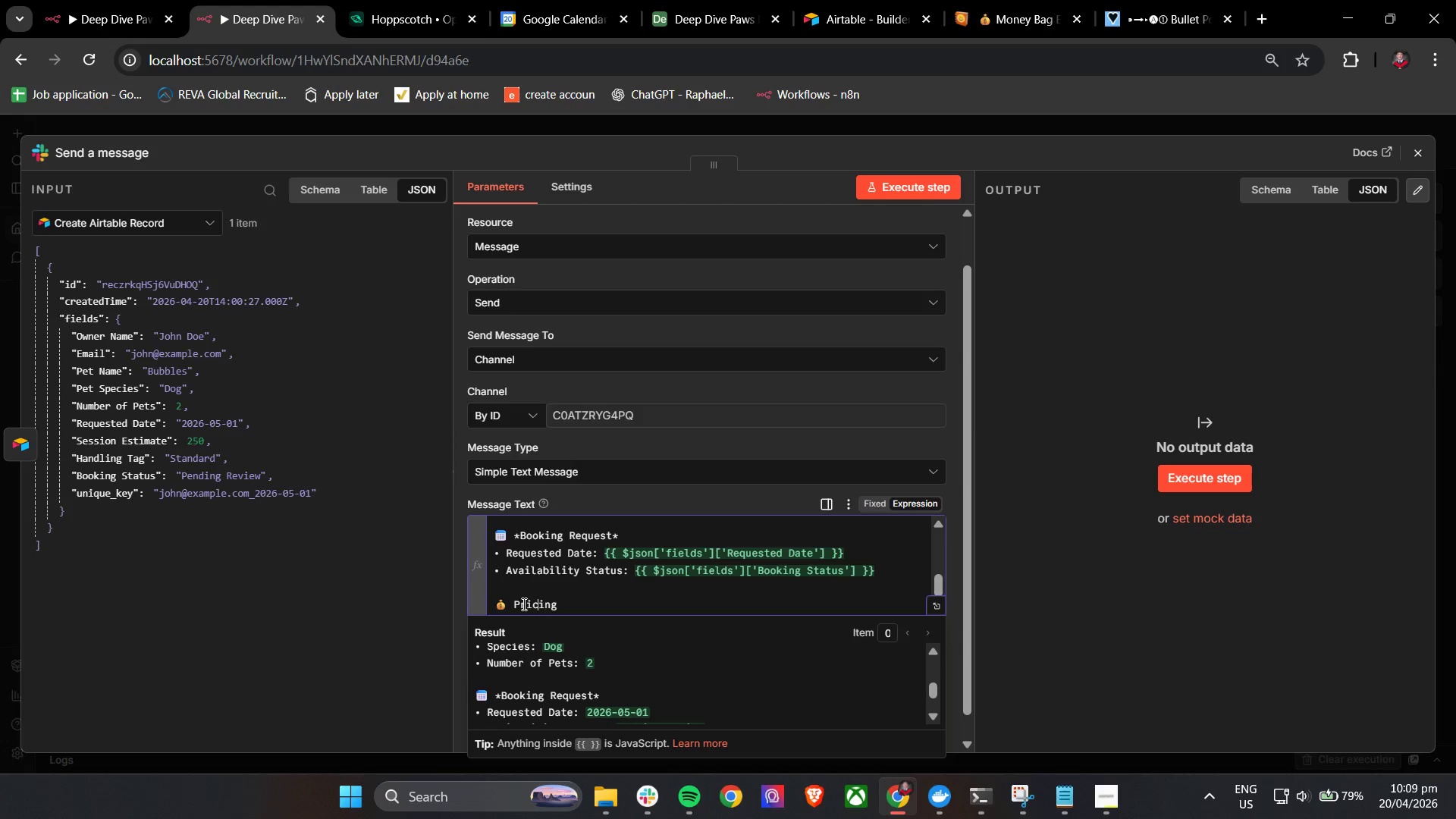 
key(ArrowLeft)
 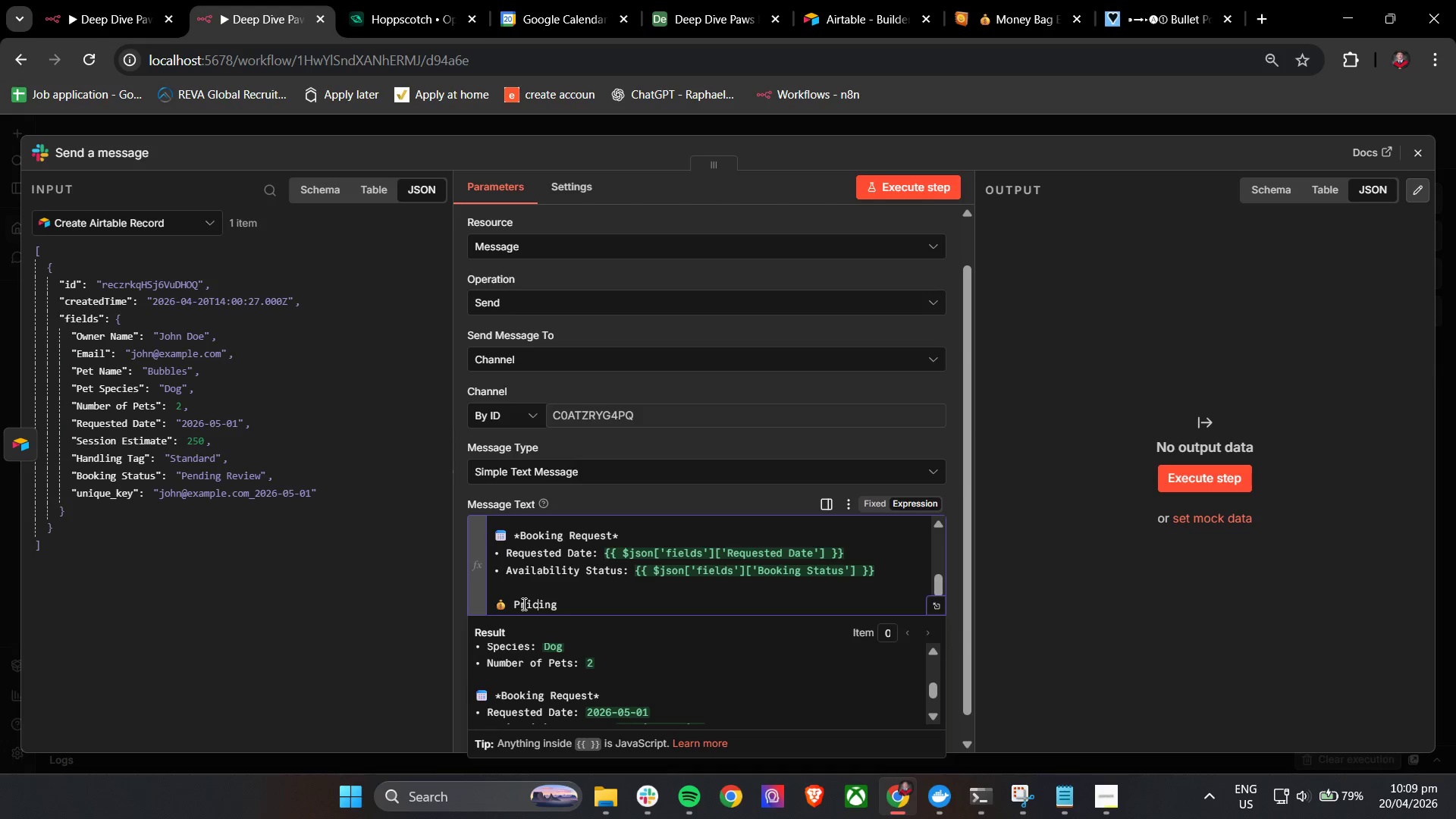 
key(ArrowLeft)
 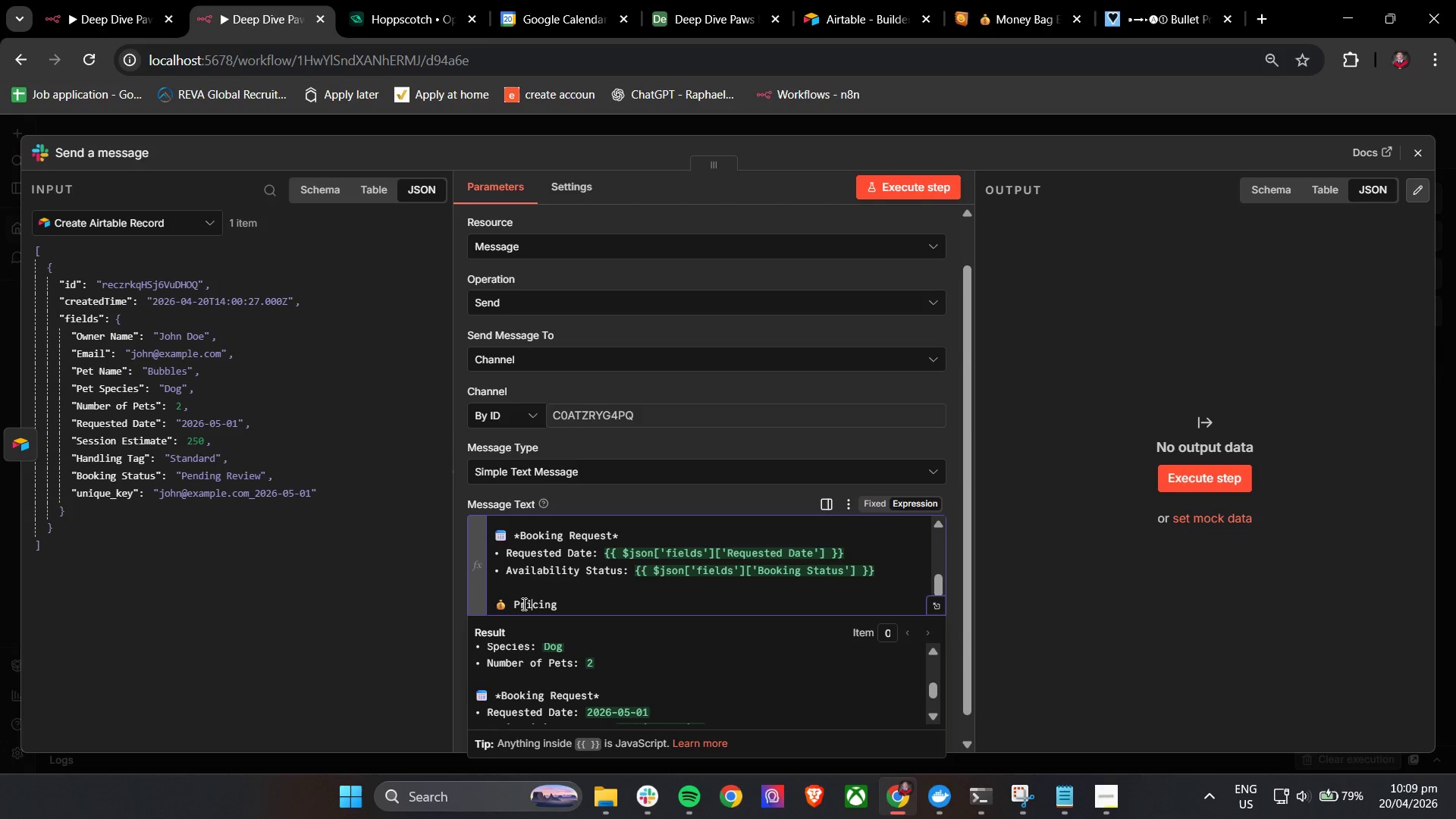 
key(ArrowLeft)
 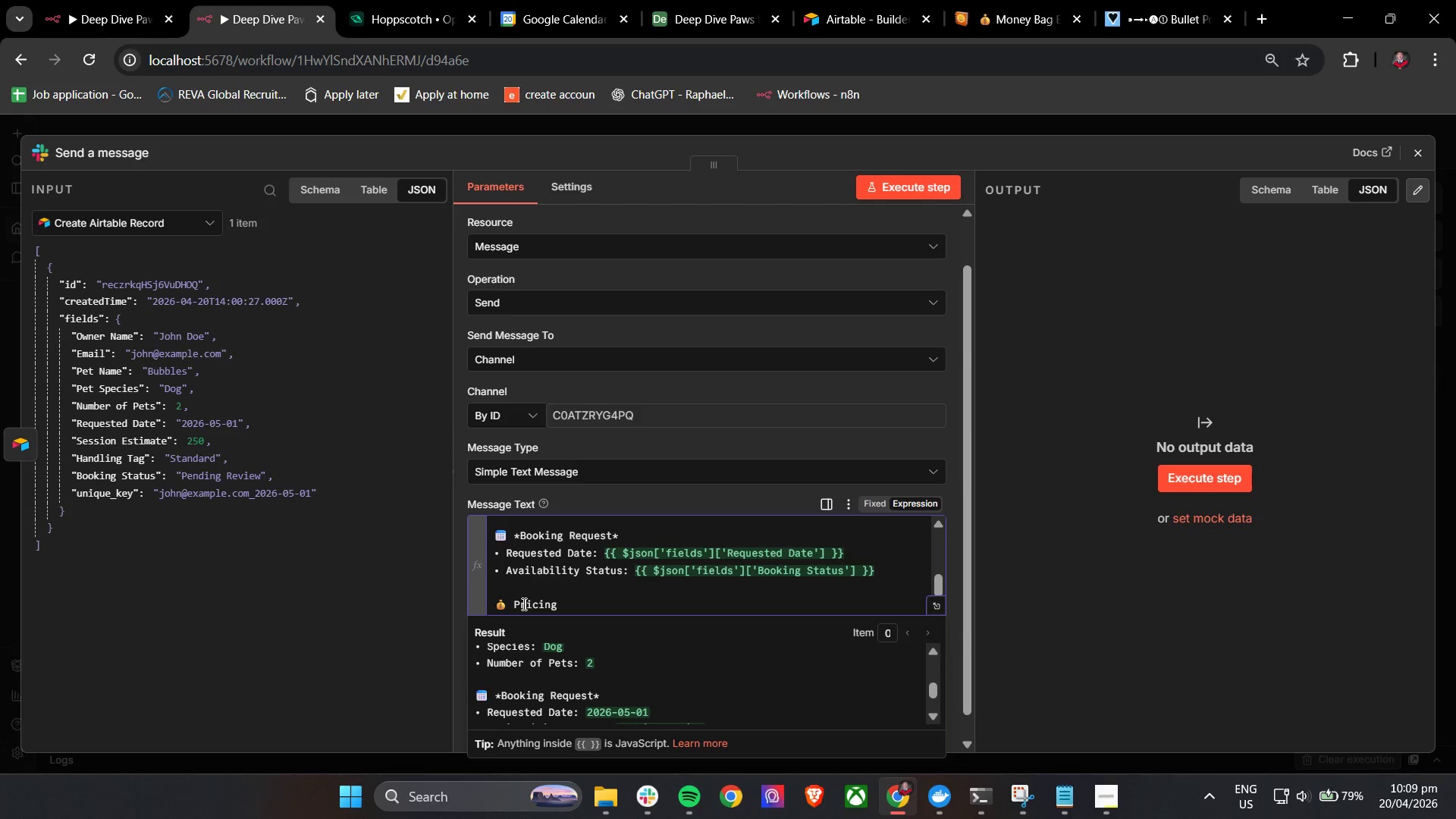 
key(ArrowLeft)
 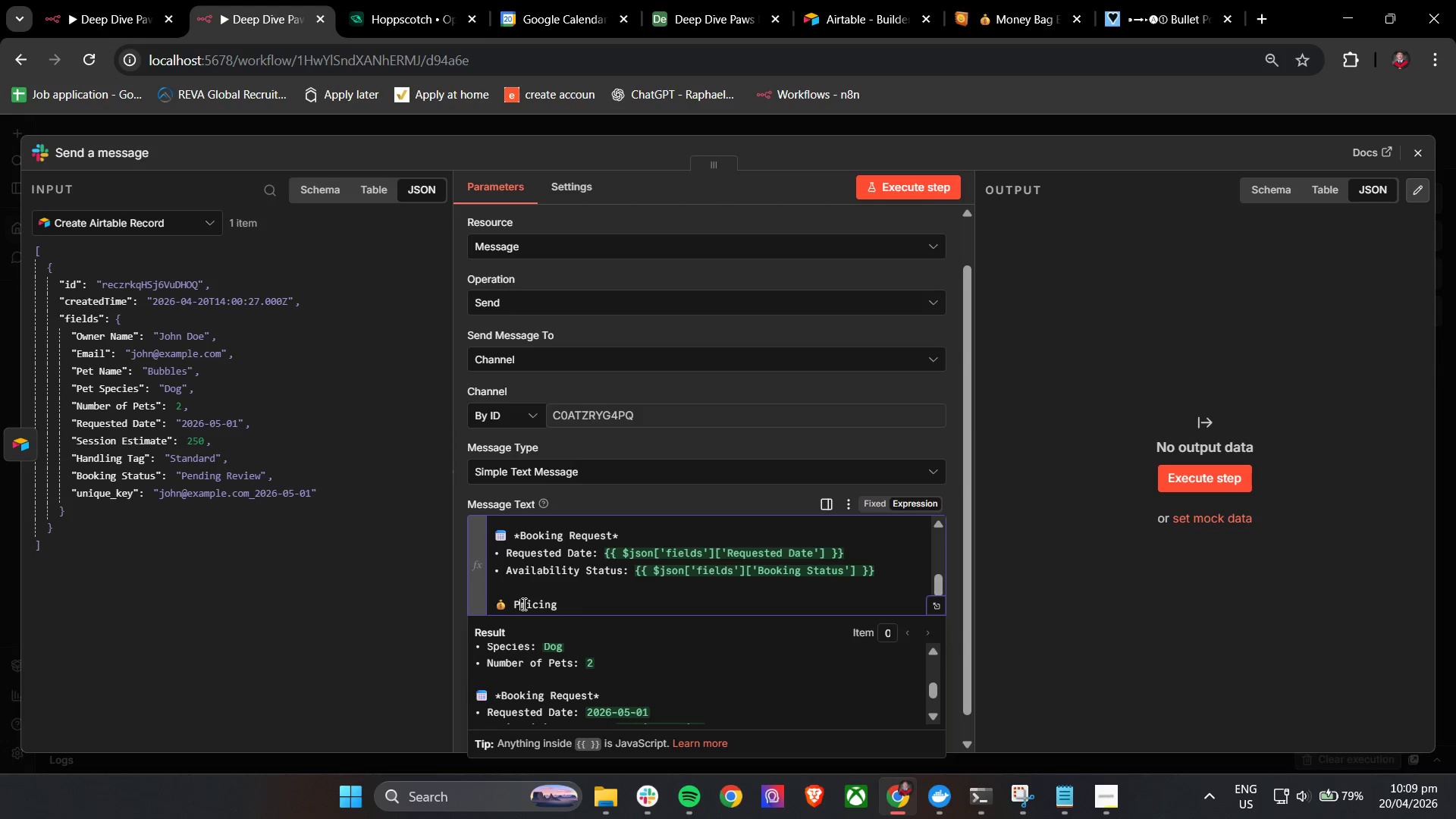 
key(ArrowLeft)
 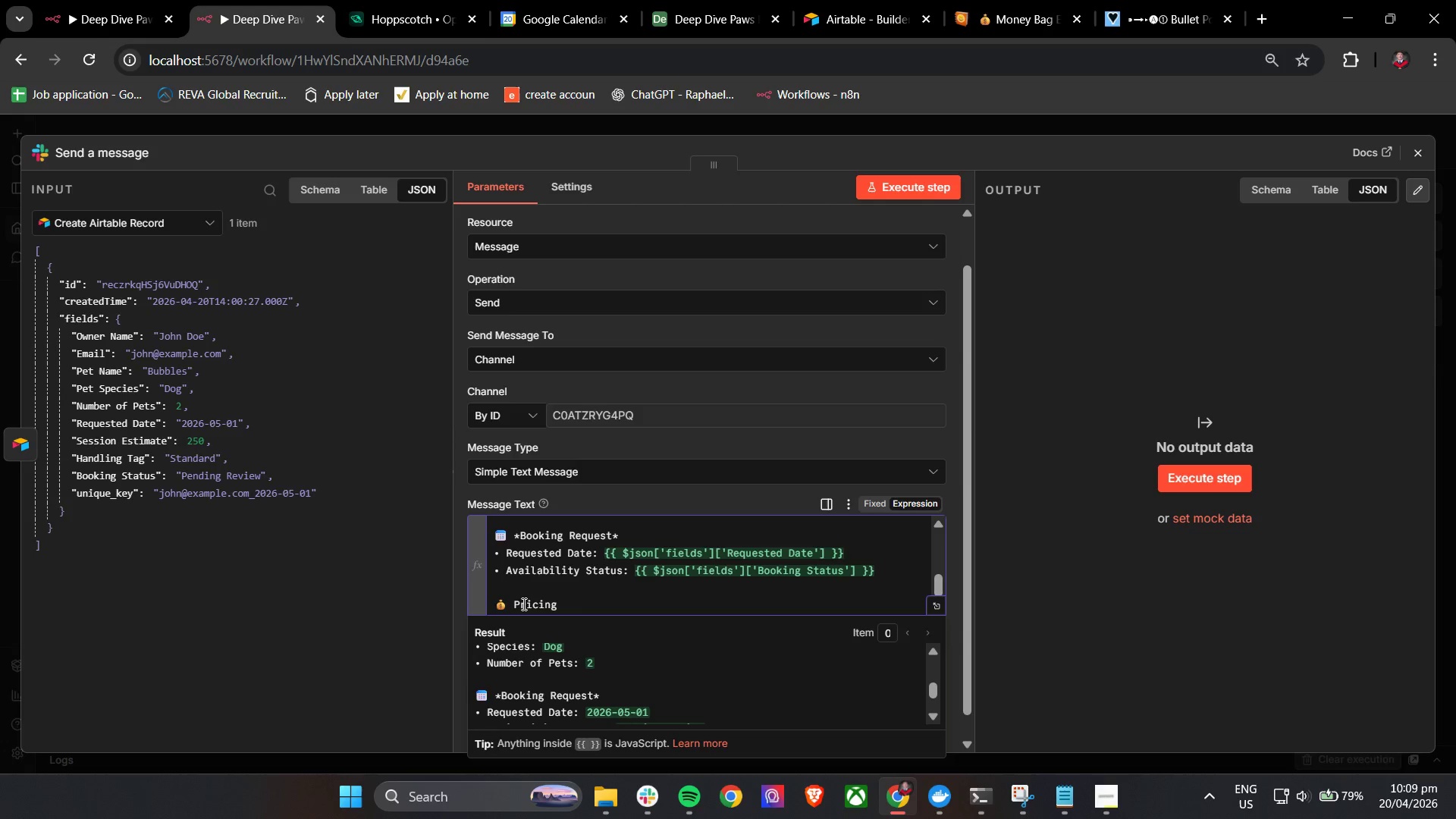 
key(Shift+8)
 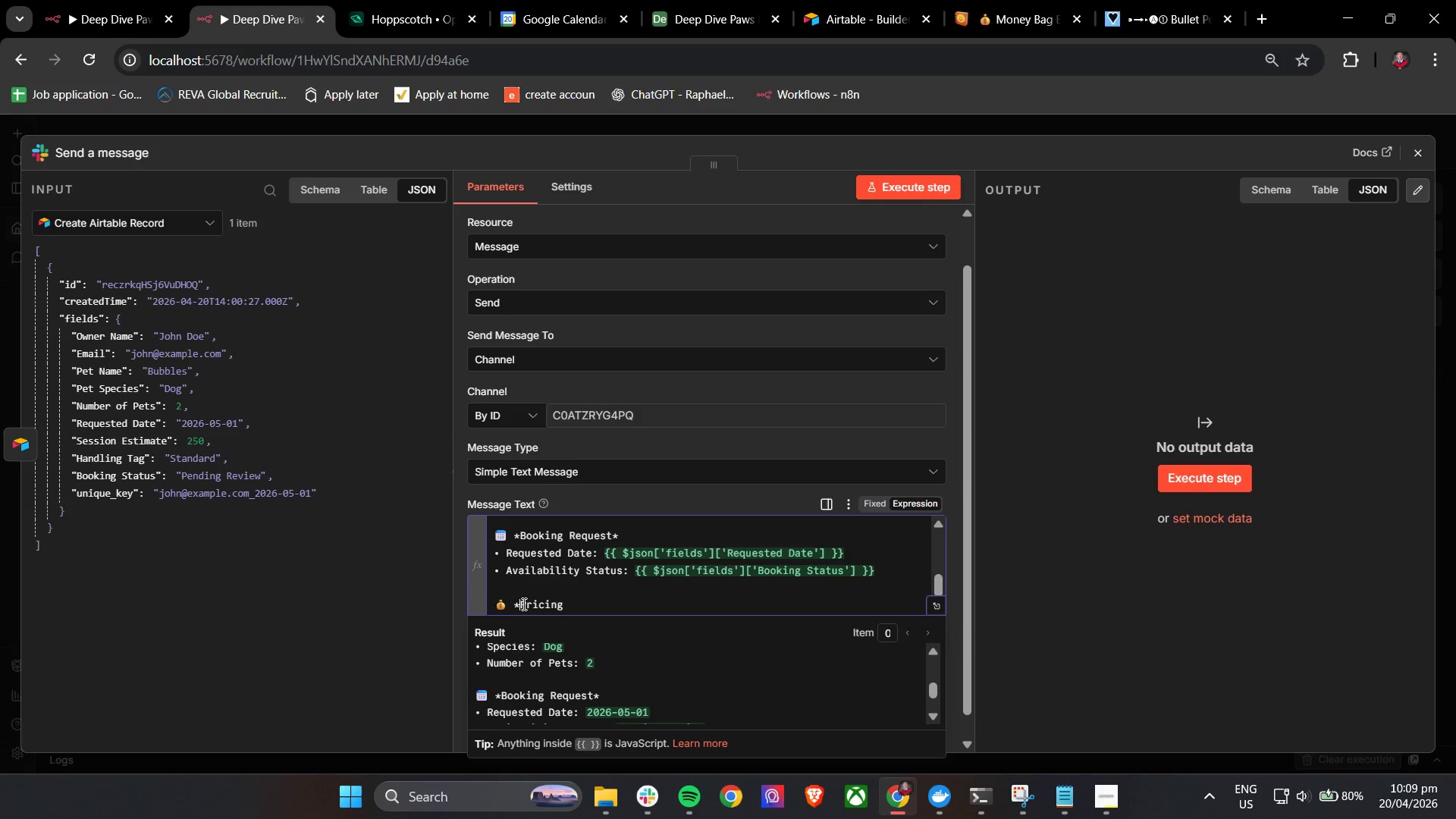 
hold_key(key=ArrowRight, duration=0.73)
 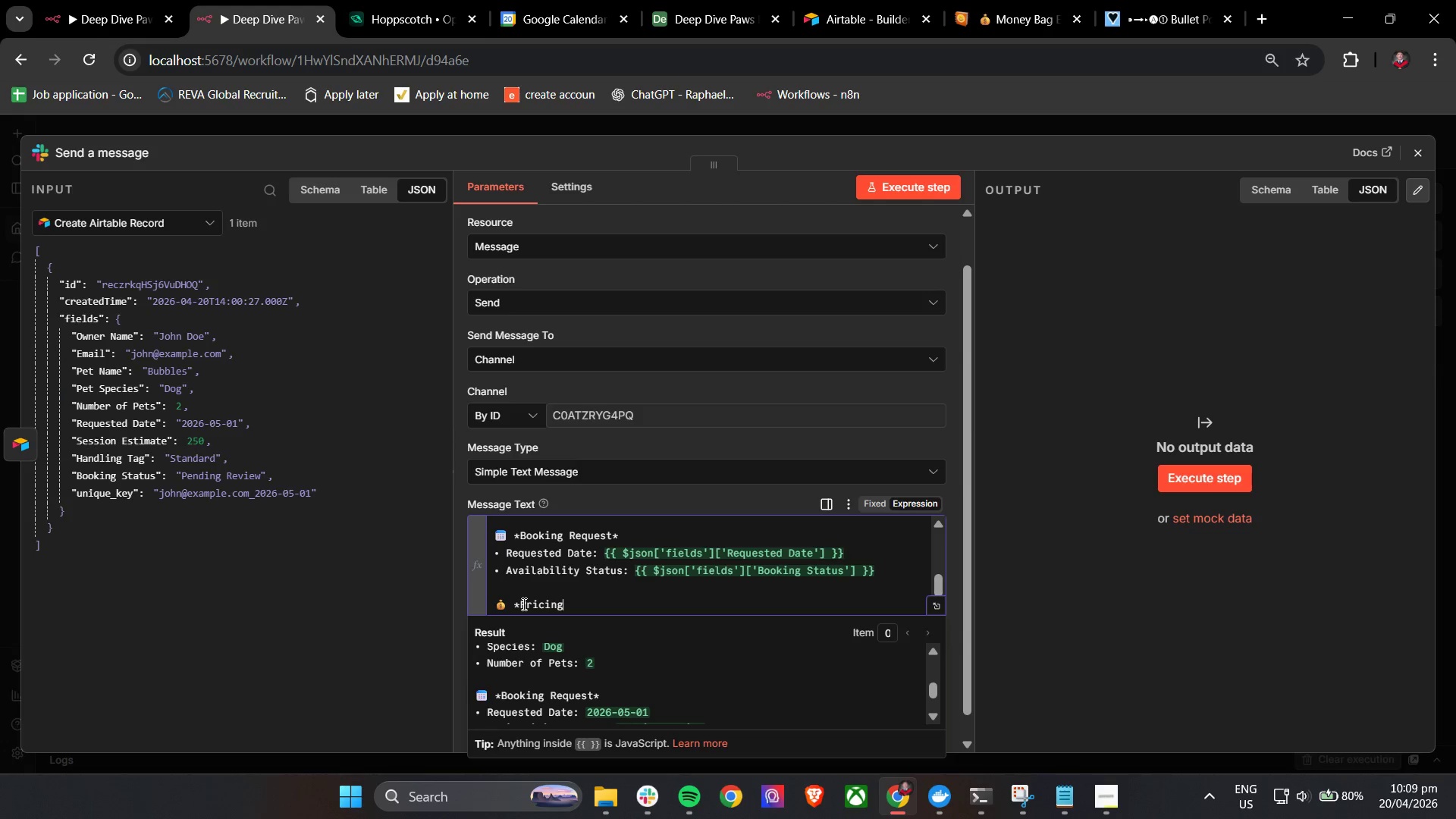 
key(ArrowRight)
 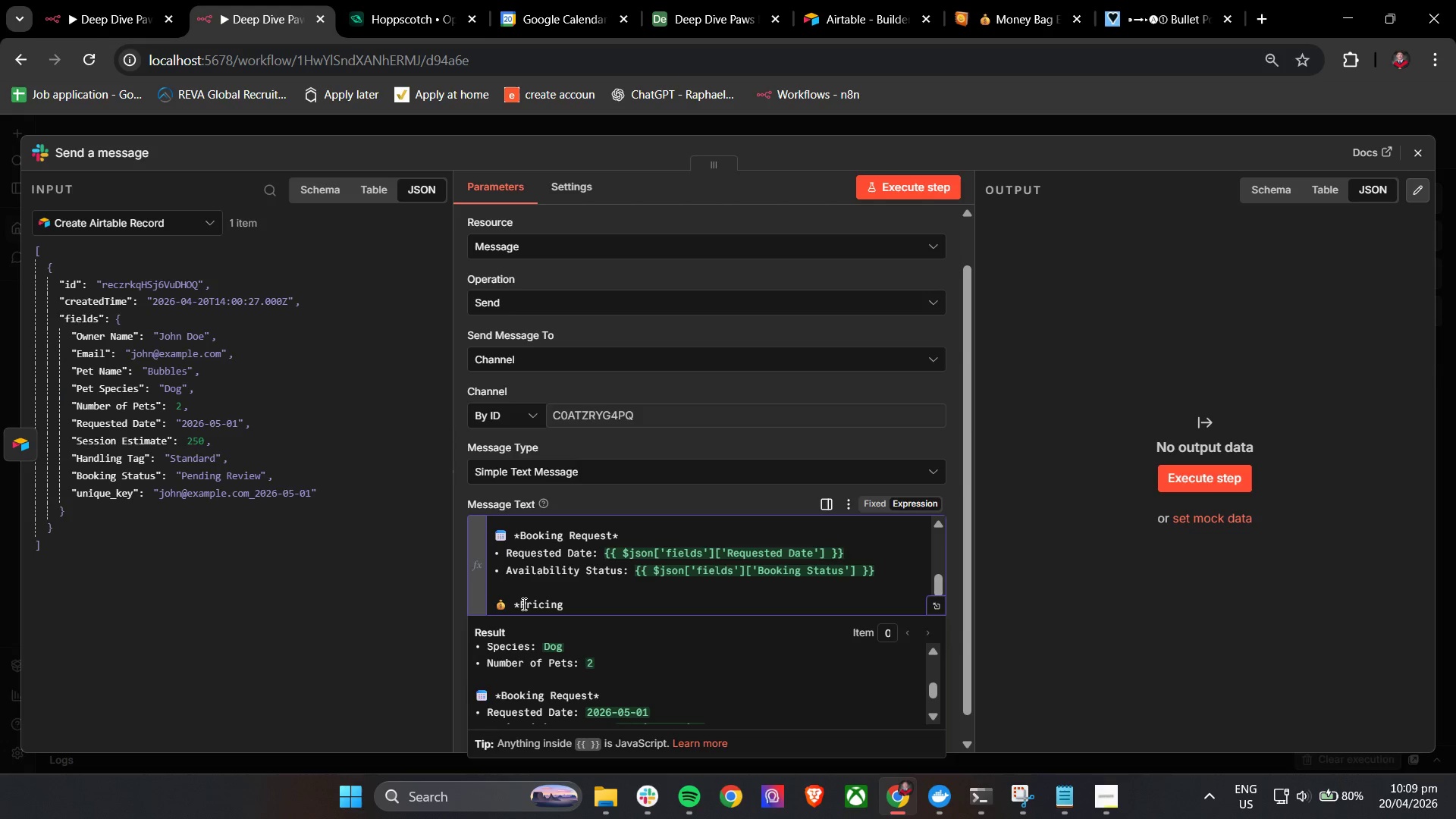 
key(Shift+8)
 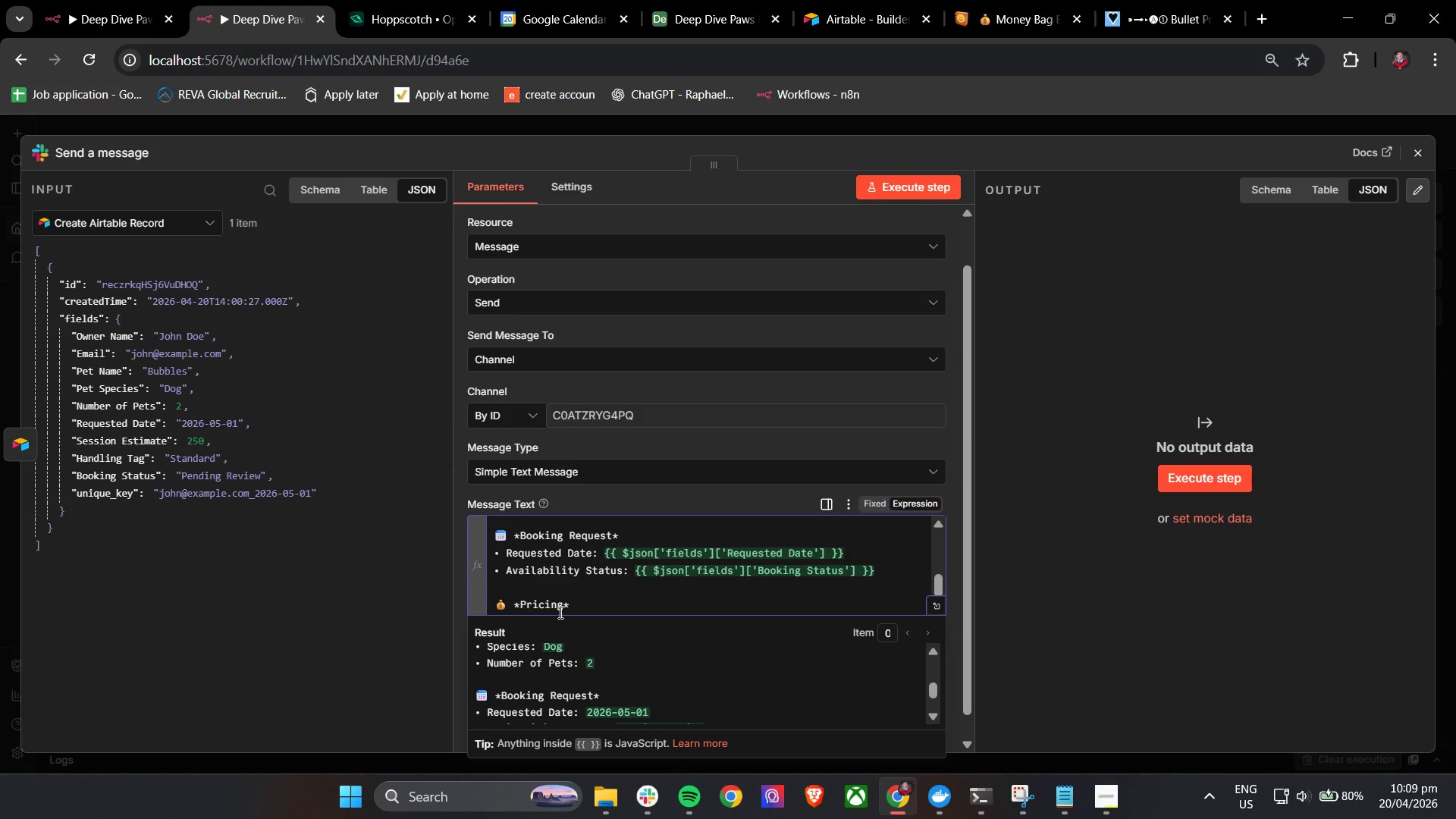 
left_click([617, 598])
 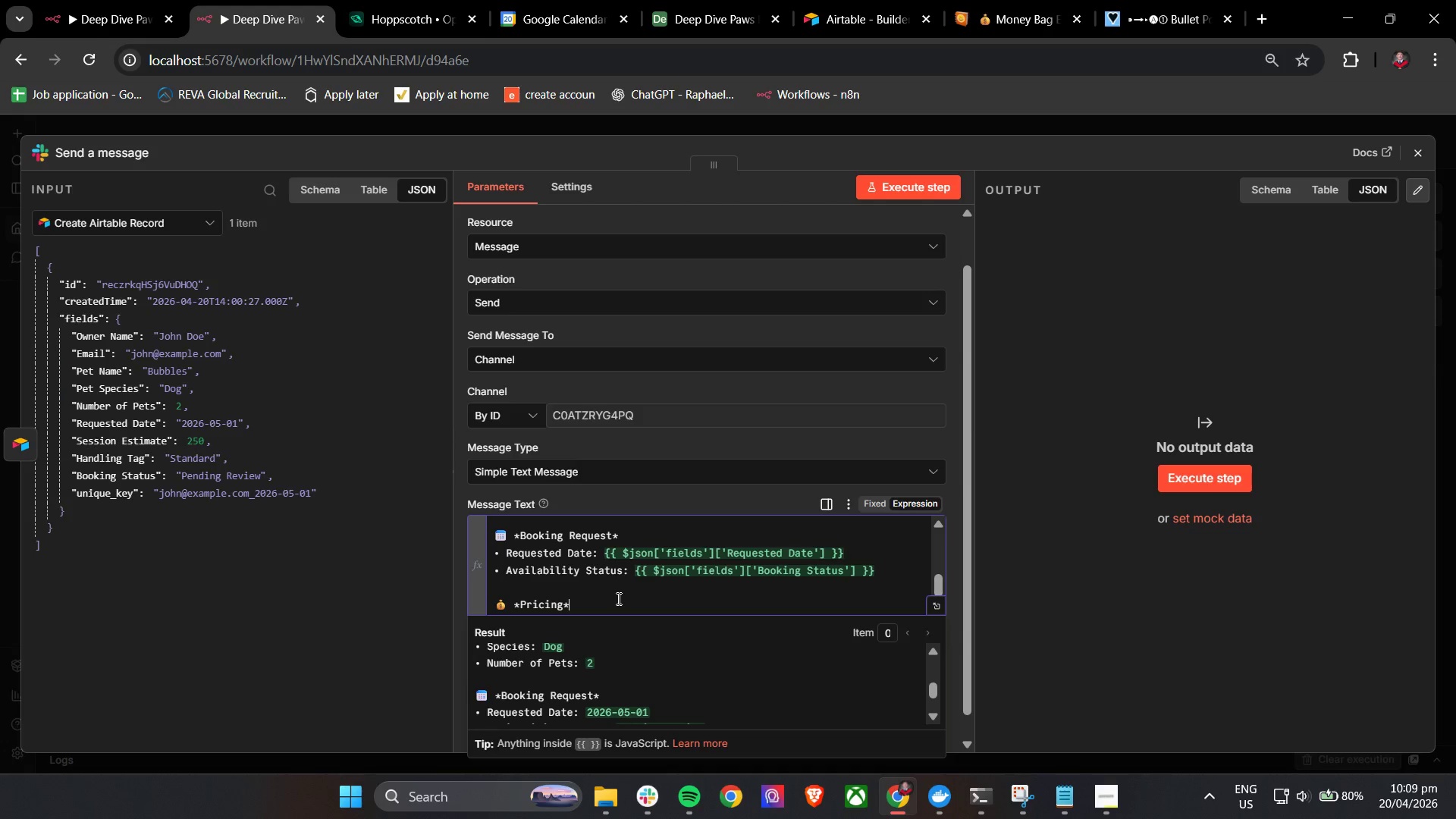 
key(Enter)
 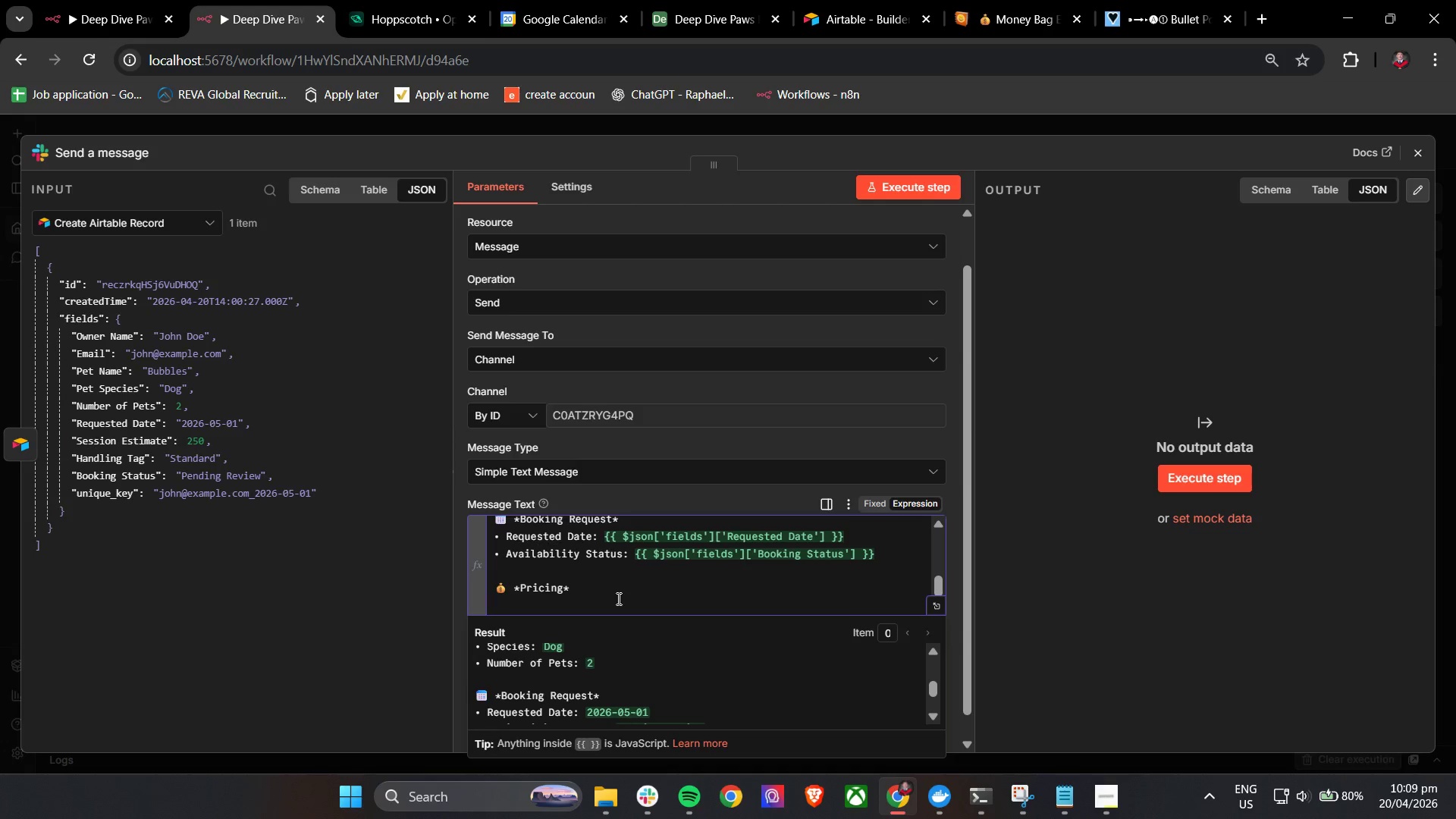 
left_click_drag(start_coordinate=[503, 563], to_coordinate=[490, 559])
 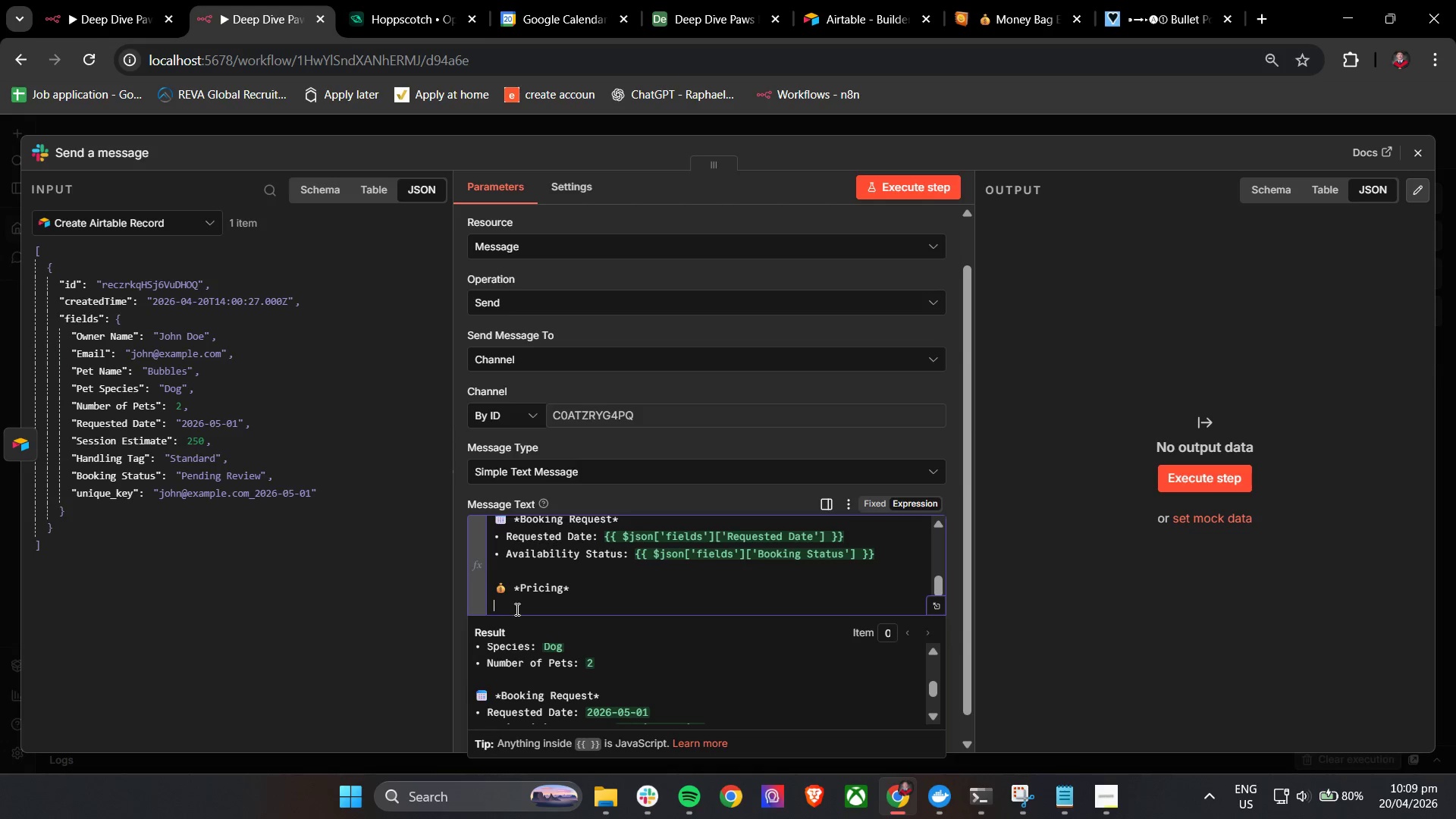 
key(Control+C)
 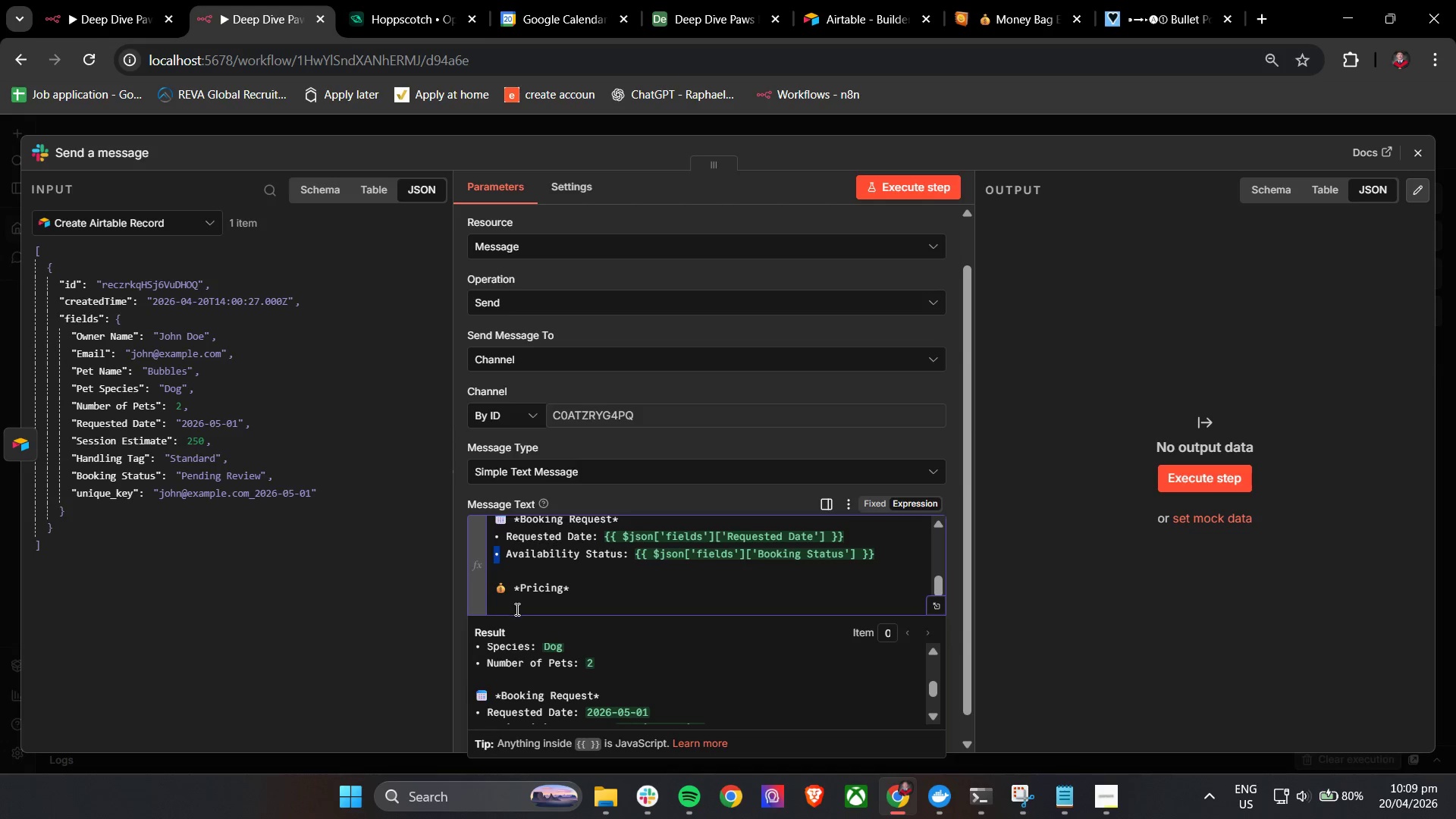 
left_click([516, 609])
 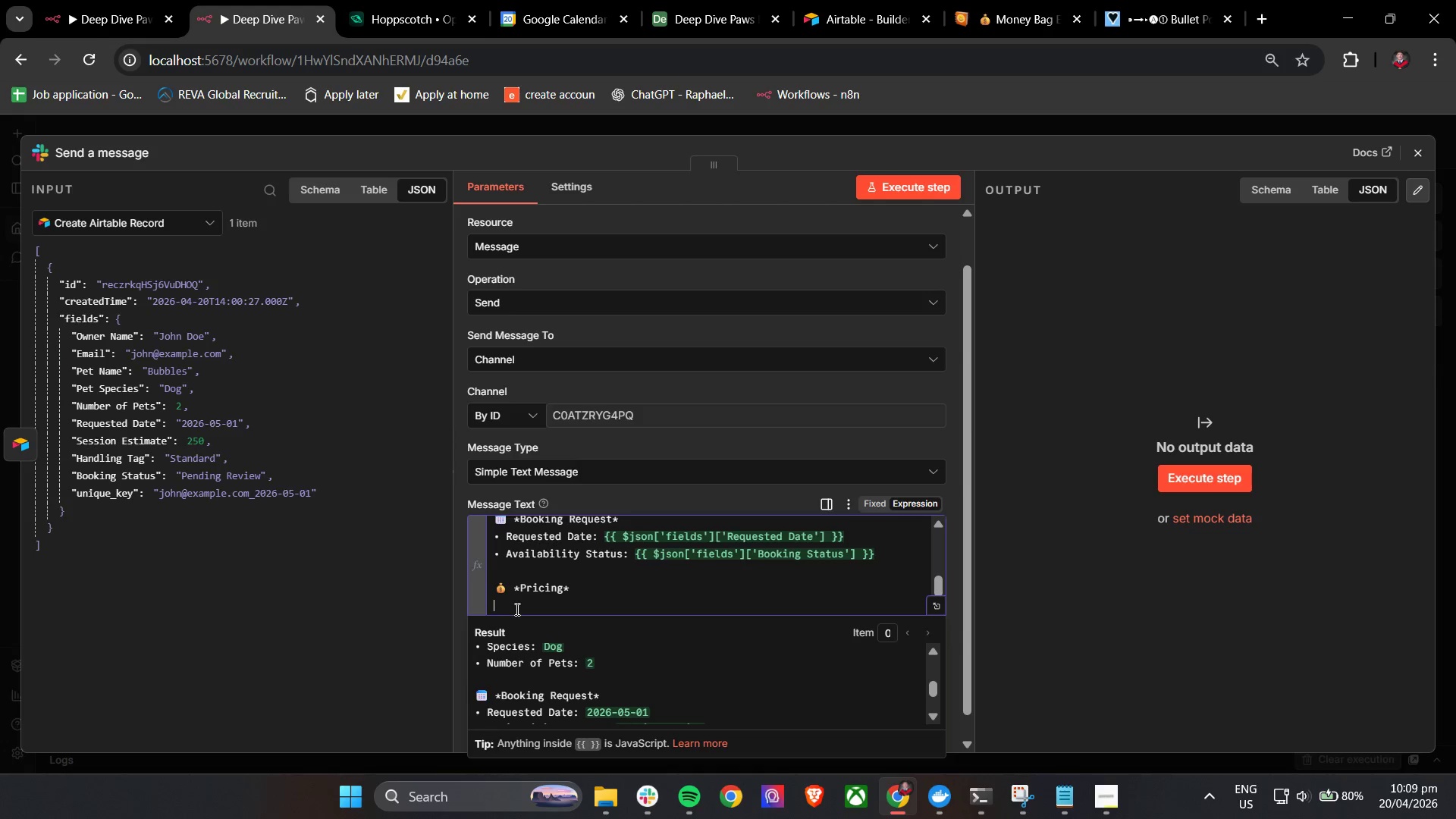 
key(Control+V)
 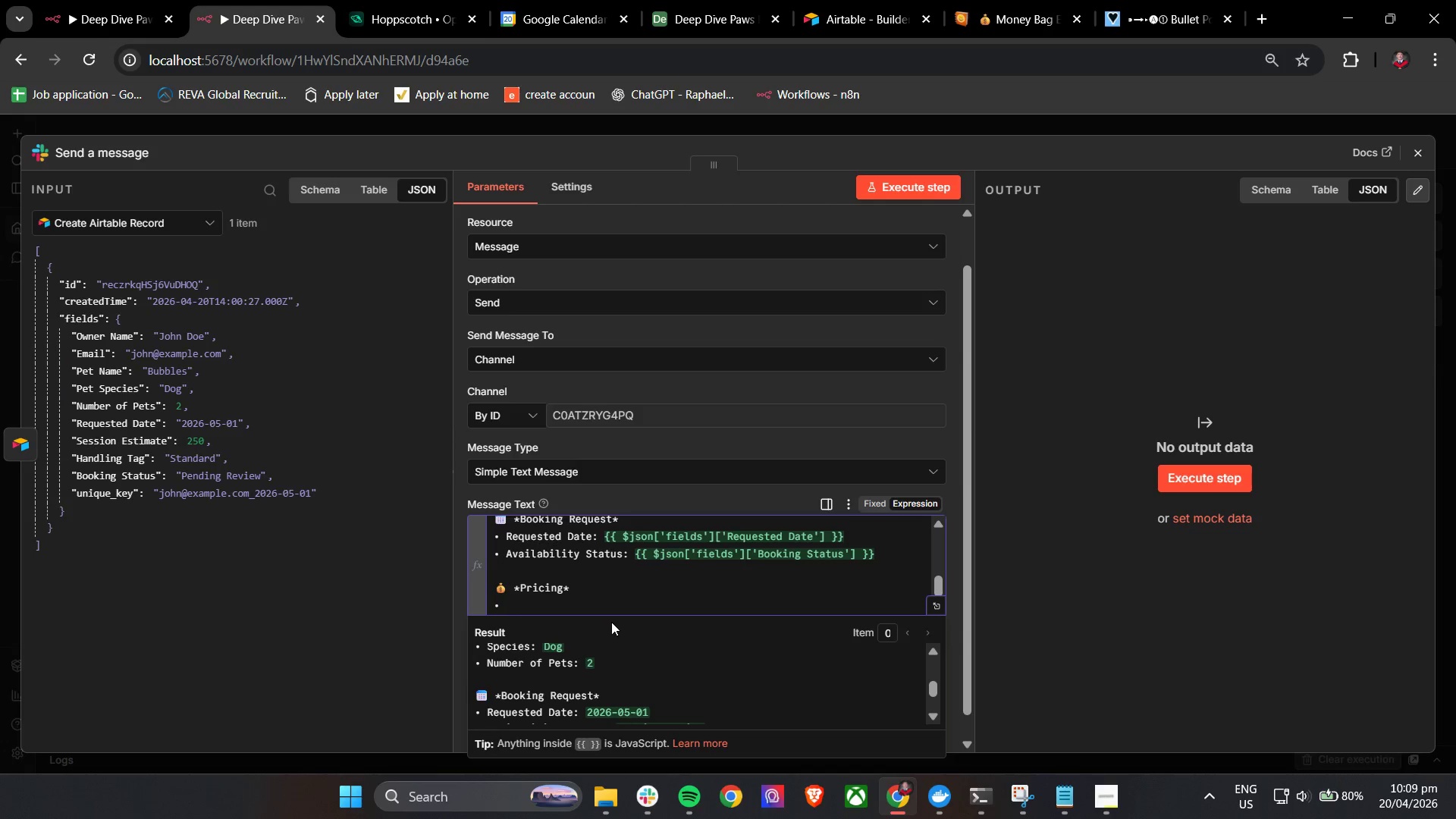 
type( Session Estimate: 4)
key(Backspace)
type($)
 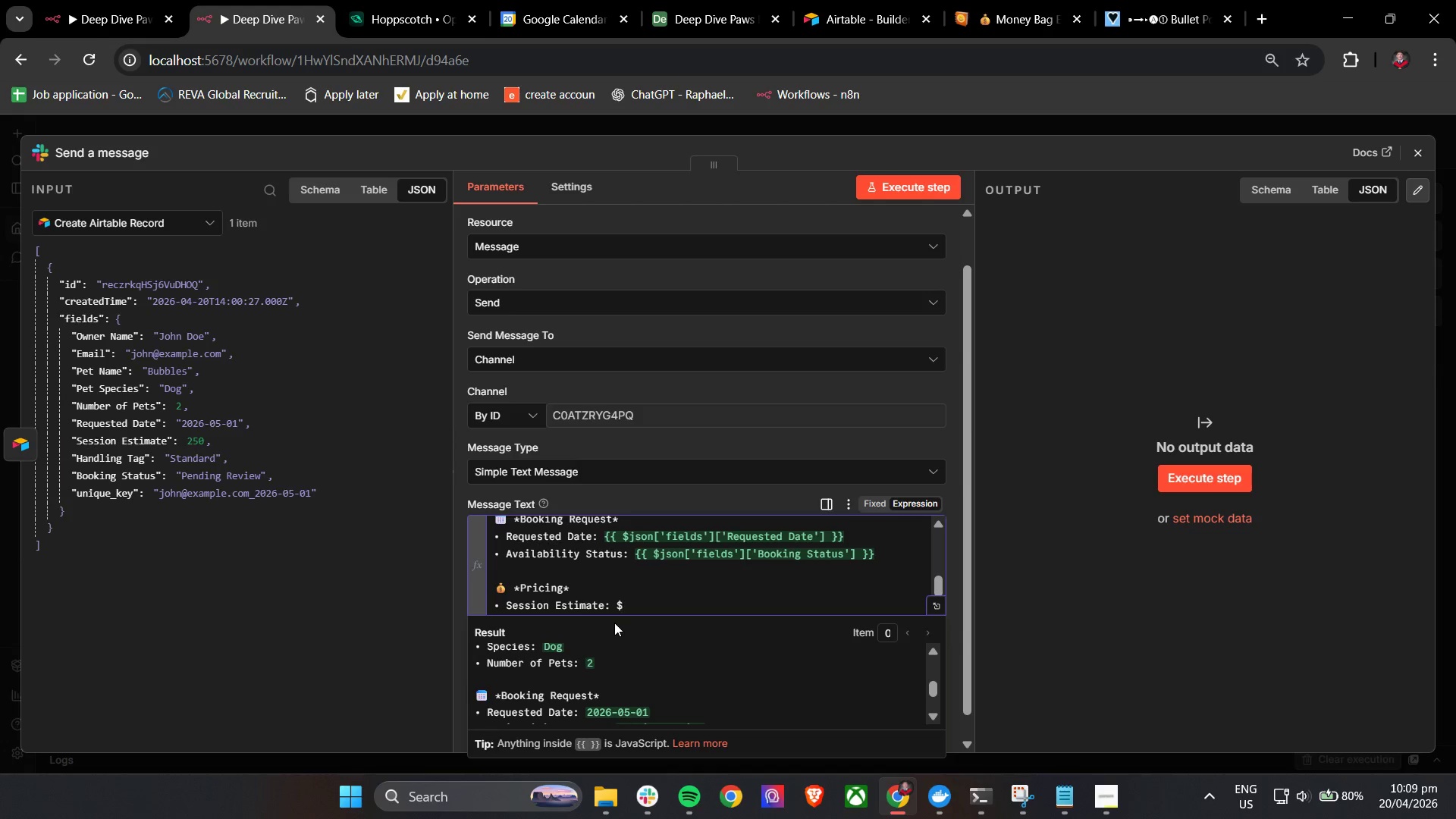 
left_click_drag(start_coordinate=[635, 560], to_coordinate=[875, 562])
 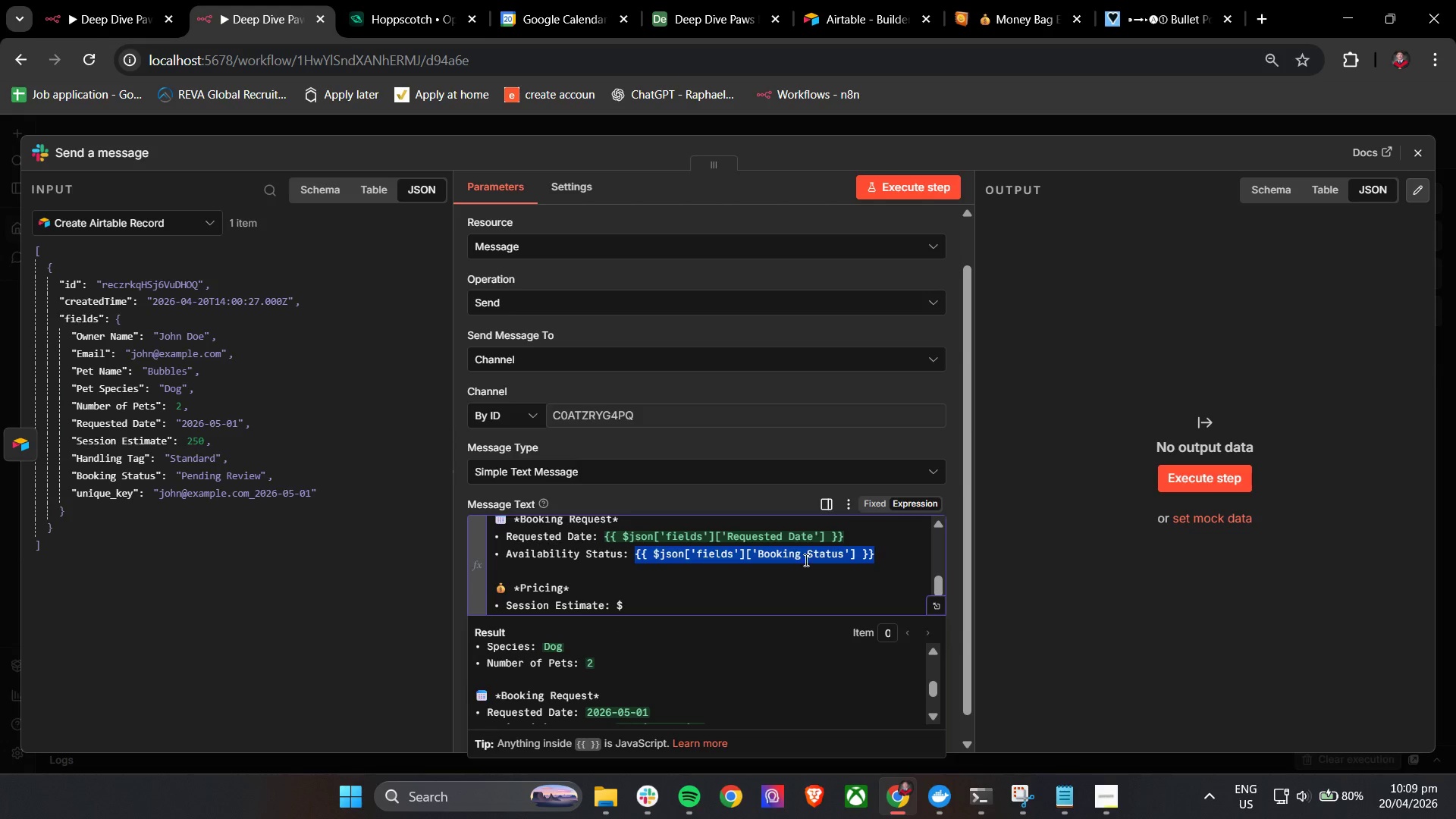 
key(Control+C)
 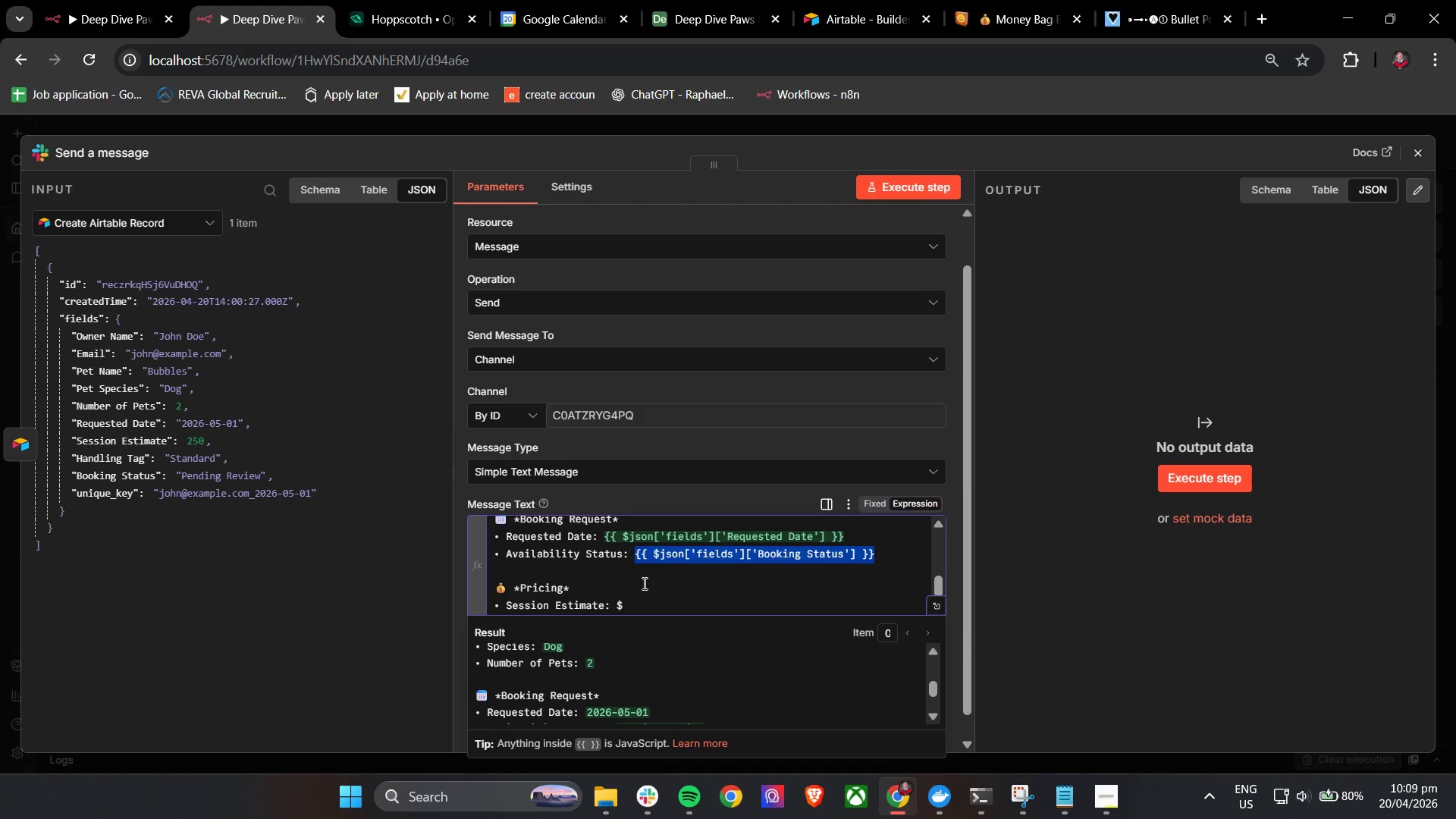 
key(Control+C)
 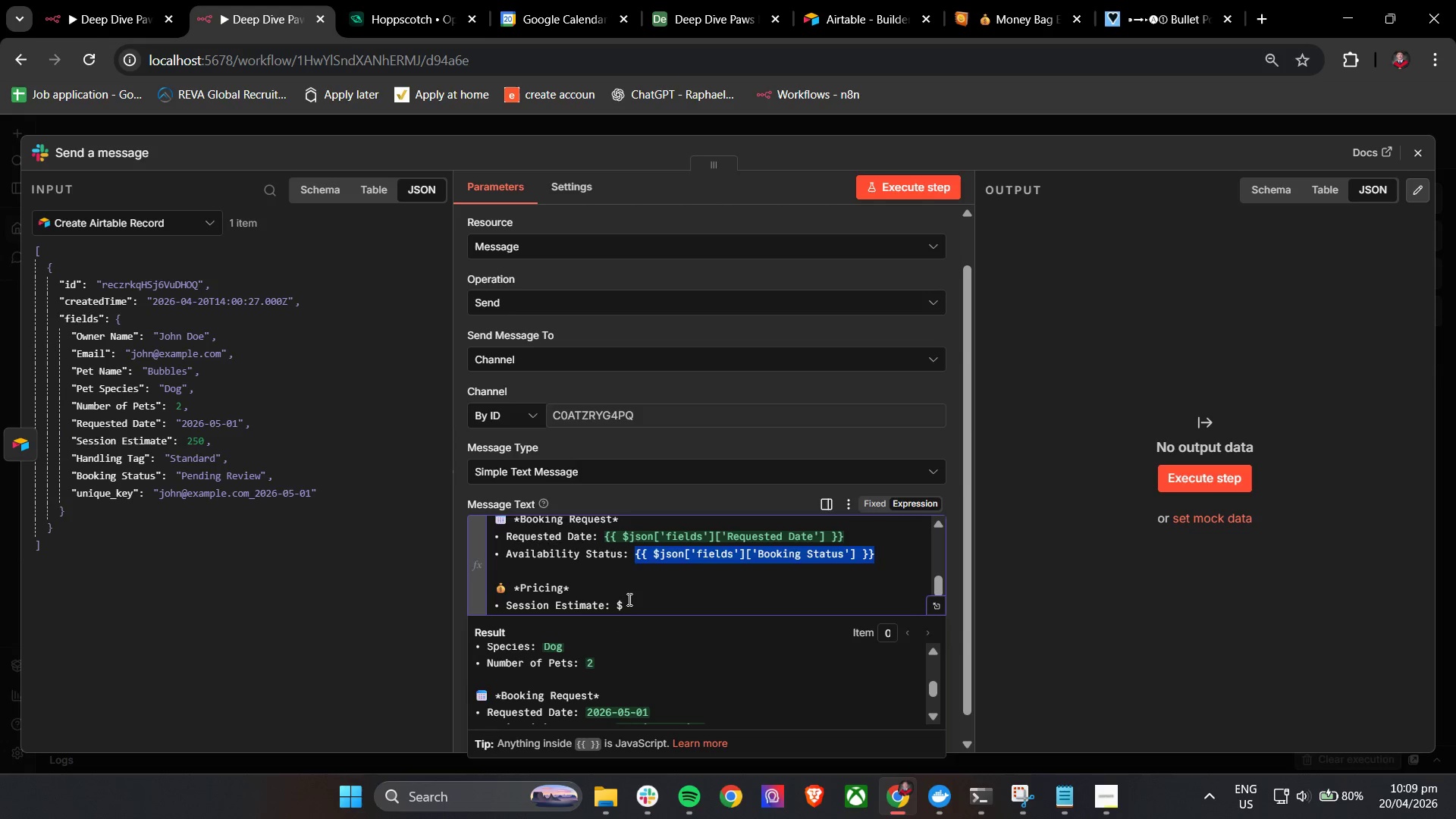 
left_click([631, 600])
 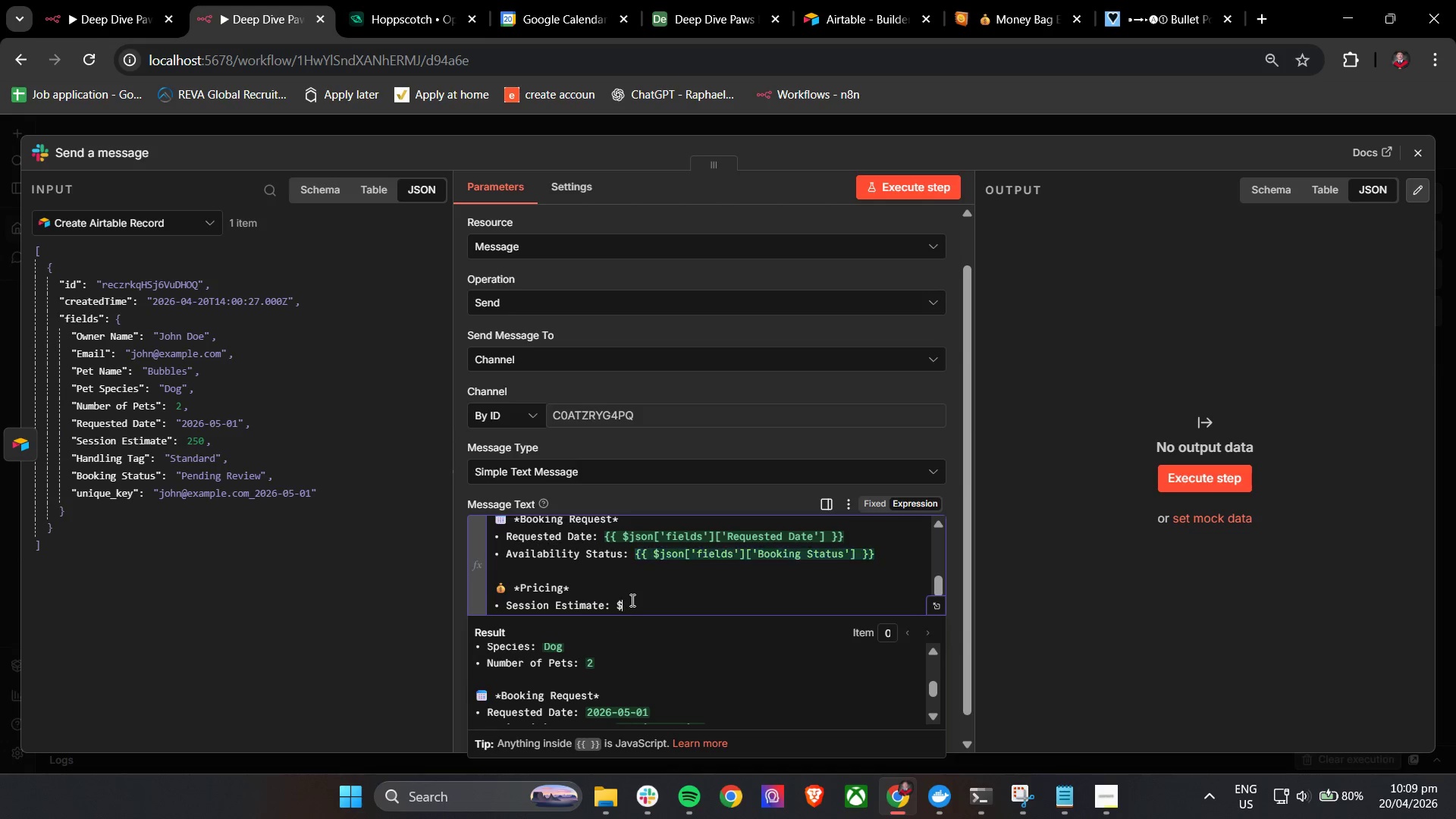 
key(Control+V)
 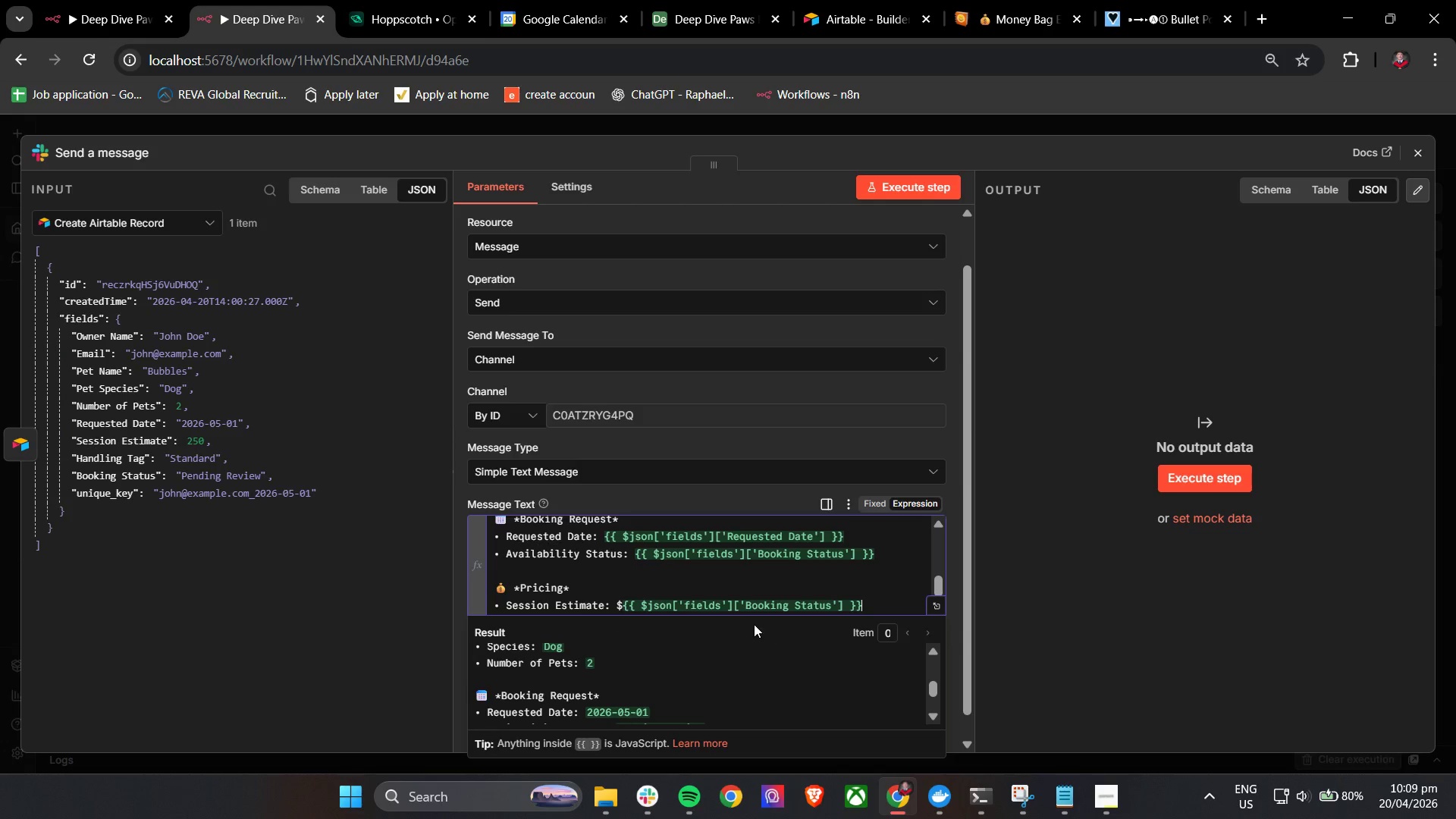 
left_click_drag(start_coordinate=[748, 607], to_coordinate=[833, 606])
 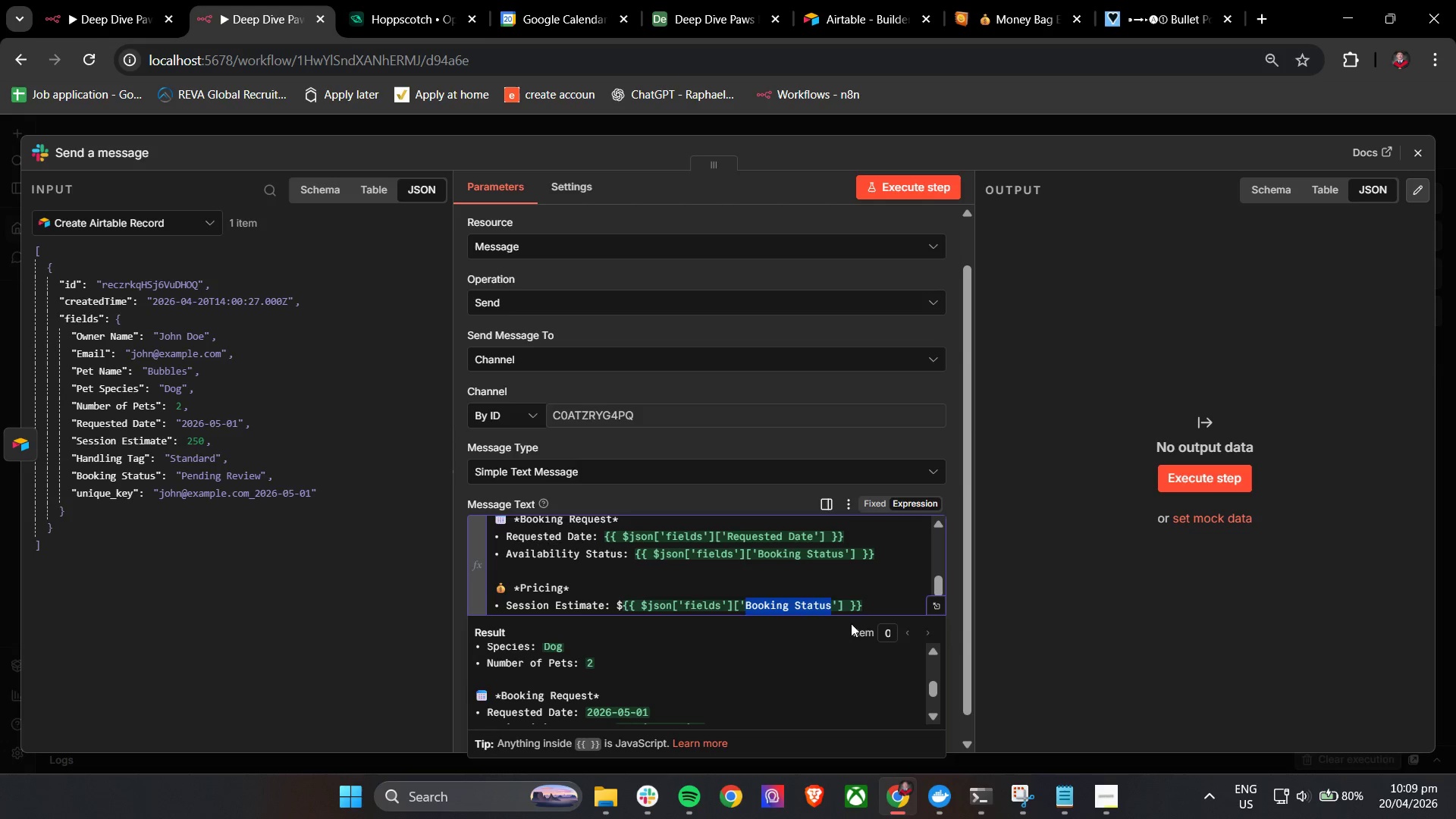 
type(se)
key(Backspace)
key(Backspace)
type(Sees)
key(Backspace)
key(Backspace)
type(ssion Estimate)
 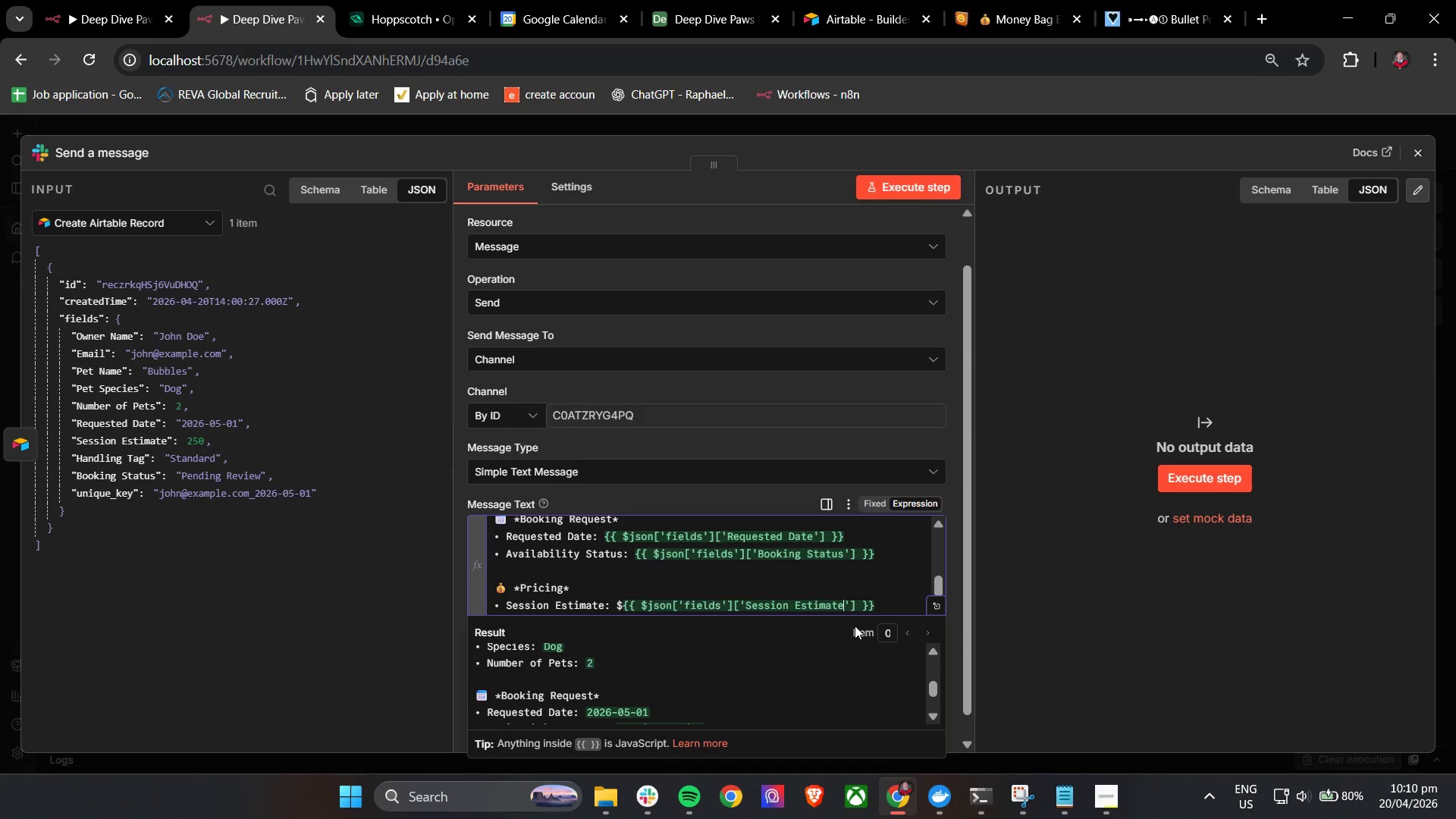 
scroll: coordinate [730, 676], scroll_direction: down, amount: 13.0
 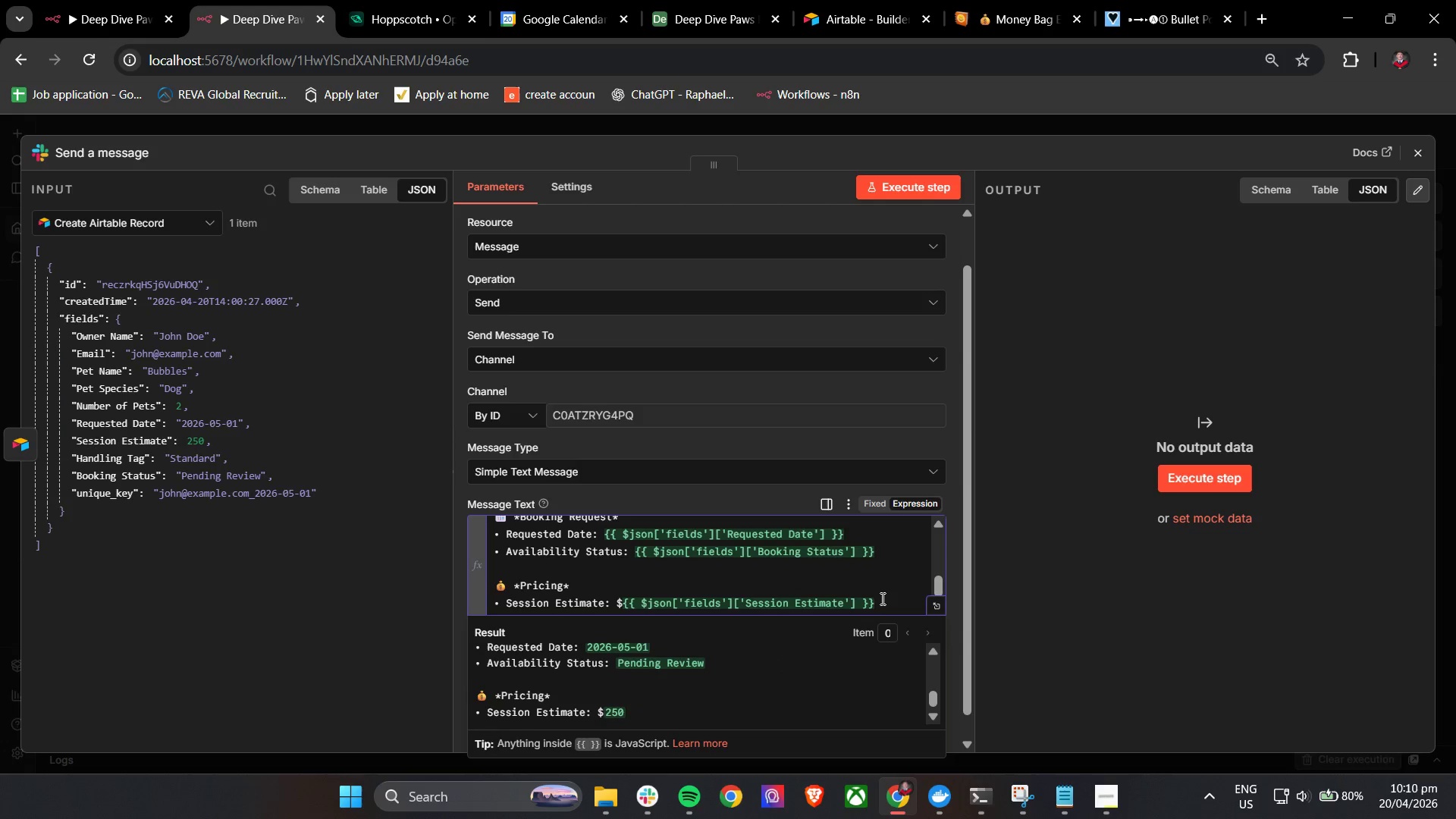 
left_click([884, 603])
 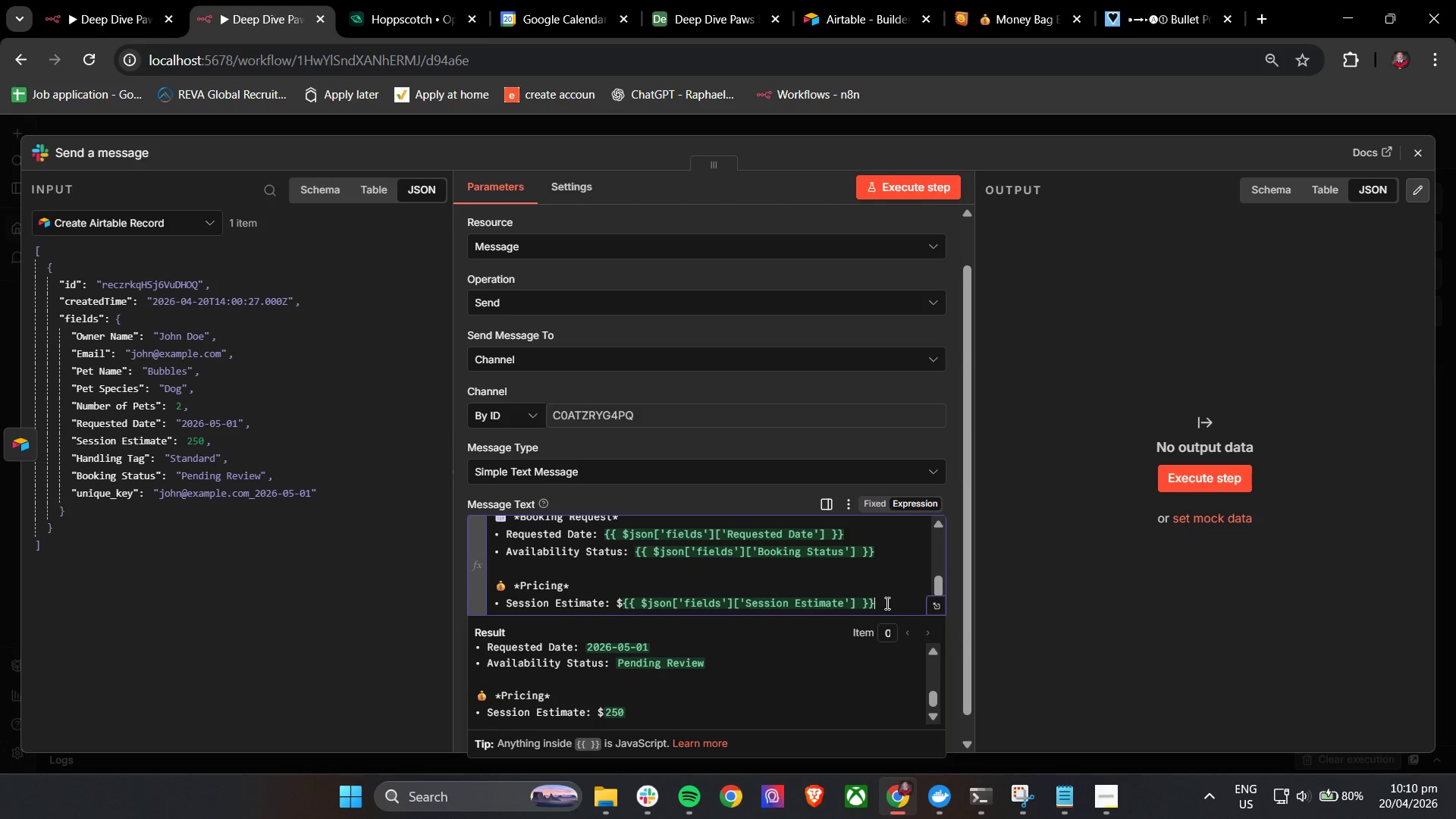 
key(Enter)
 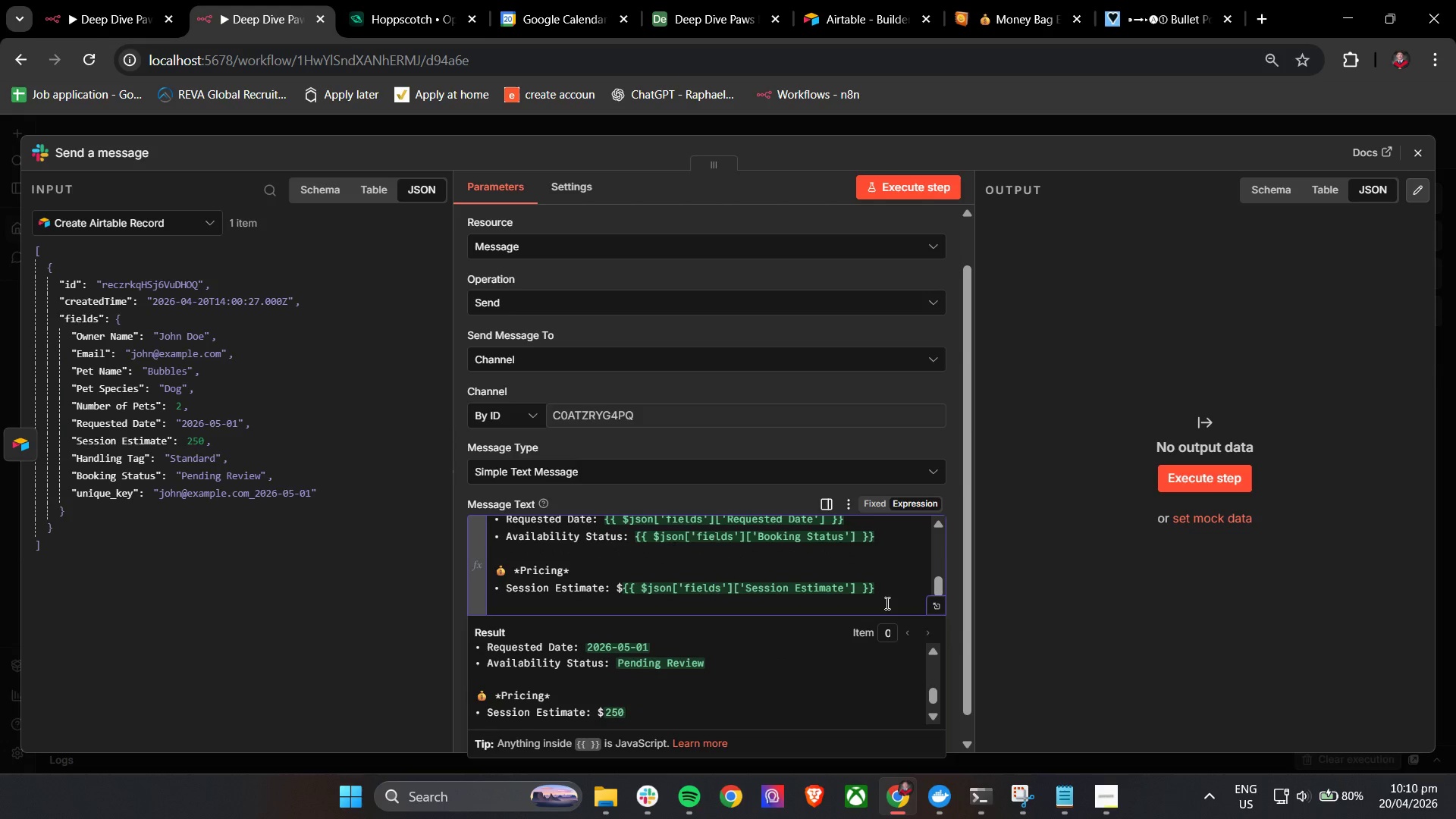 
key(Enter)
 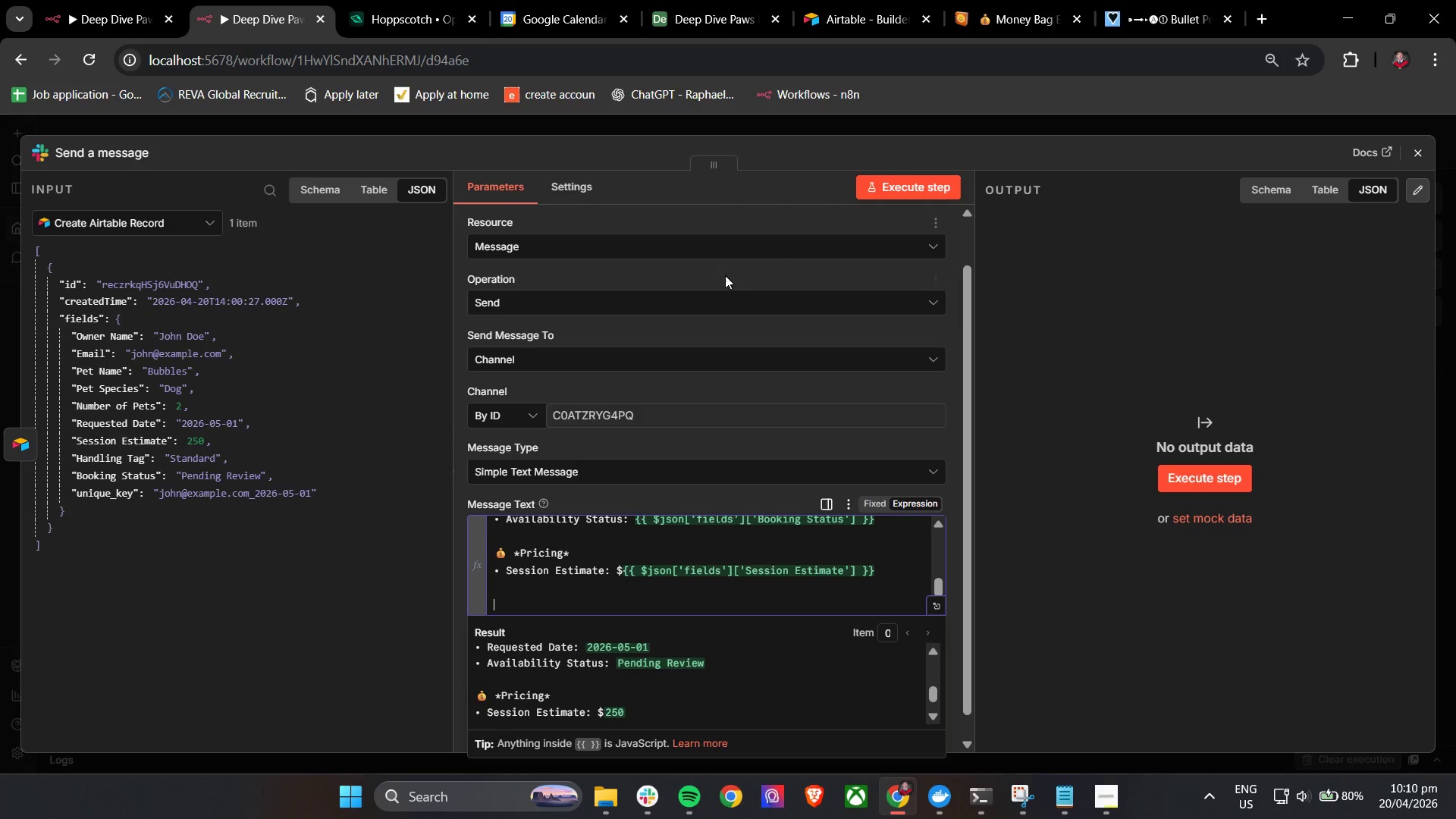 
left_click([1125, 0])
 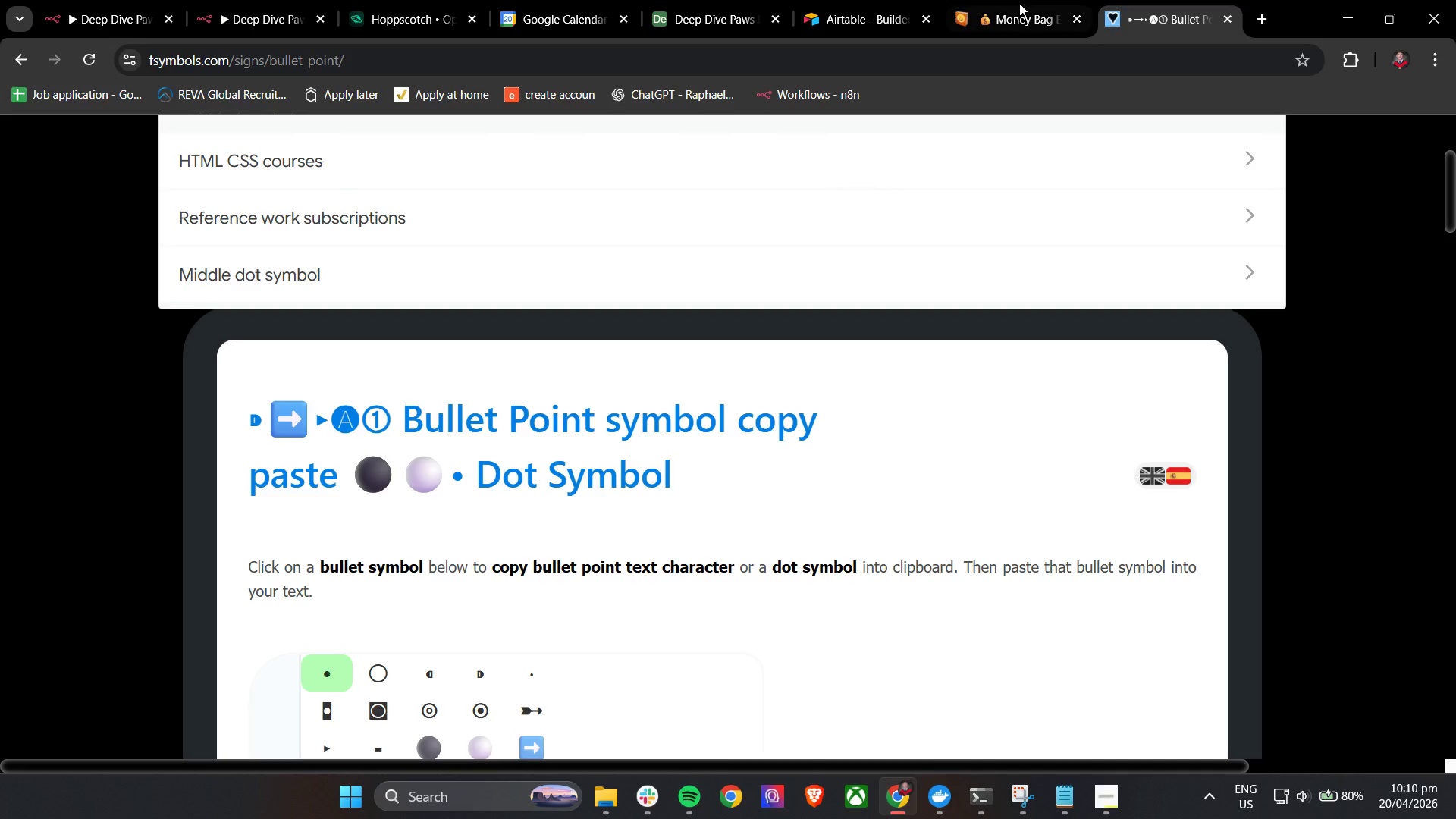 
left_click([981, 0])
 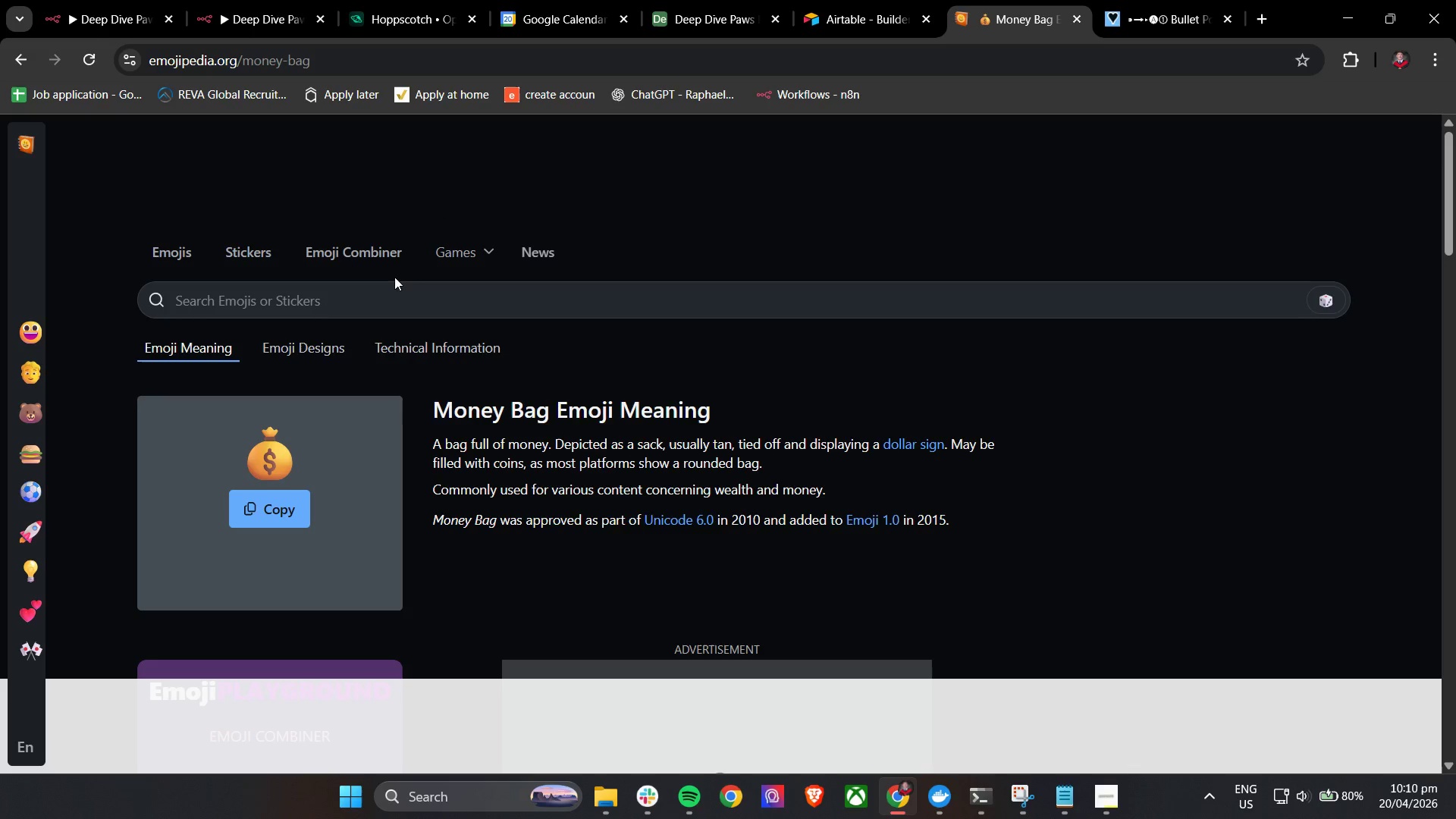 
left_click([388, 306])
 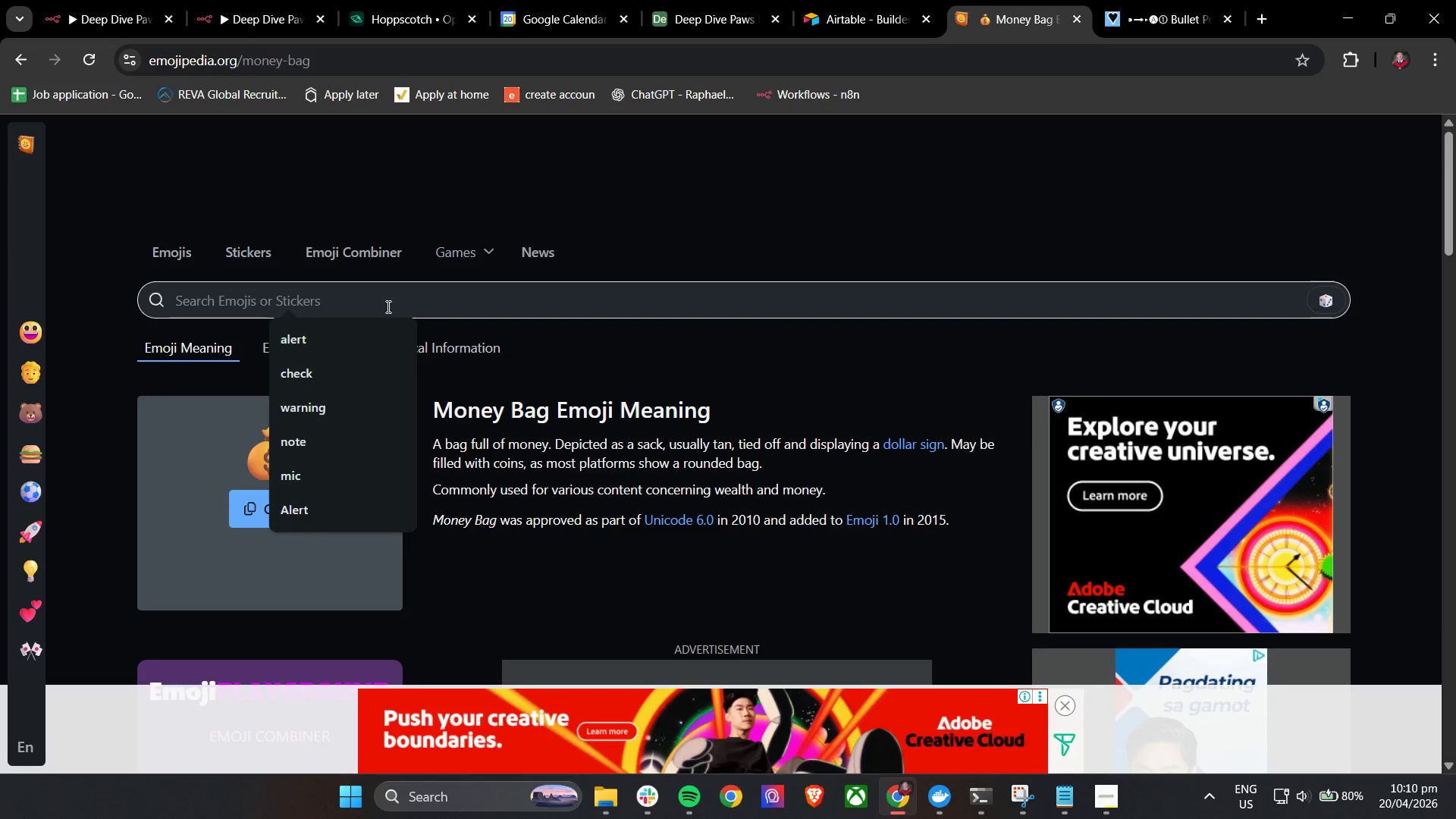 
type(tools)
 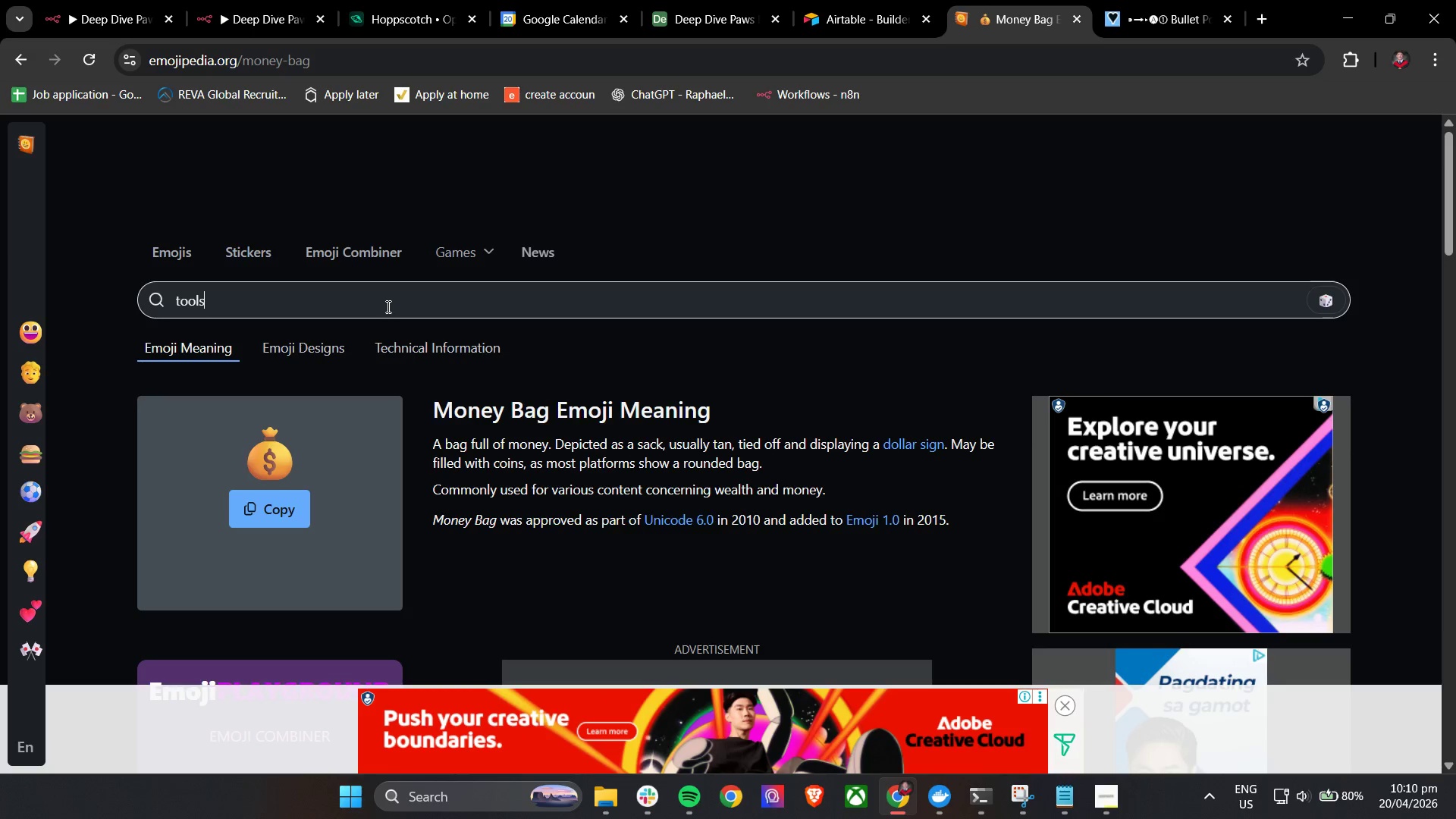 
key(Enter)
 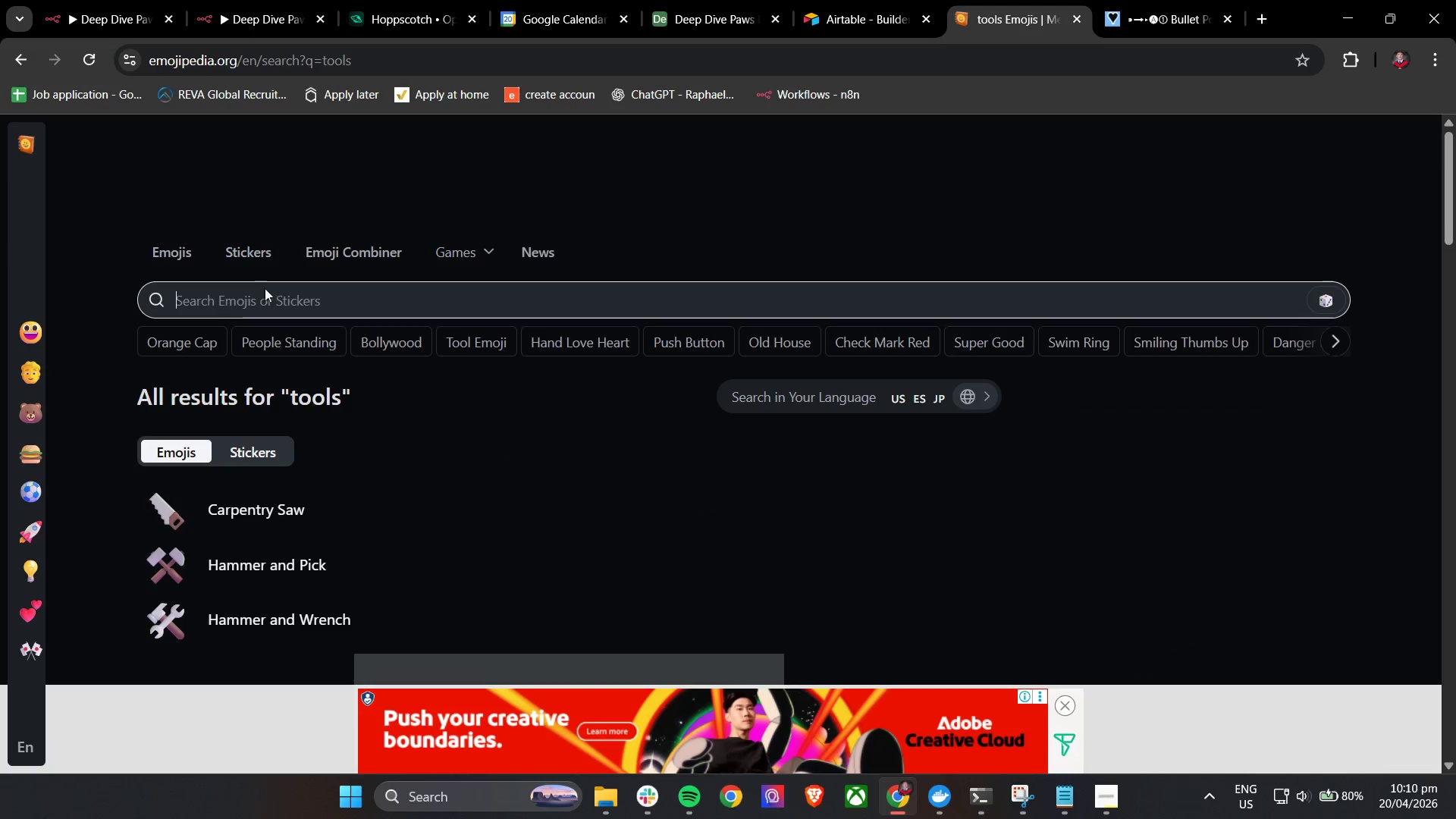 
double_click([259, 307])
 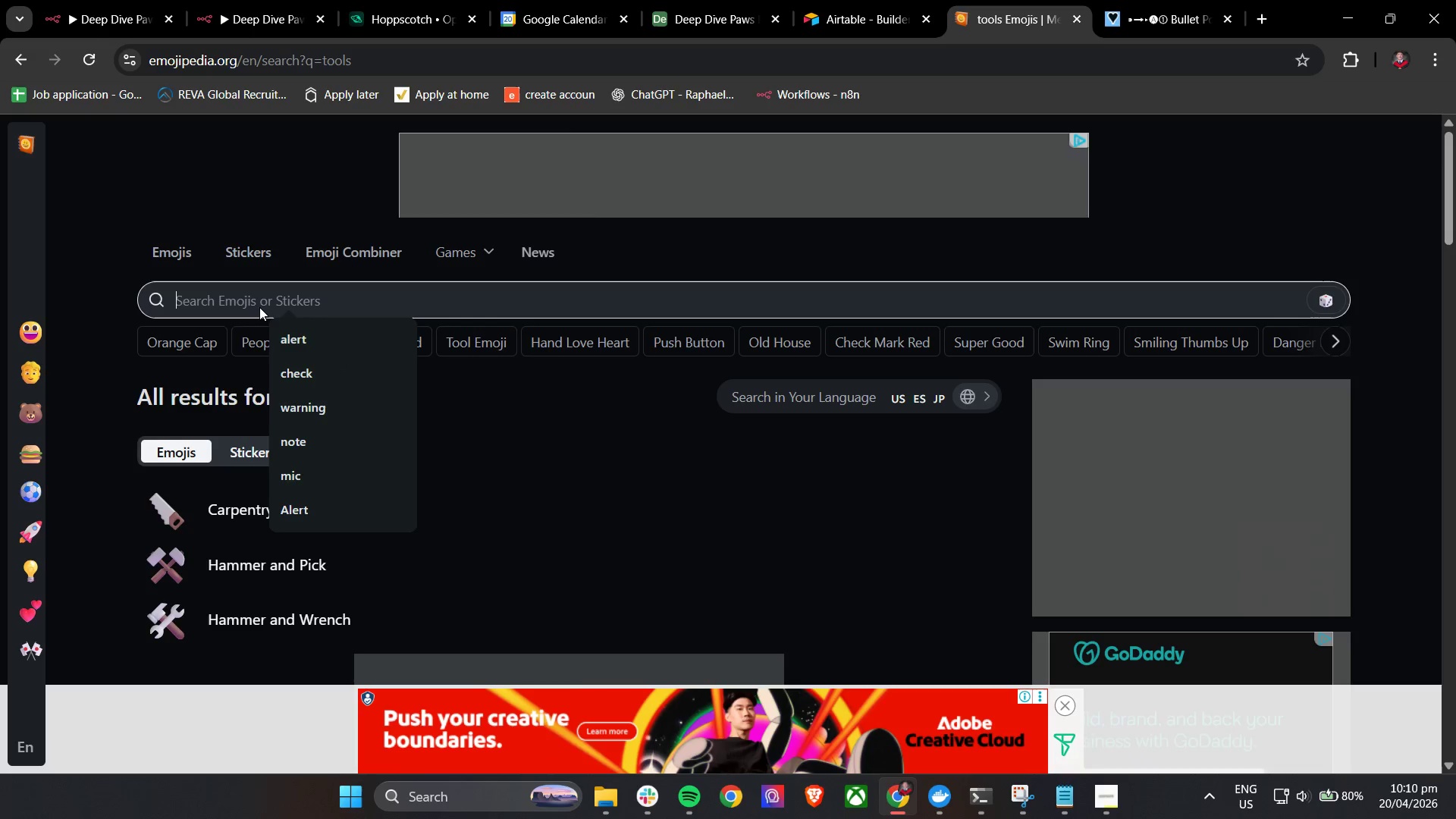 
type(sprc)
key(Backspace)
type(ket)
 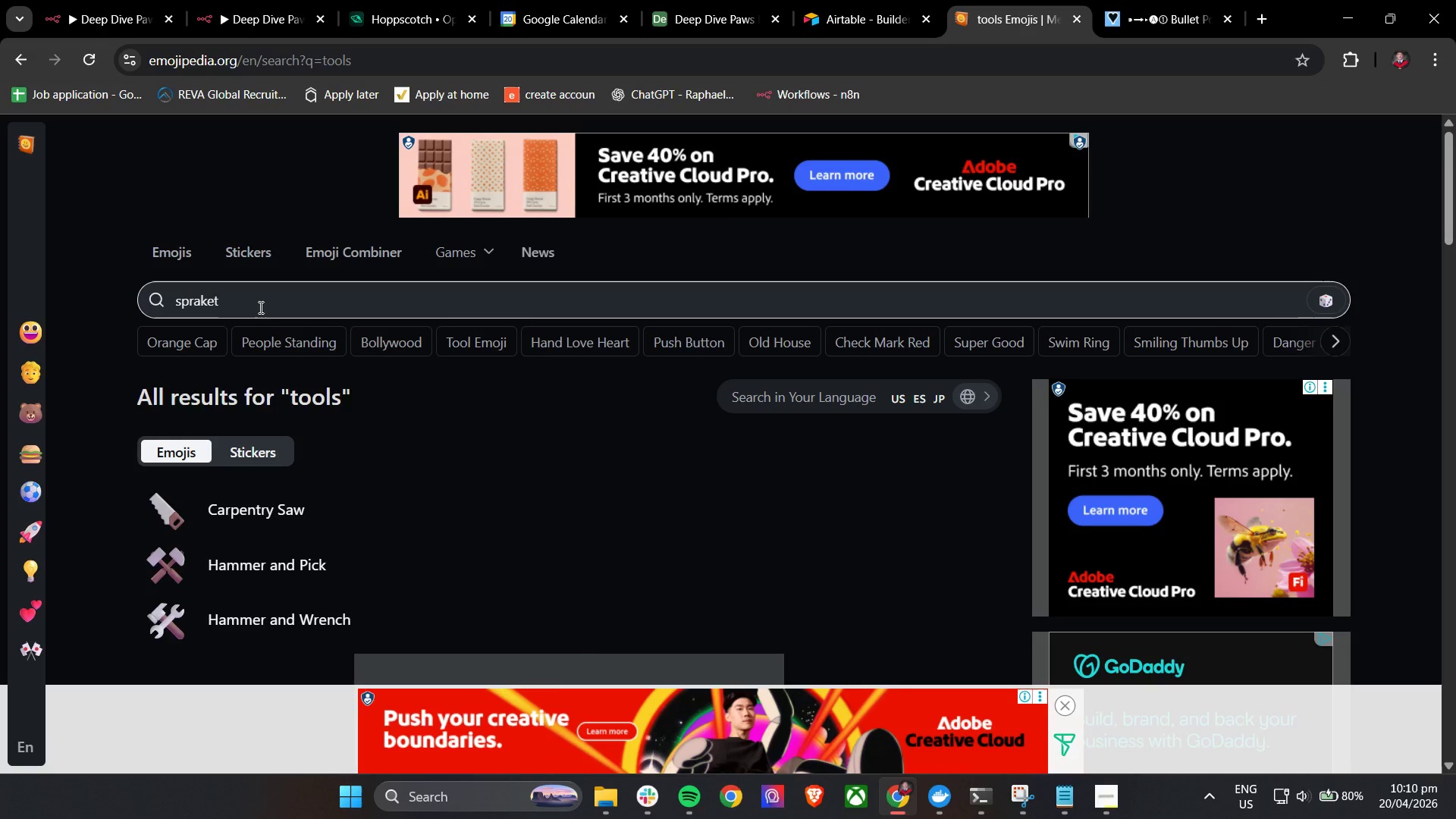 
hold_key(key=A, duration=0.31)
 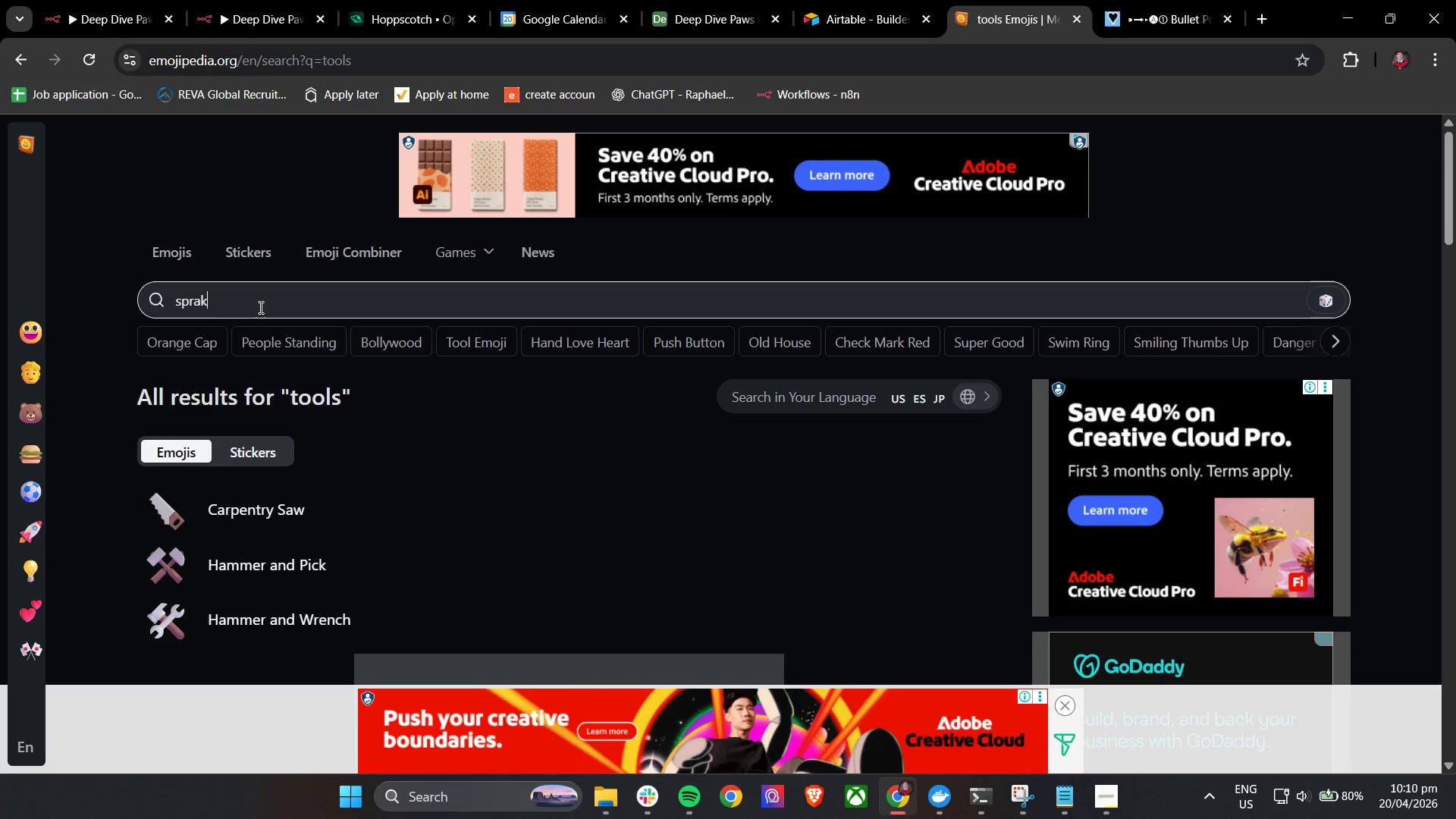 
key(Enter)
 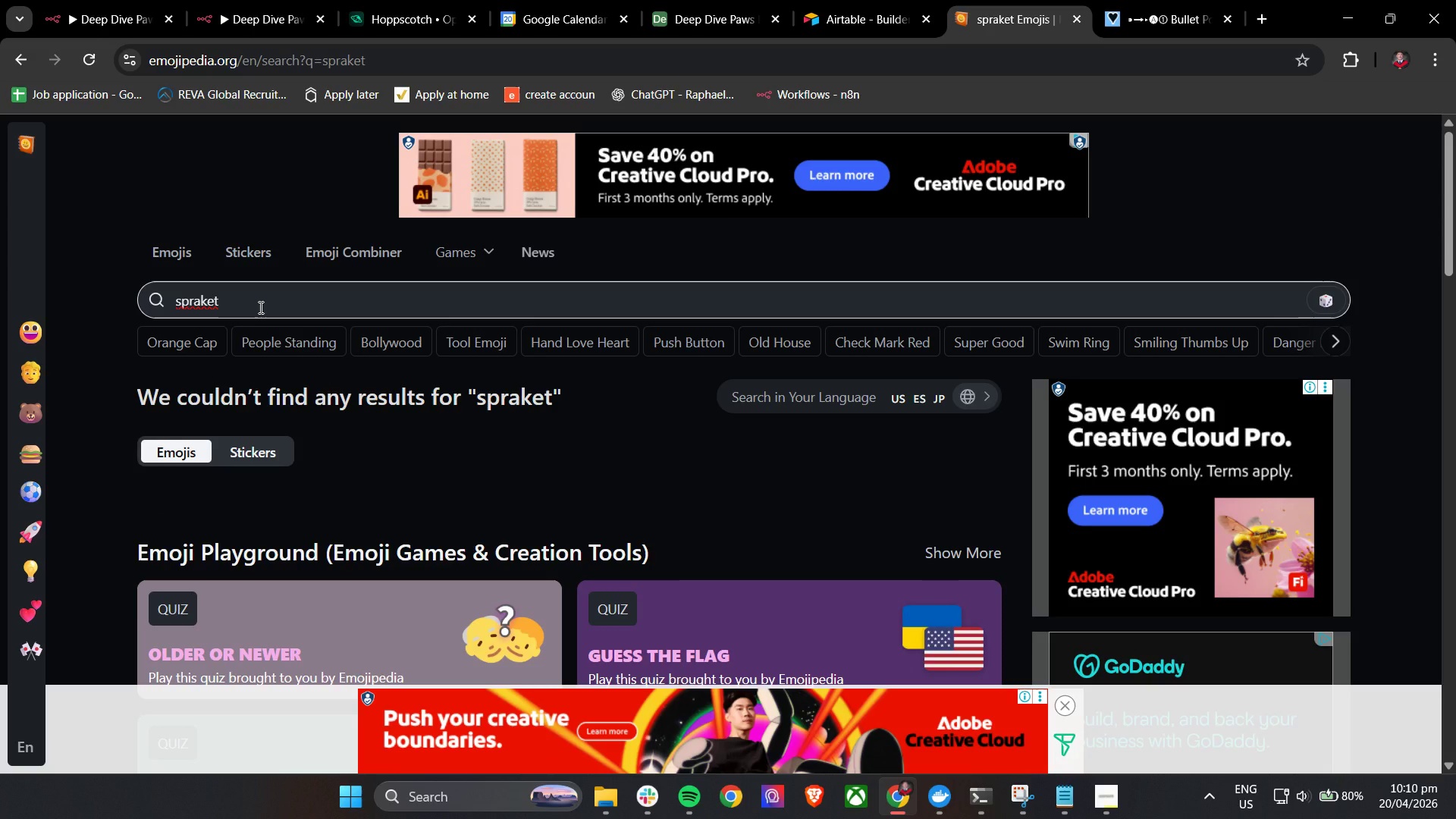 
hold_key(key=Backspace, duration=0.8)
 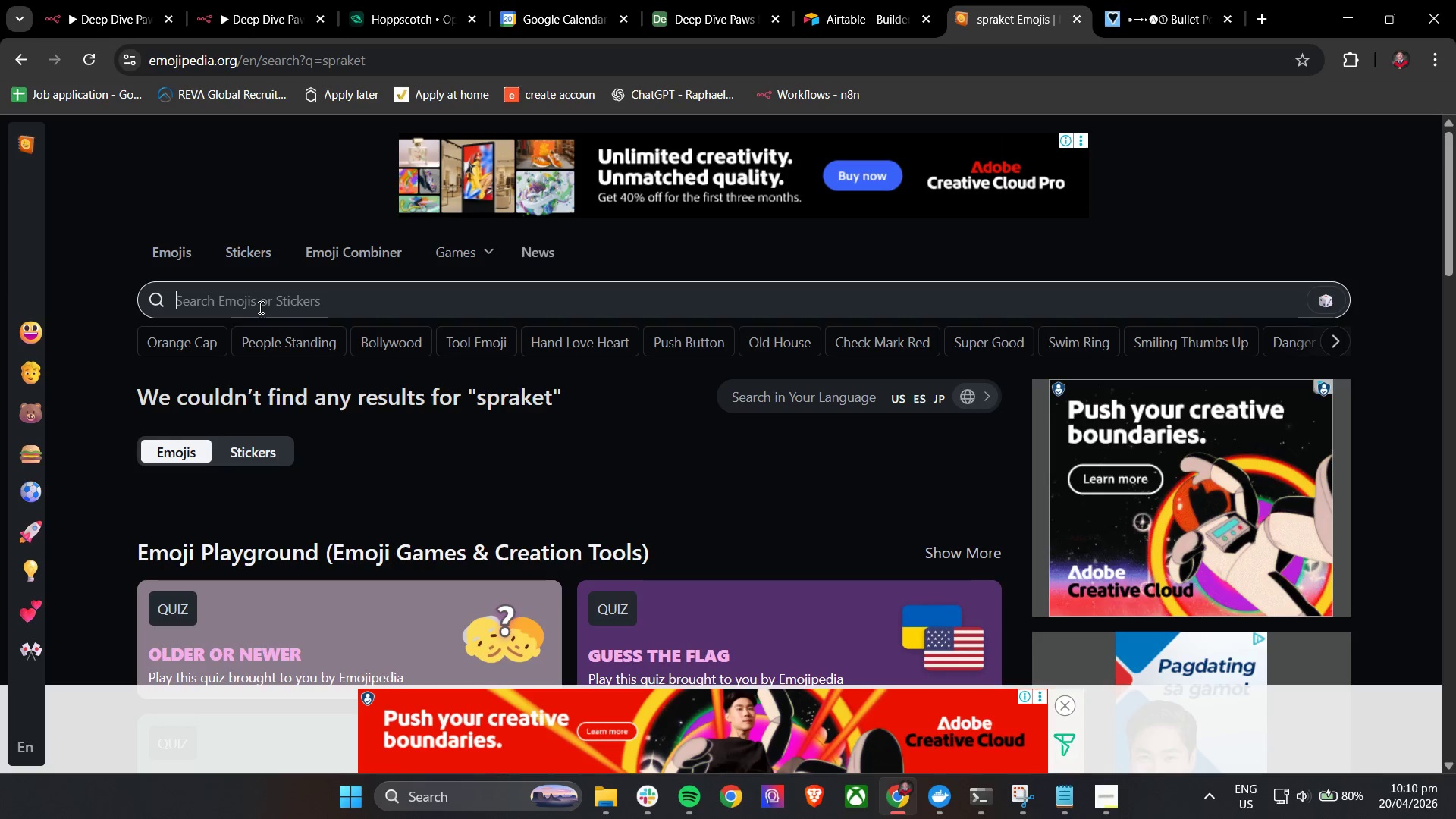 
wait(5.92)
 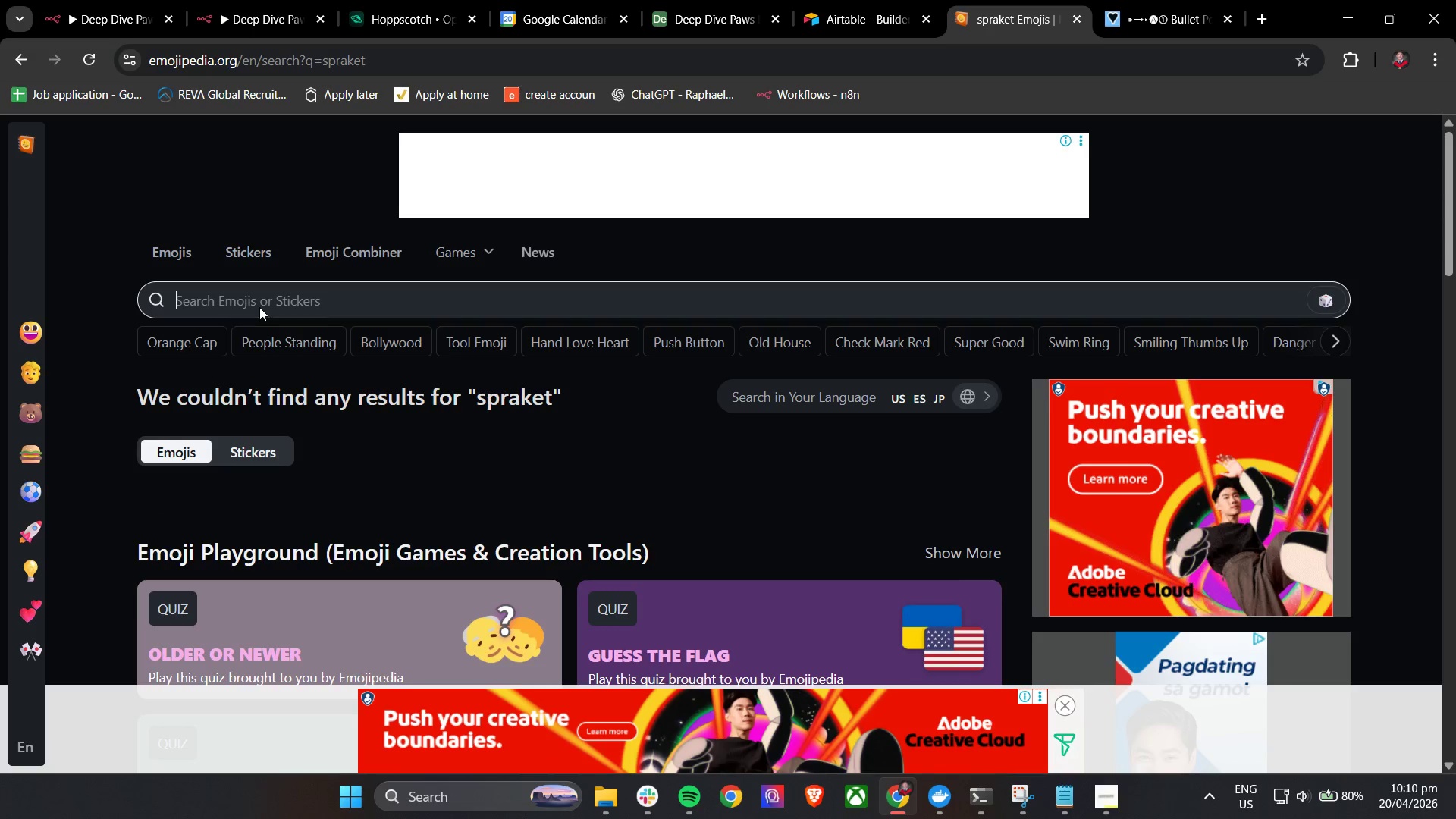 
left_click([171, 263])
 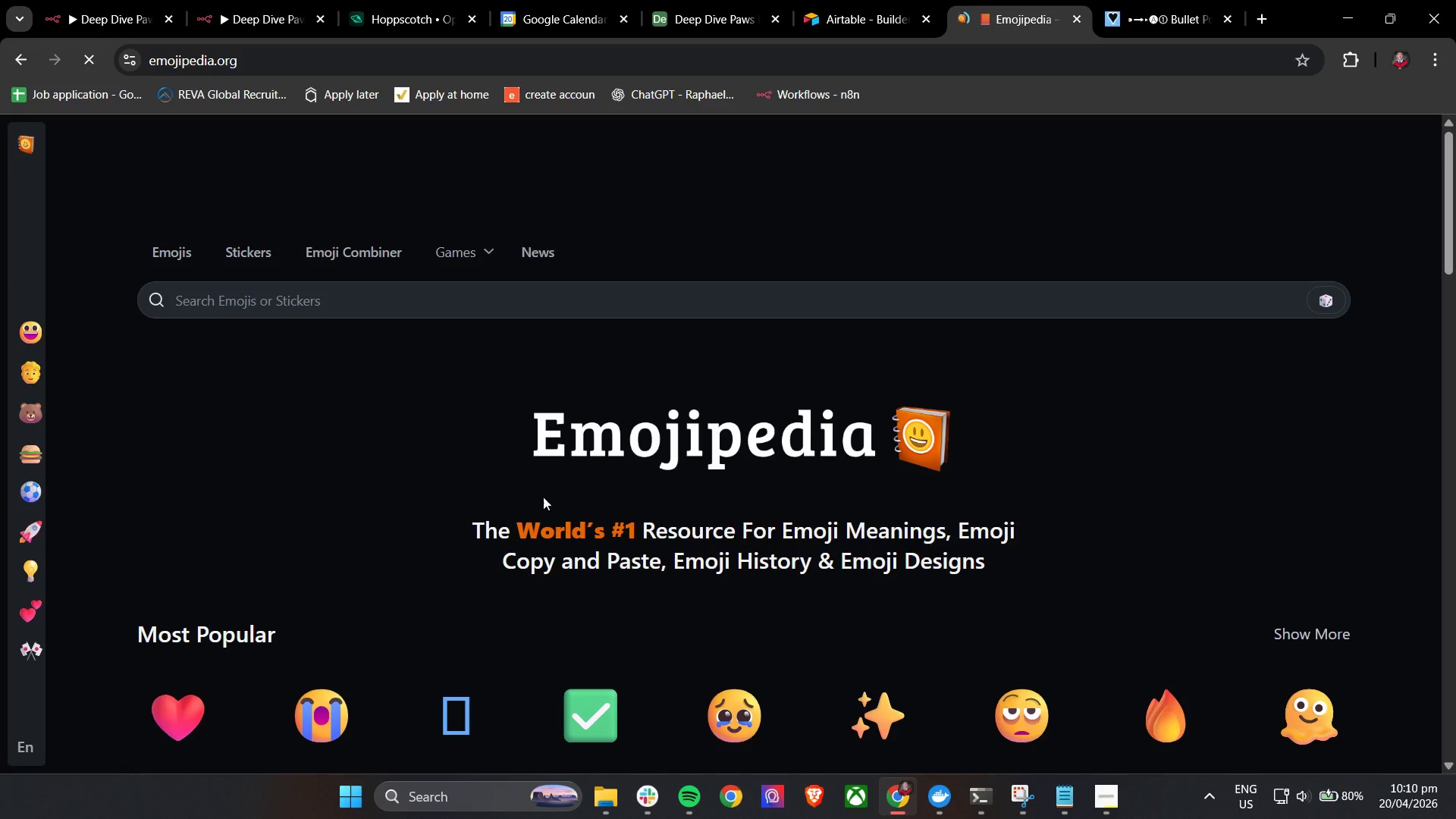 
scroll: coordinate [621, 531], scroll_direction: down, amount: 26.0
 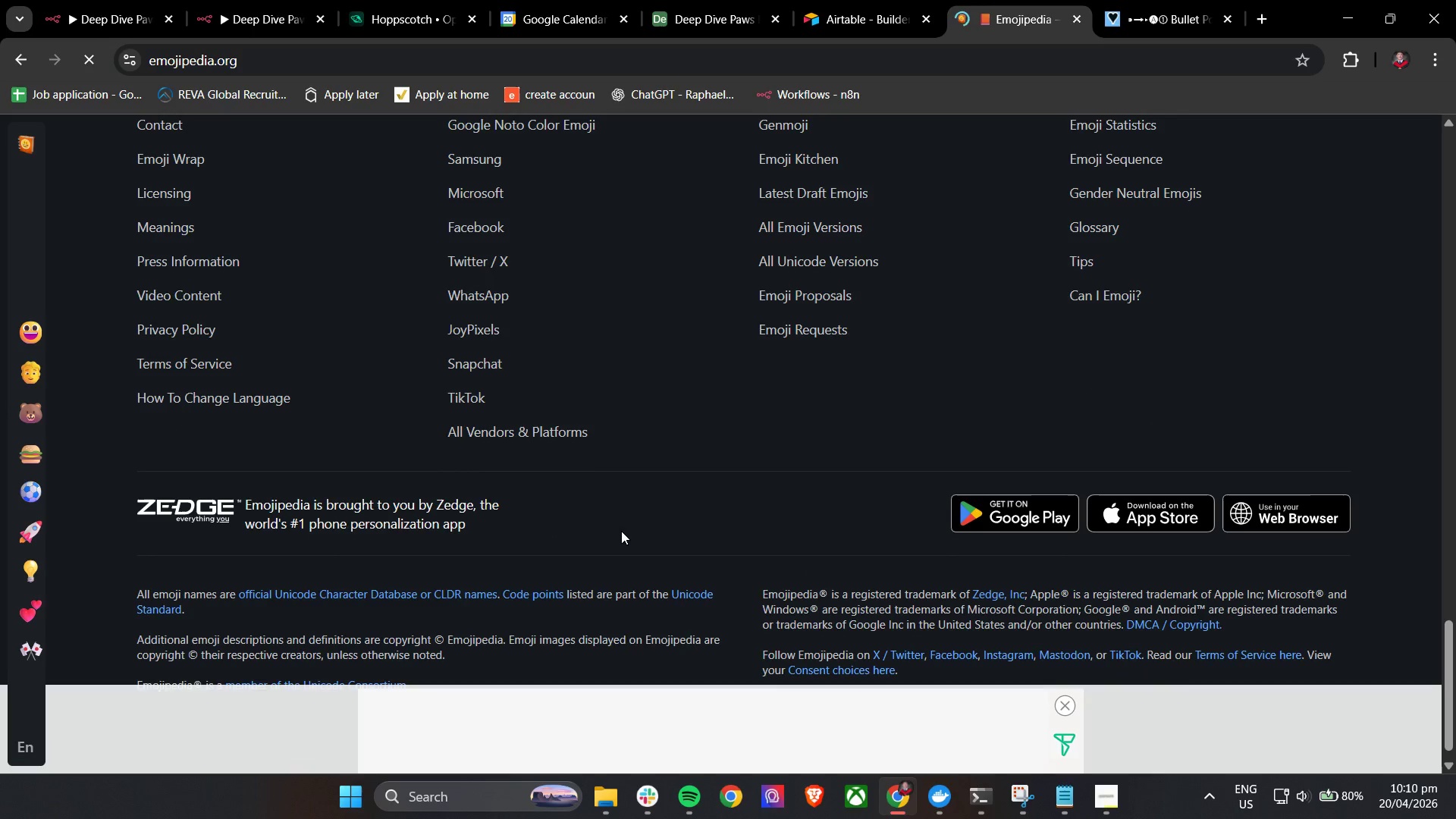 
scroll: coordinate [621, 531], scroll_direction: up, amount: 16.0
 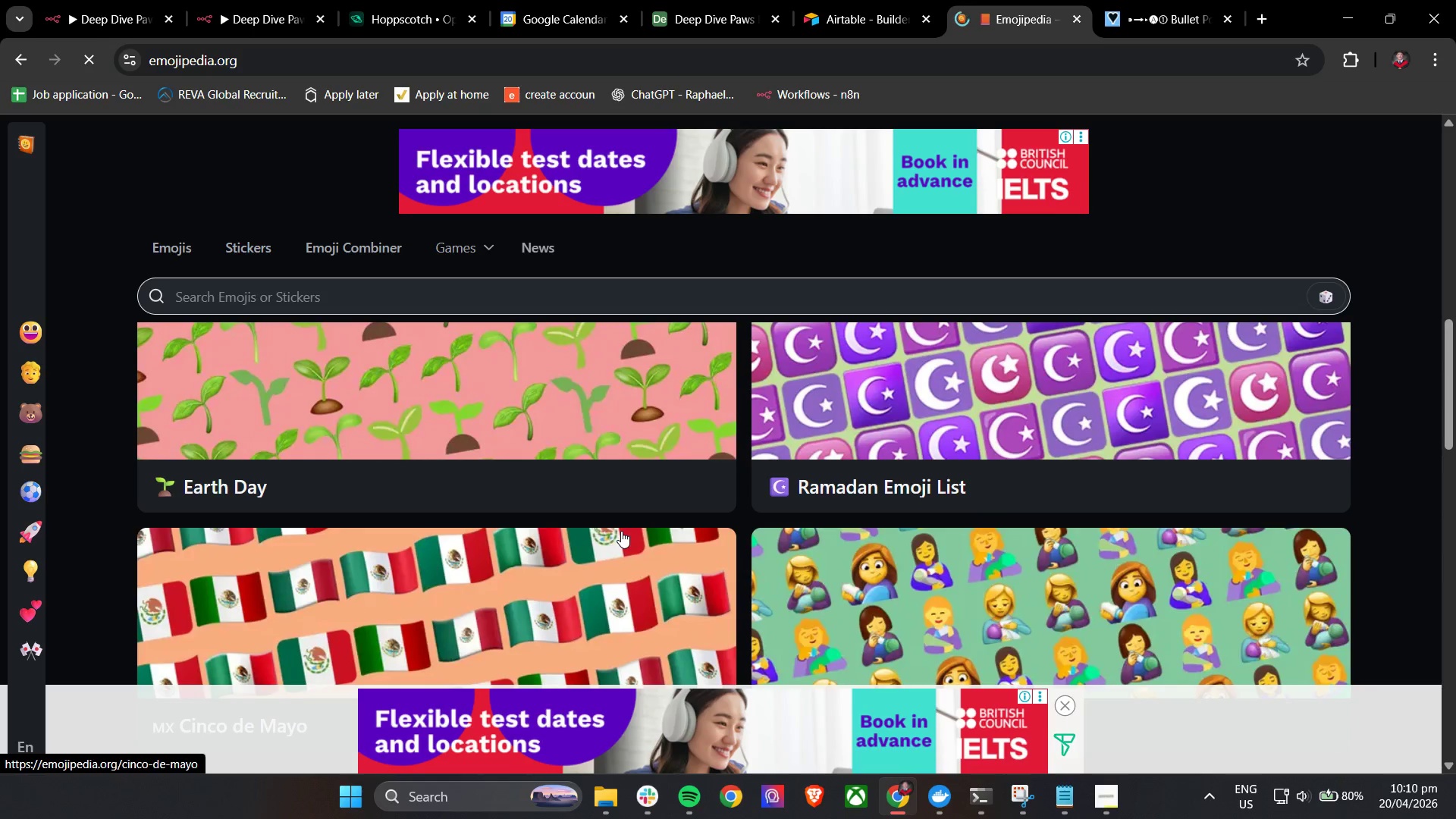 
left_click([361, 303])
 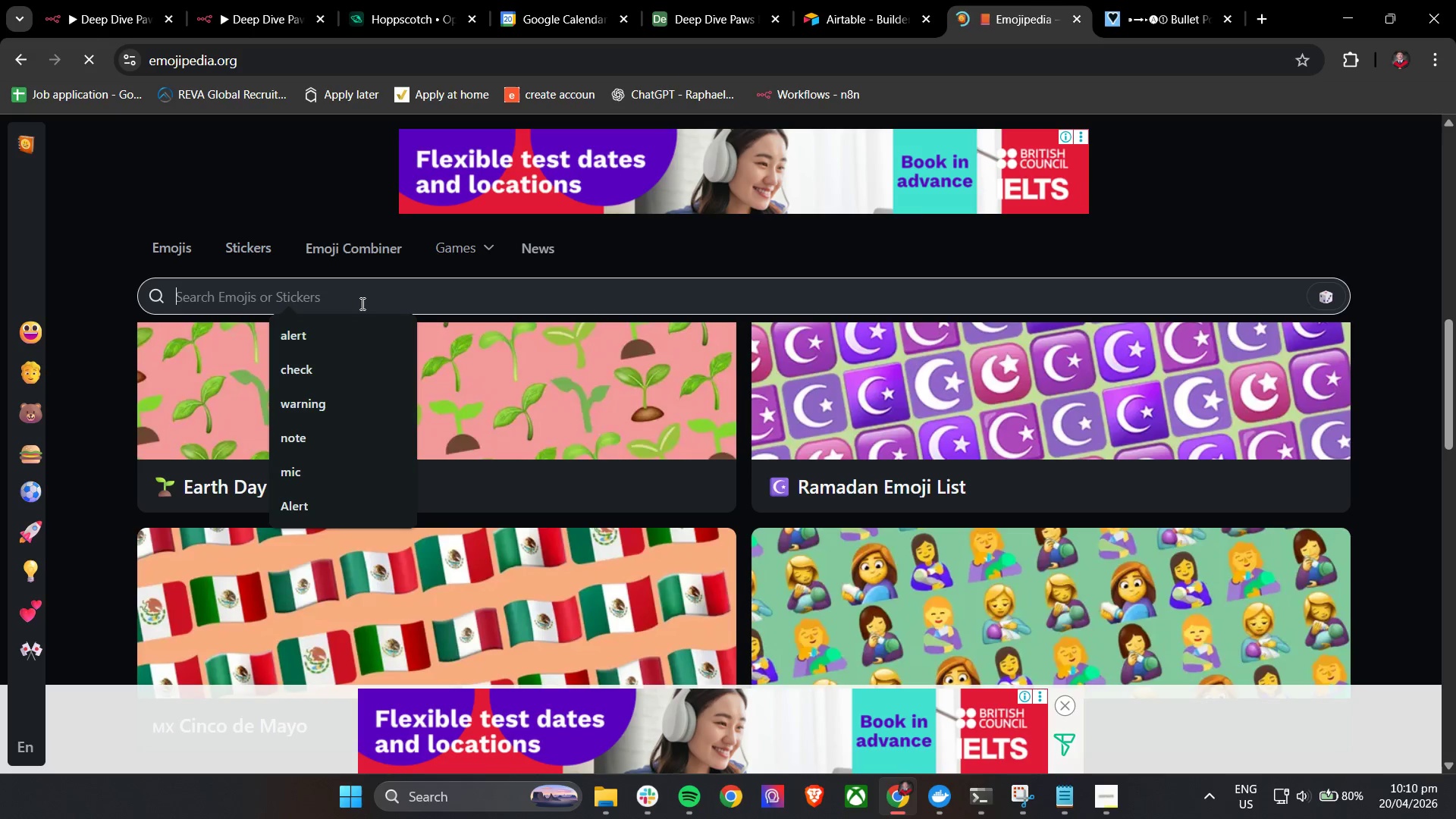 
type(engig)
key(Backspace)
type(ne)
 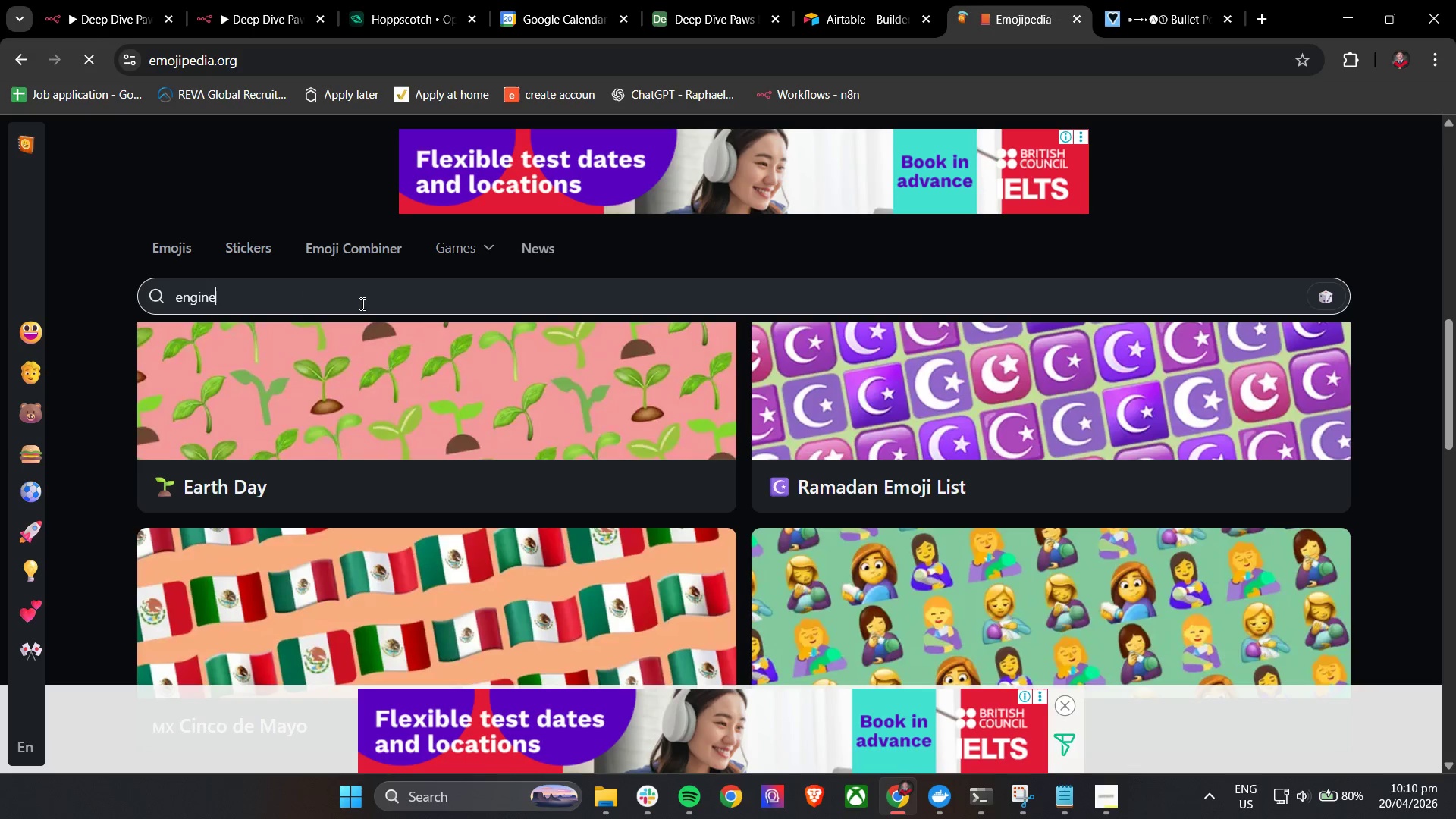 
key(Enter)
 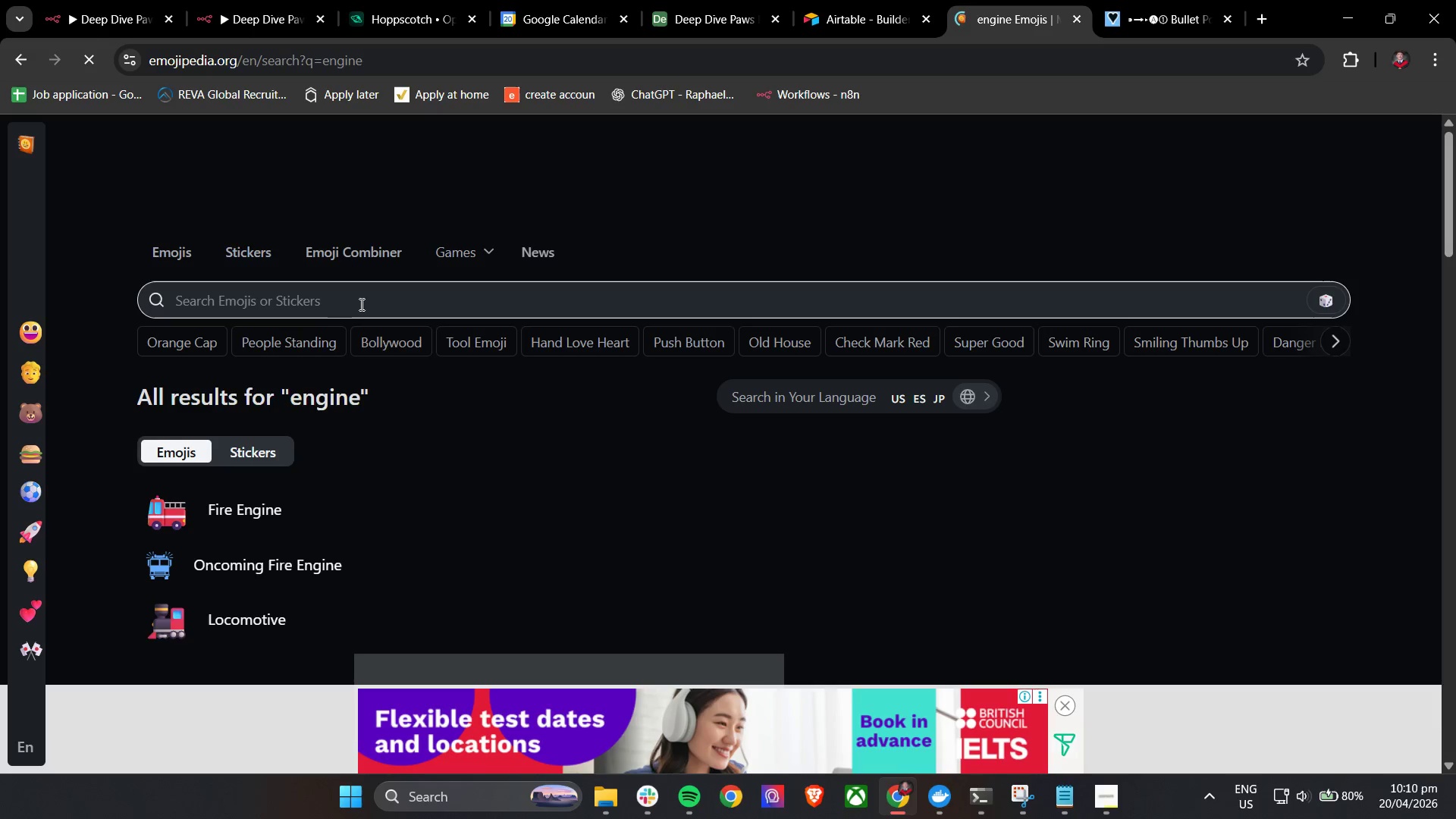 
scroll: coordinate [403, 390], scroll_direction: none, amount: 0.0
 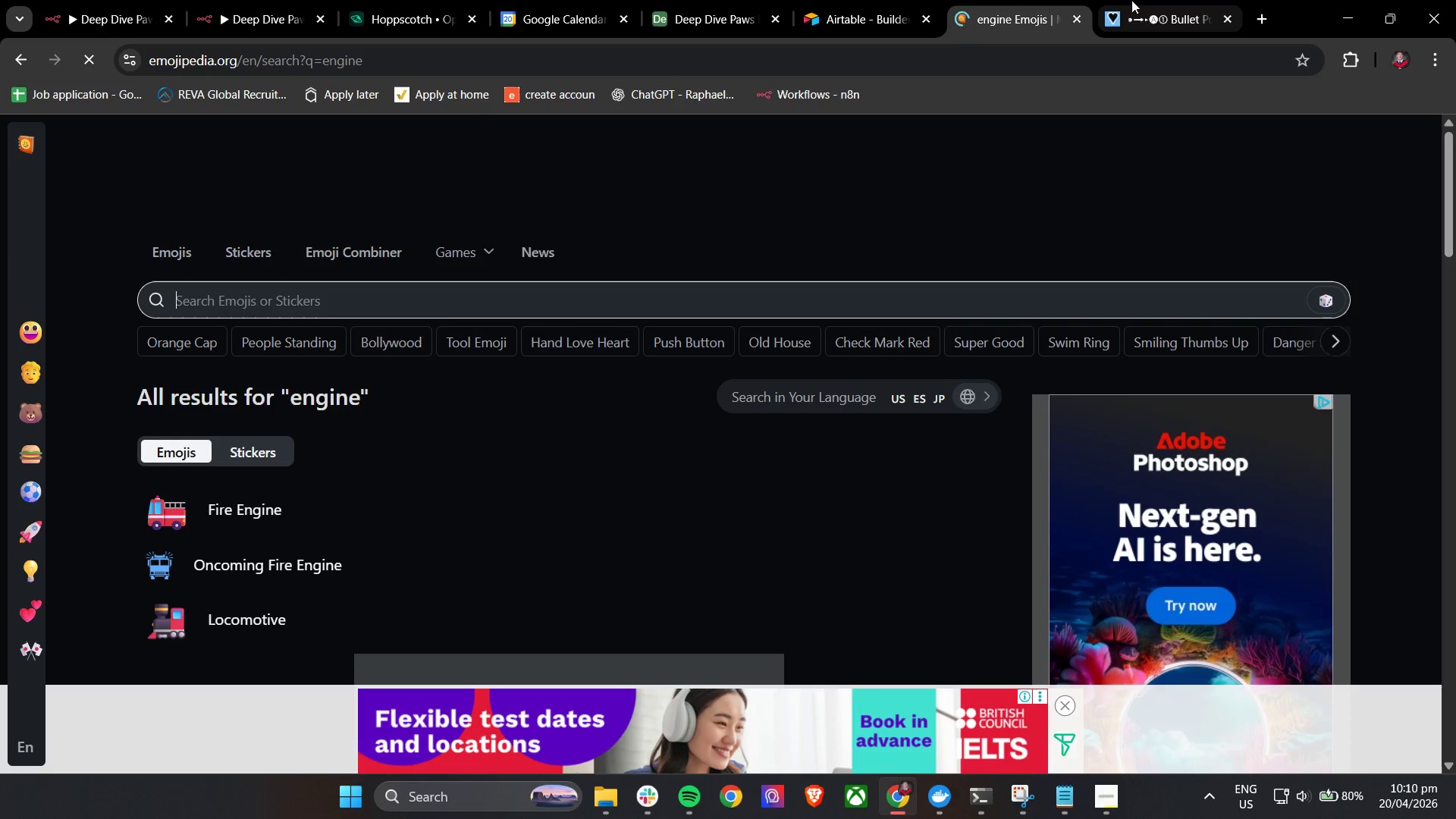 
left_click([1131, 0])
 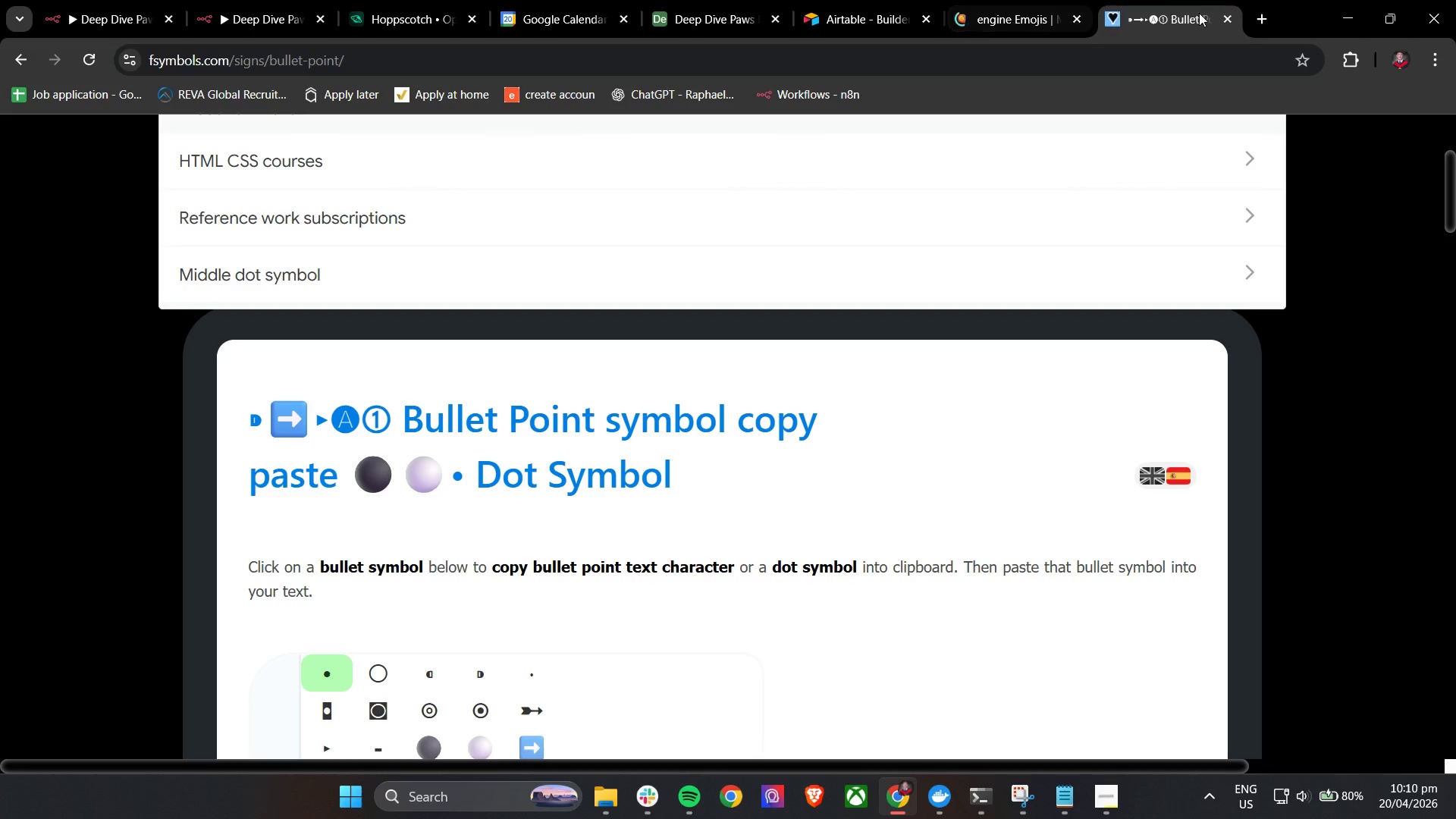 
left_click([1266, 21])
 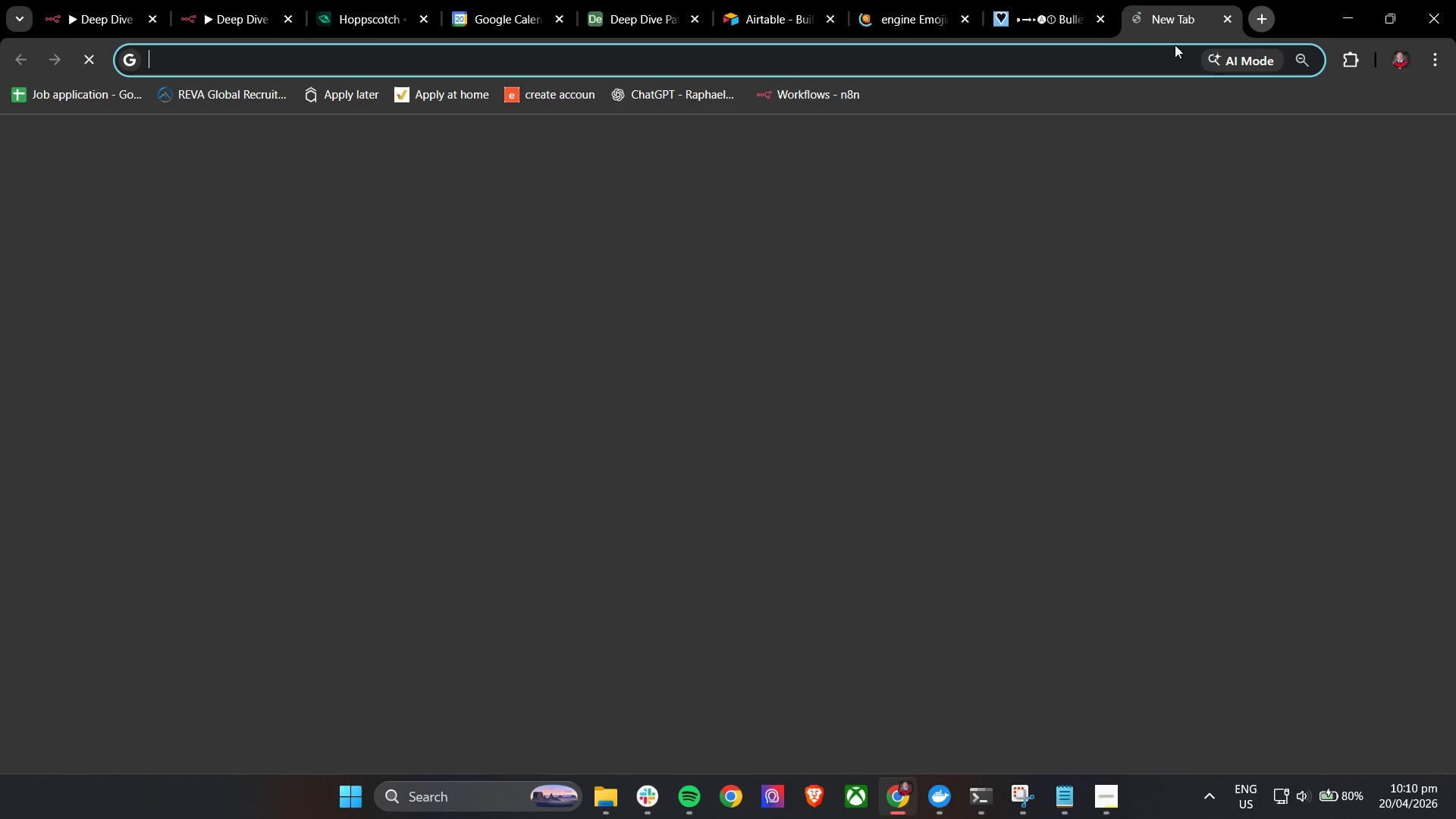 
type(sprcket em)
 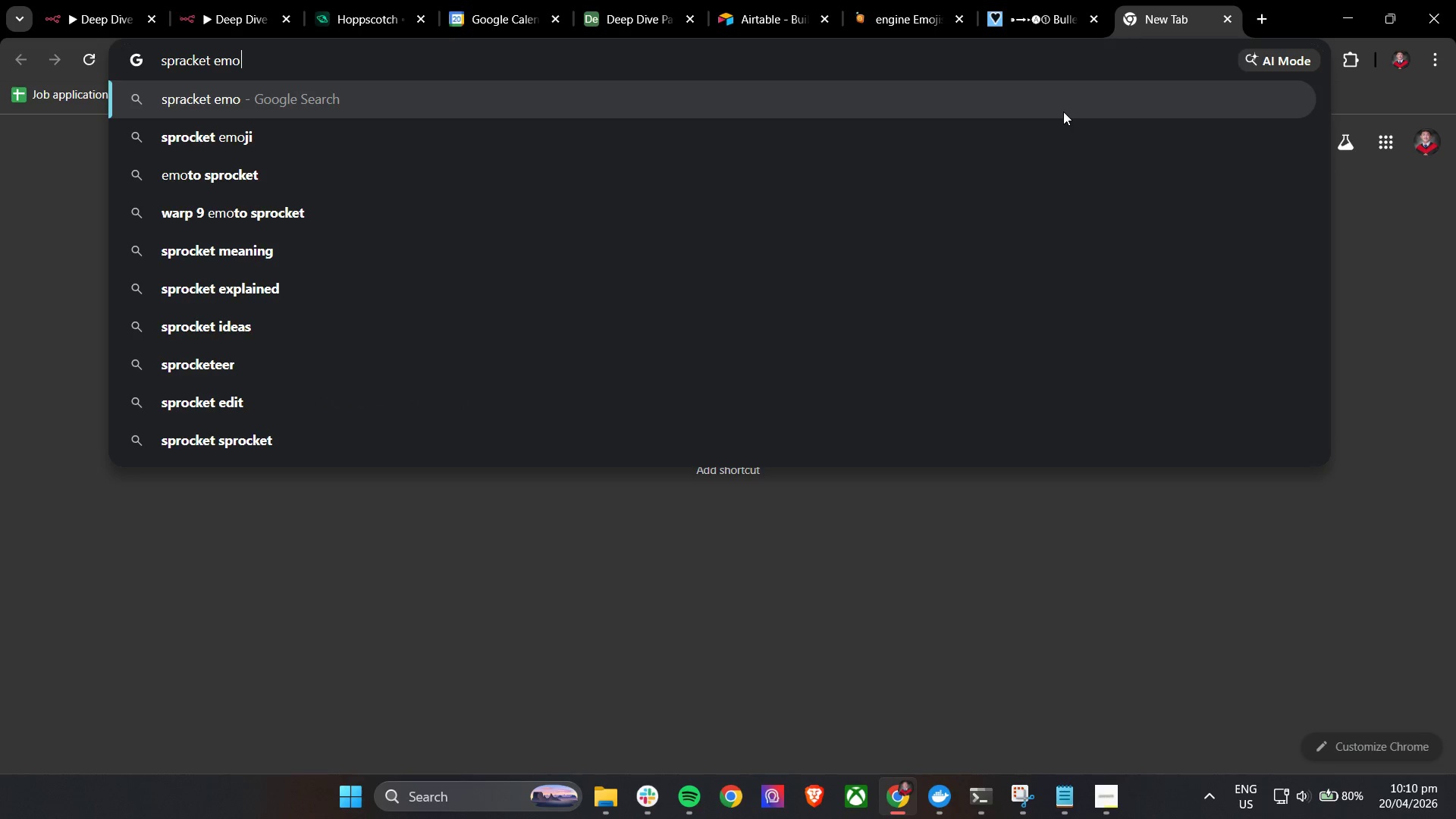 
hold_key(key=A, duration=0.31)
 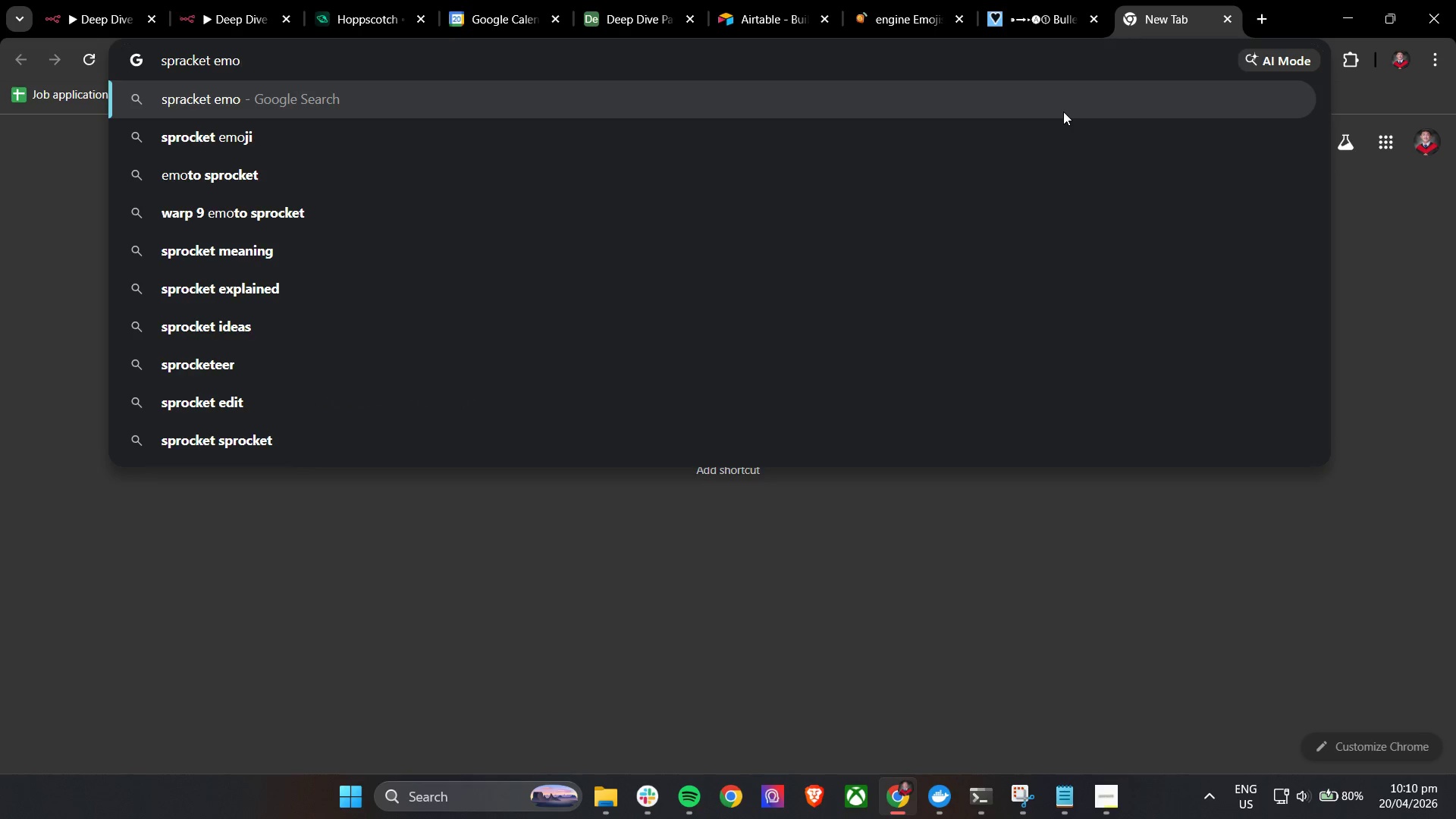 
key(ArrowDown)
 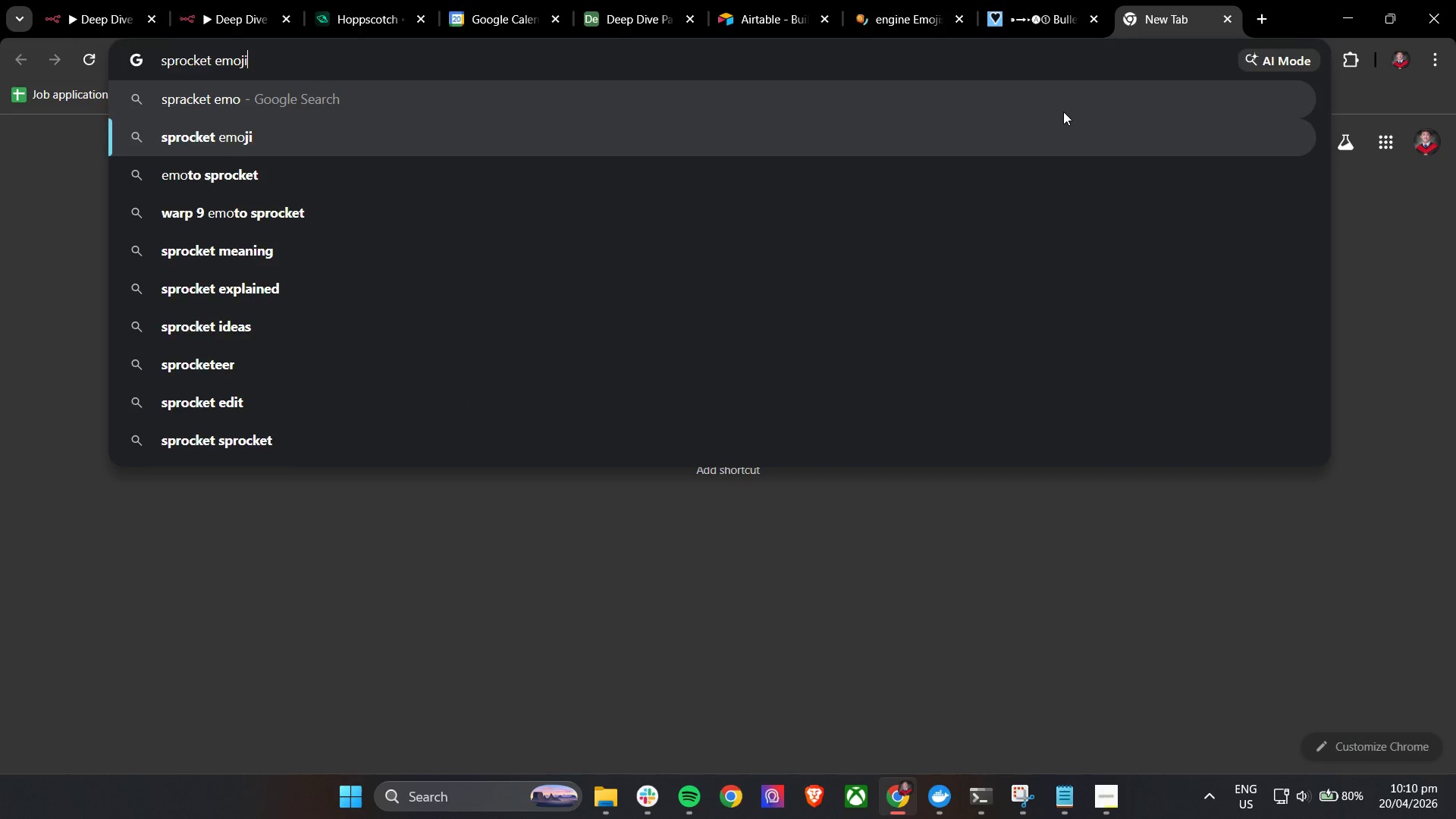 
key(Enter)
 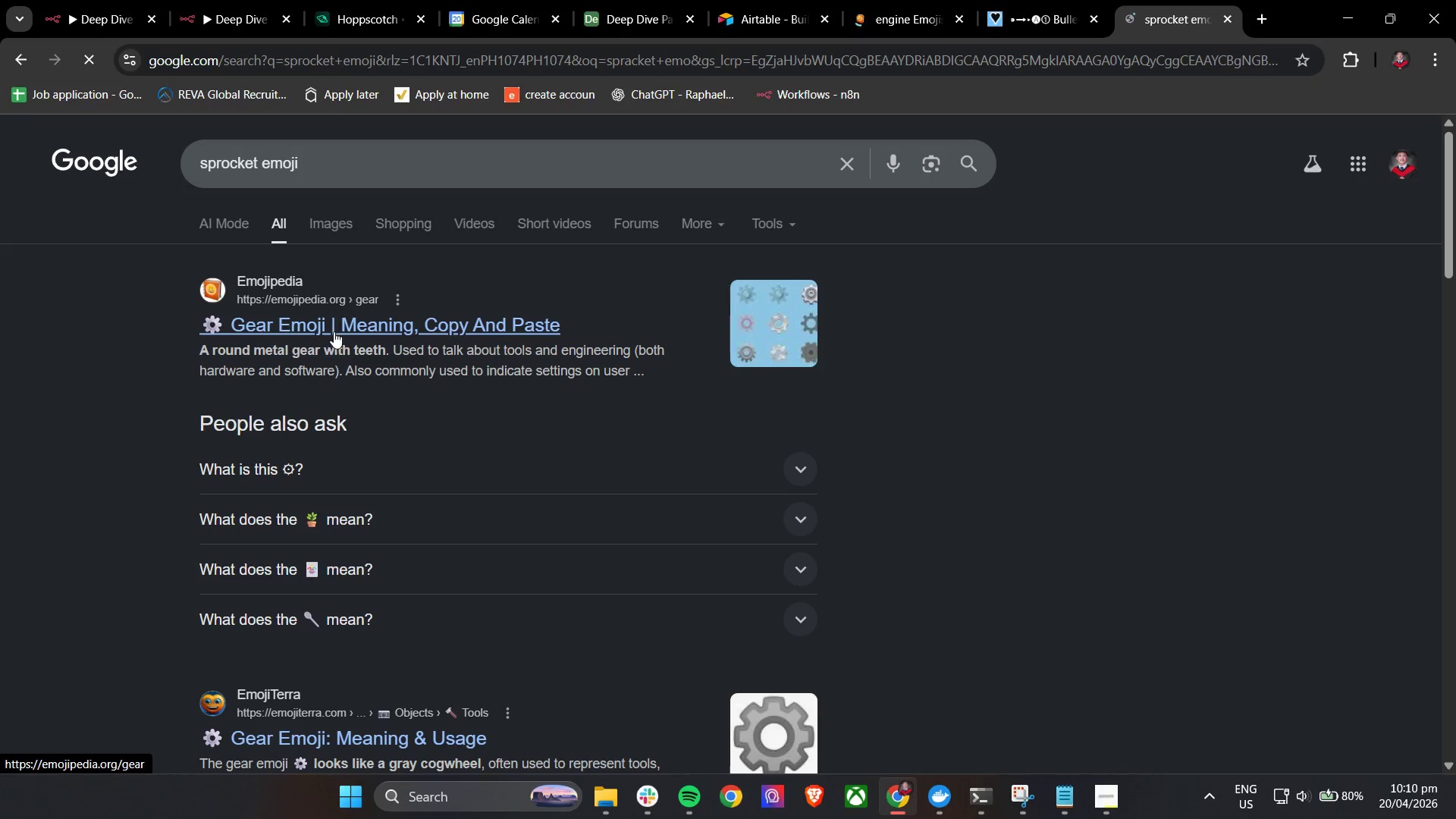 
left_click([334, 331])
 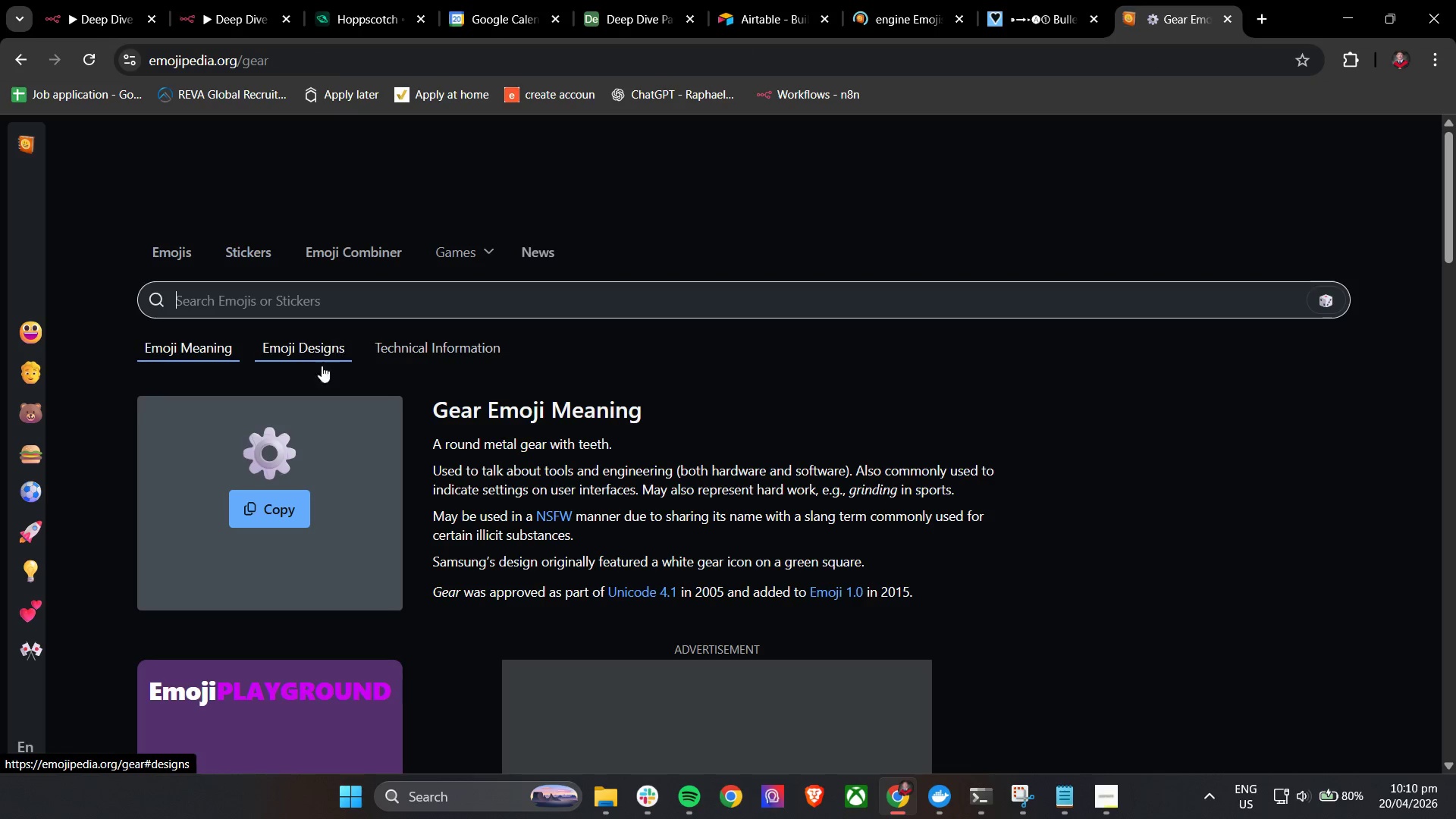 
double_click([255, 508])
 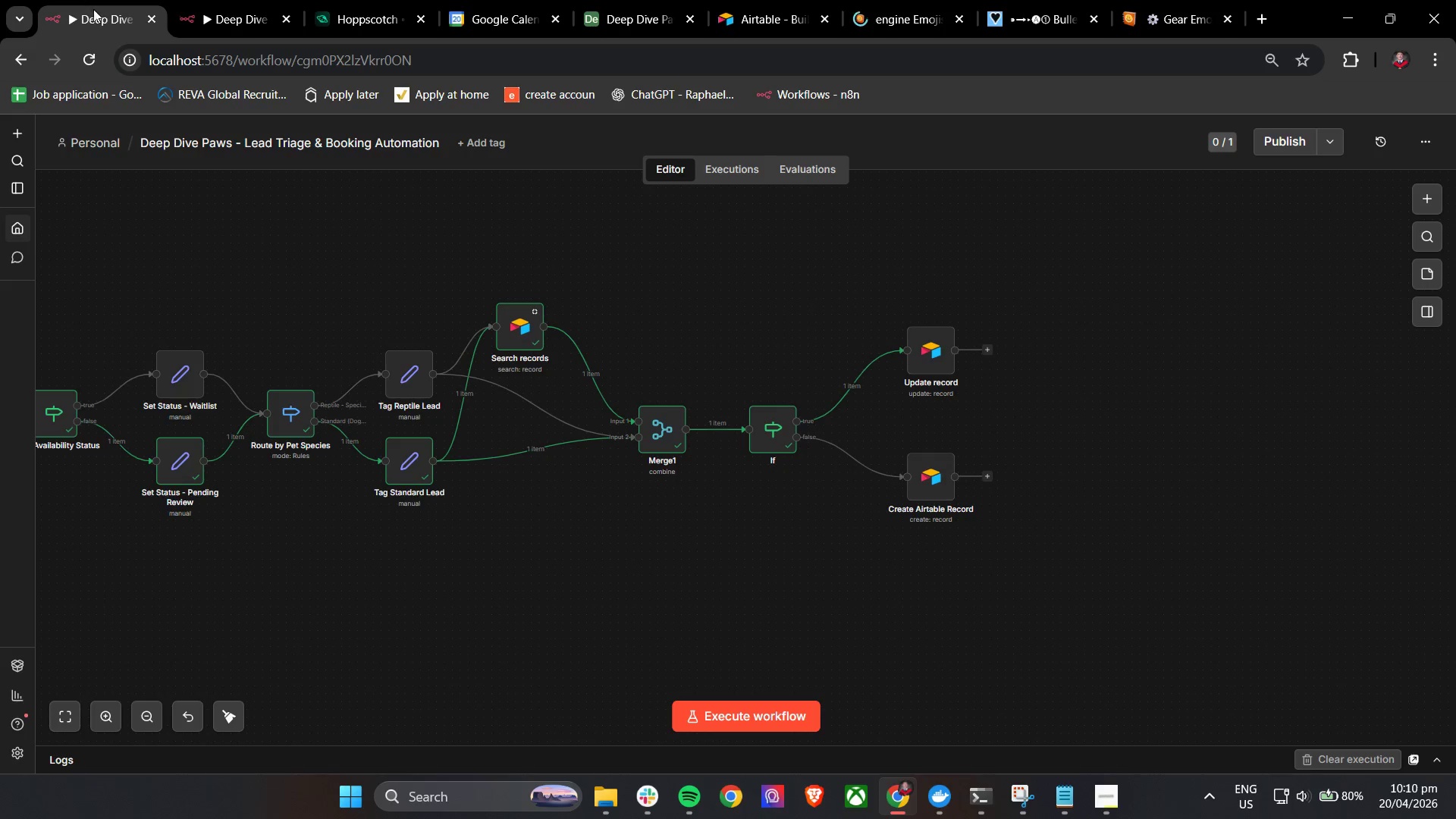 
double_click([221, 0])
 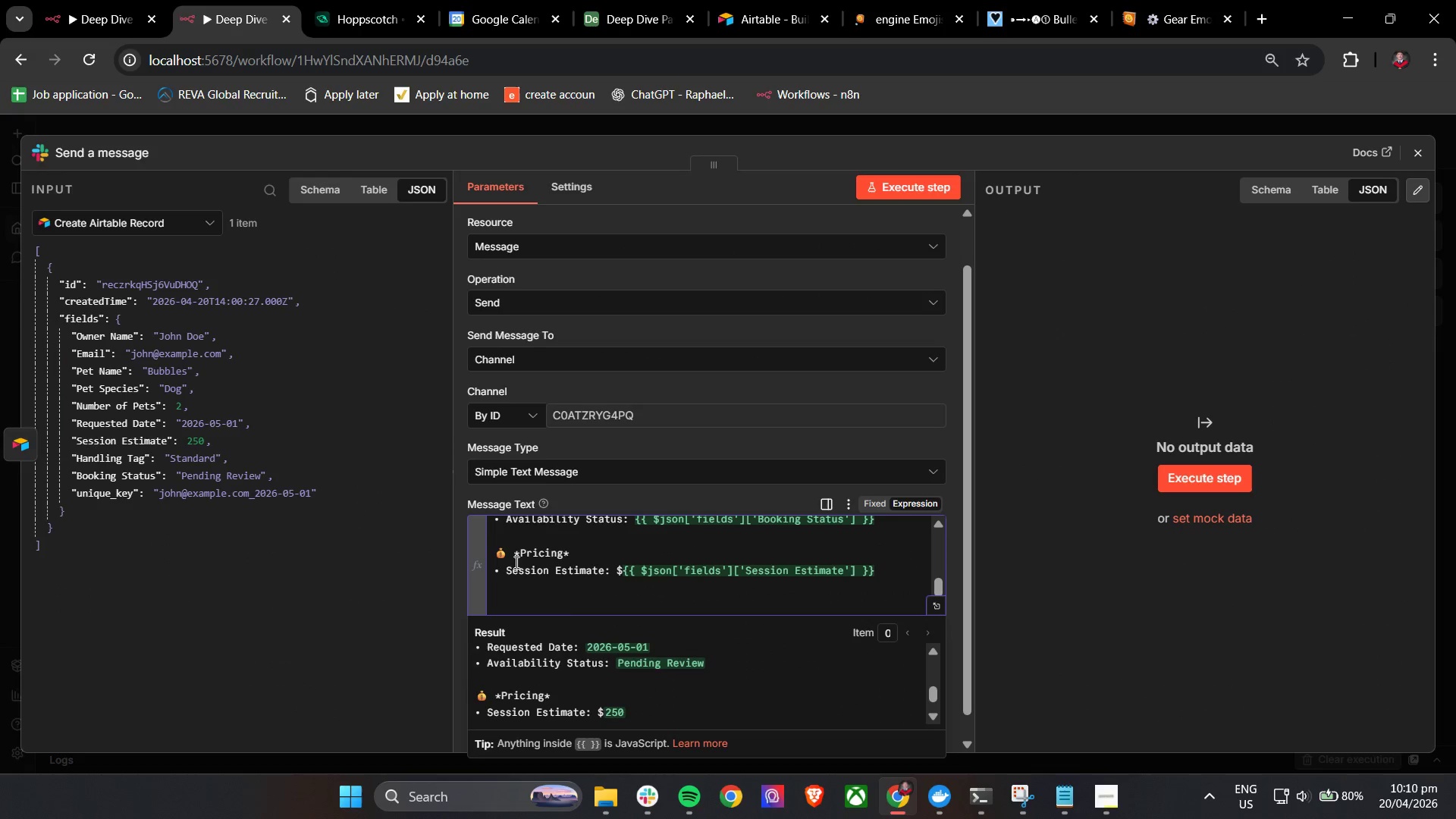 
key(Control+V)
 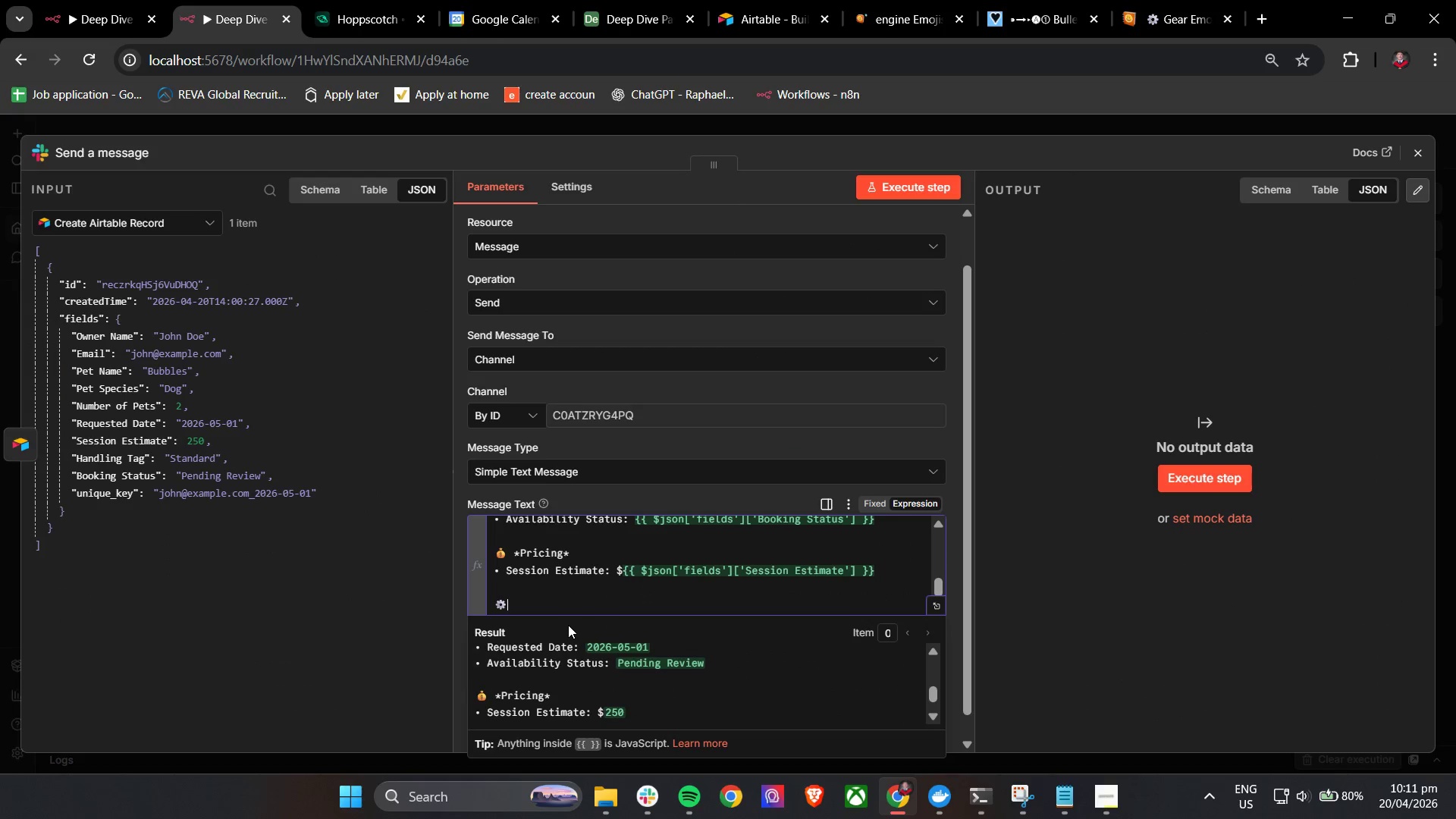 
type( * )
key(Backspace)
type(System ction*)
 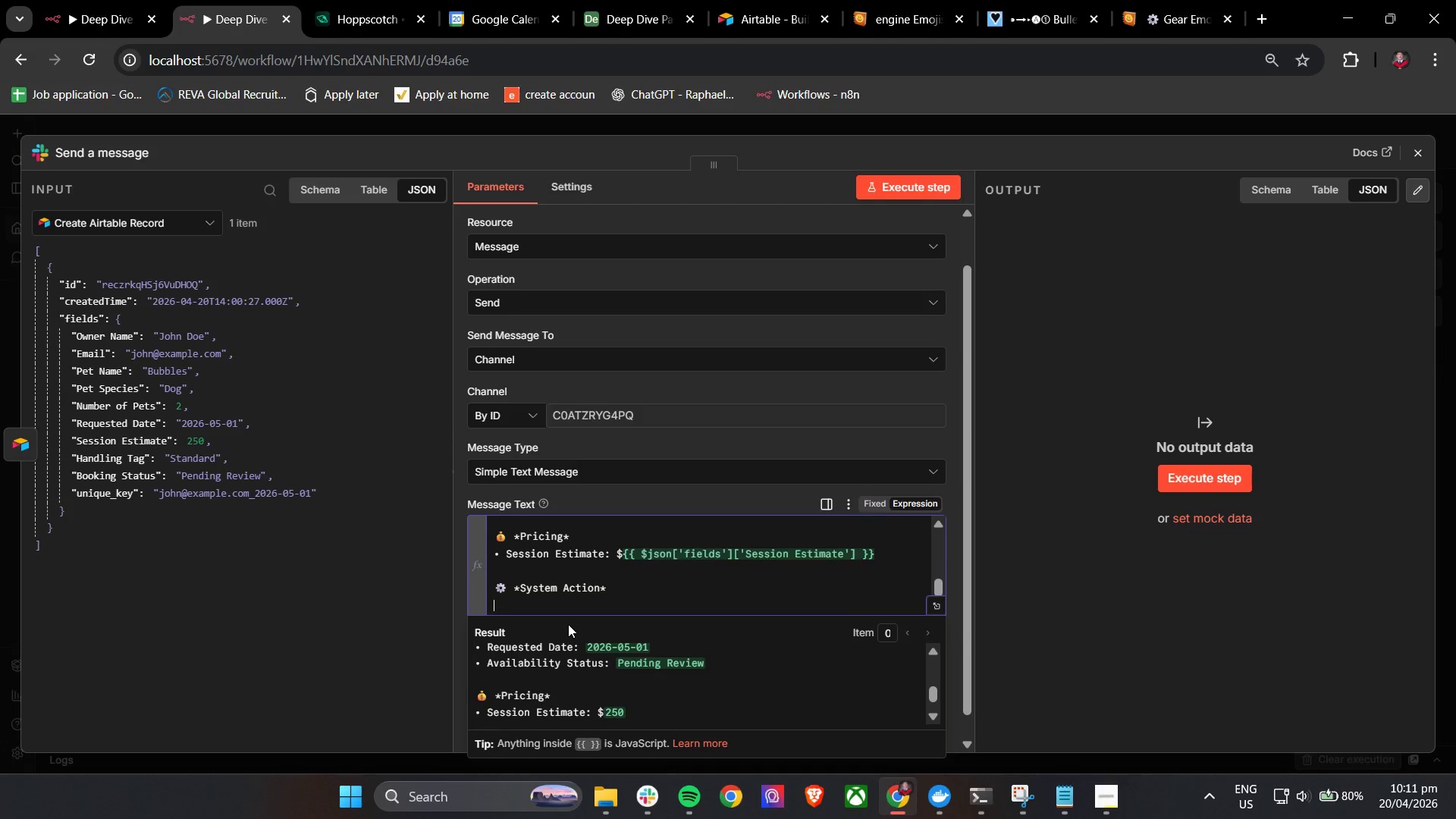 
 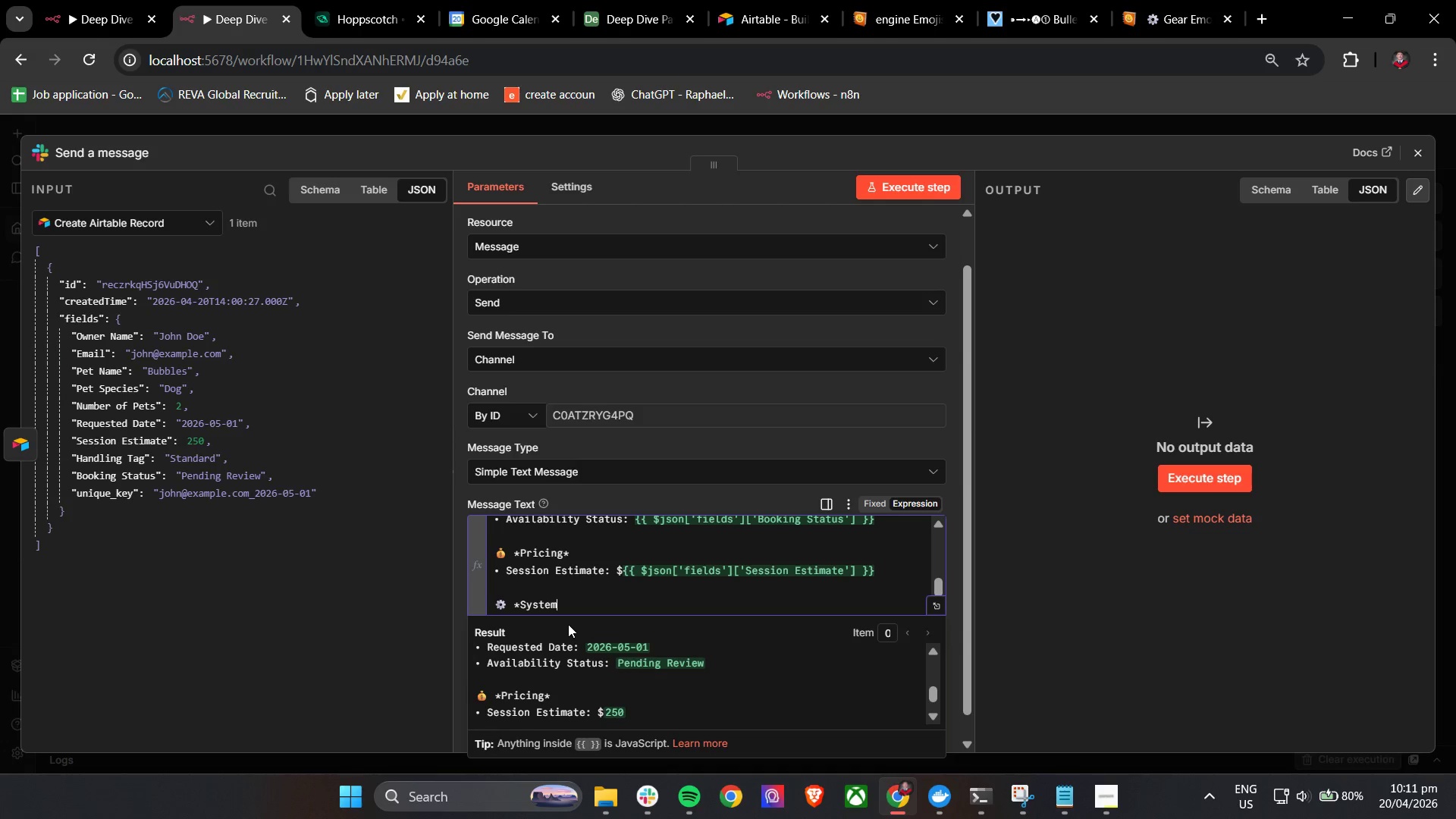 
hold_key(key=A, duration=0.31)
 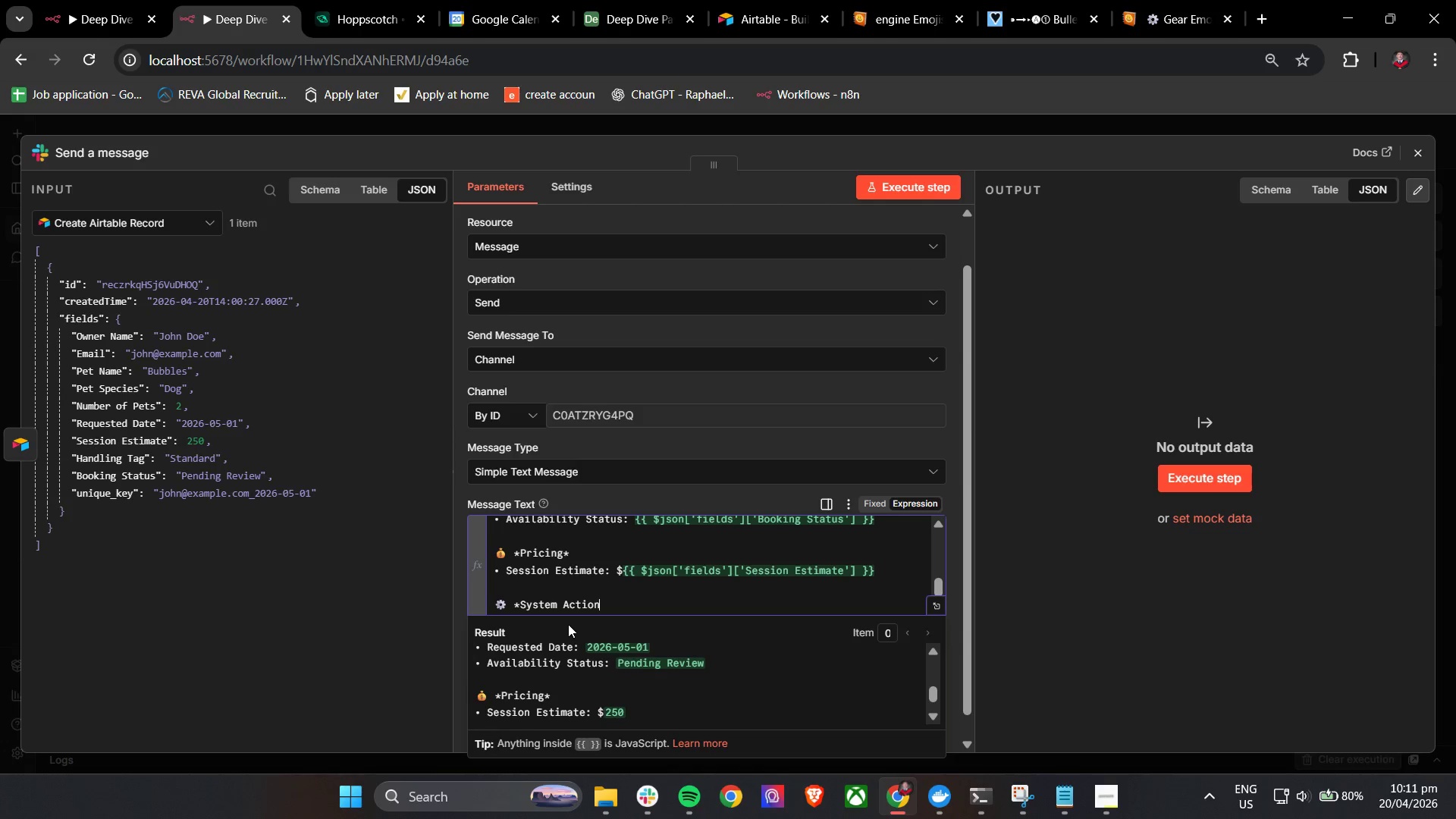 
key(Enter)
 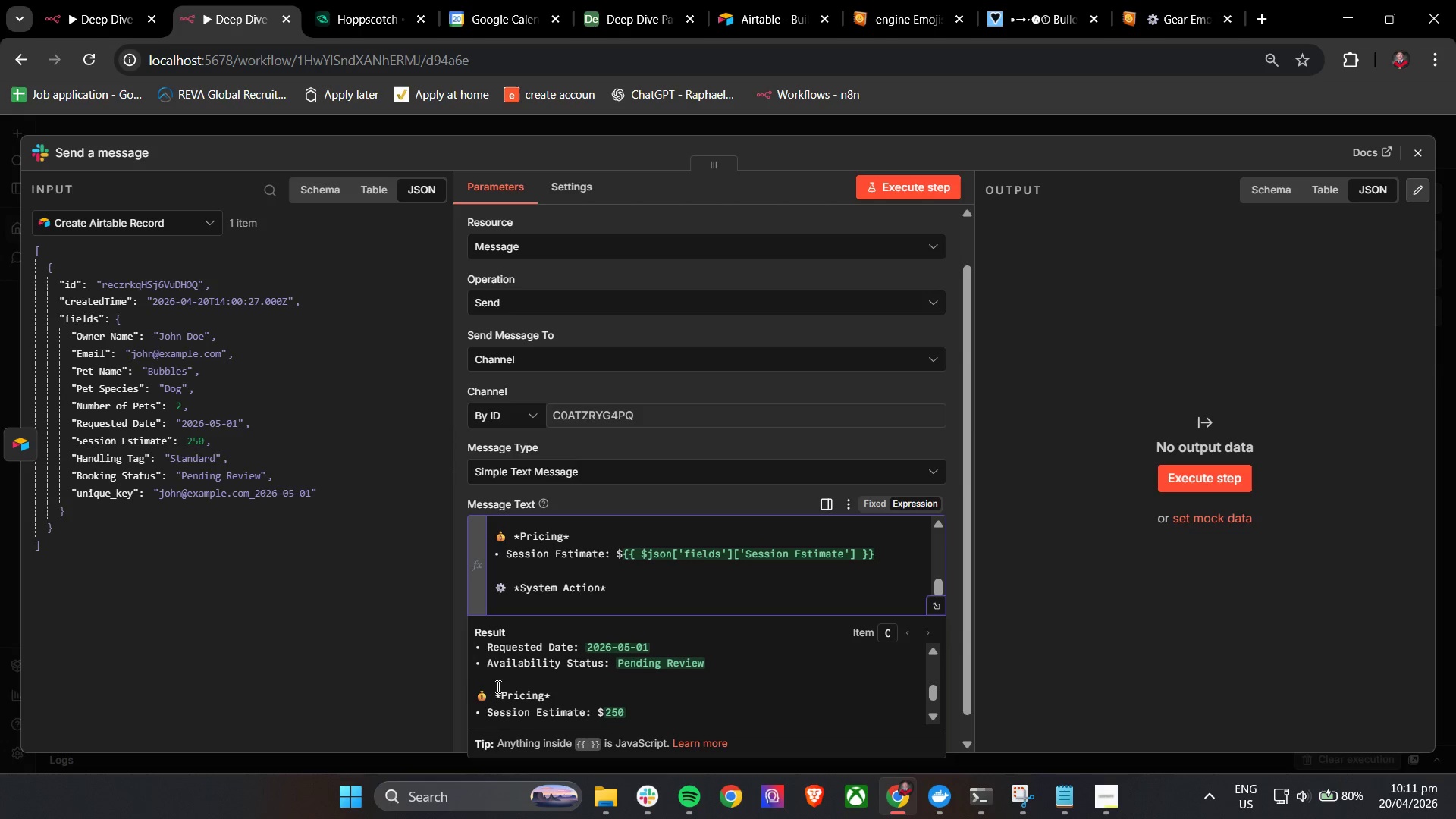 
left_click_drag(start_coordinate=[500, 556], to_coordinate=[493, 555])
 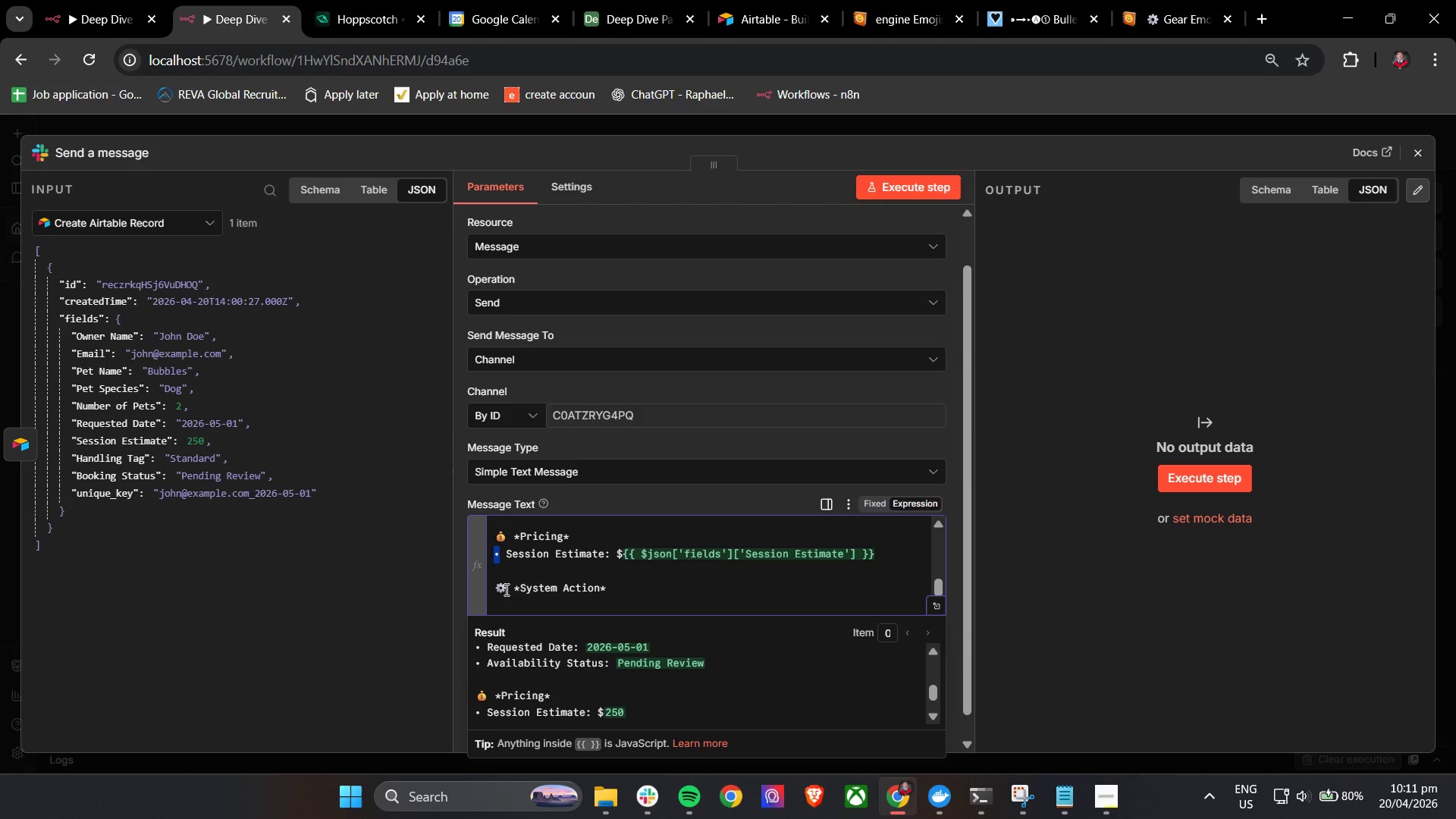 
key(Control+C)
 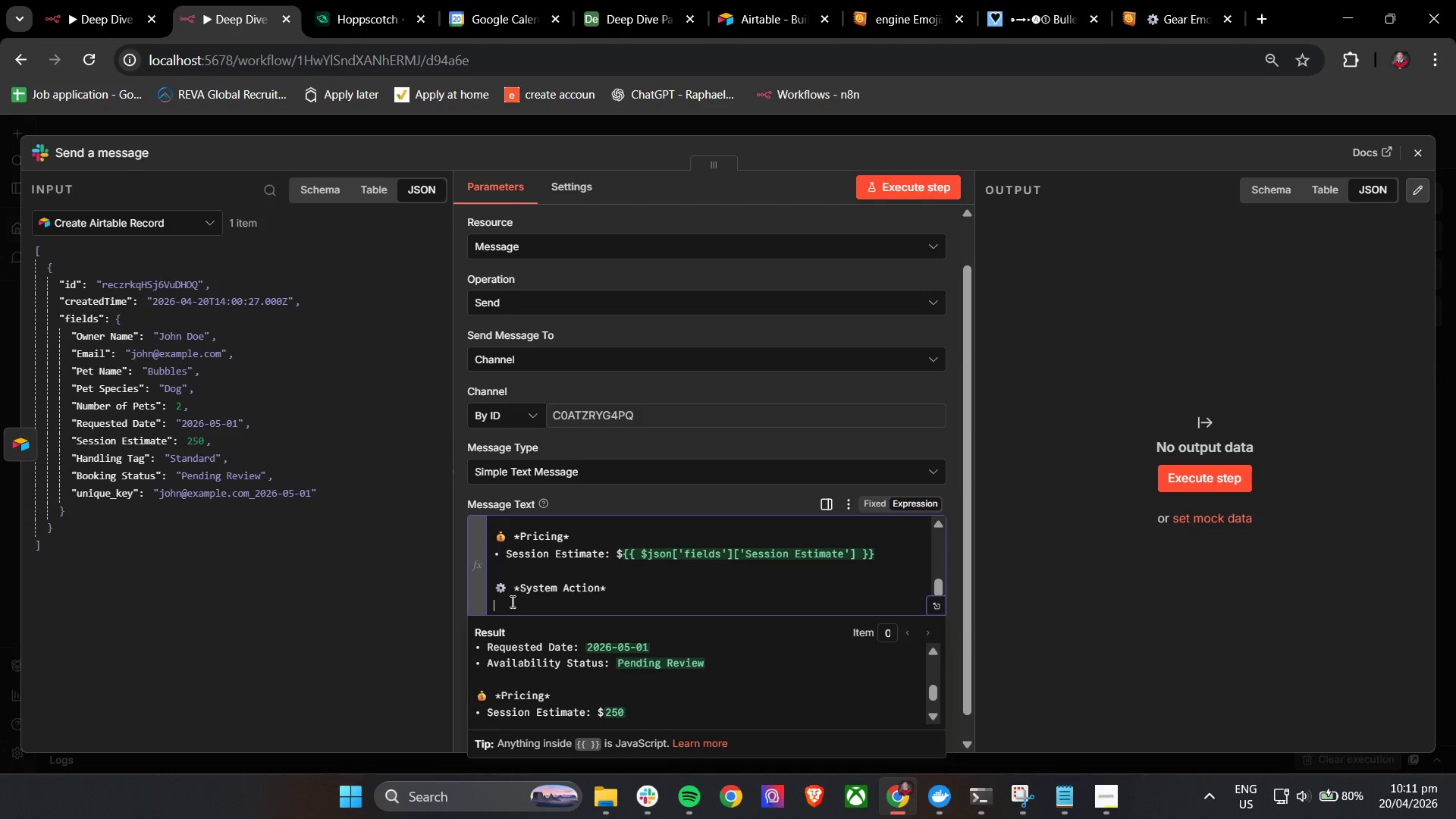 
left_click([511, 601])
 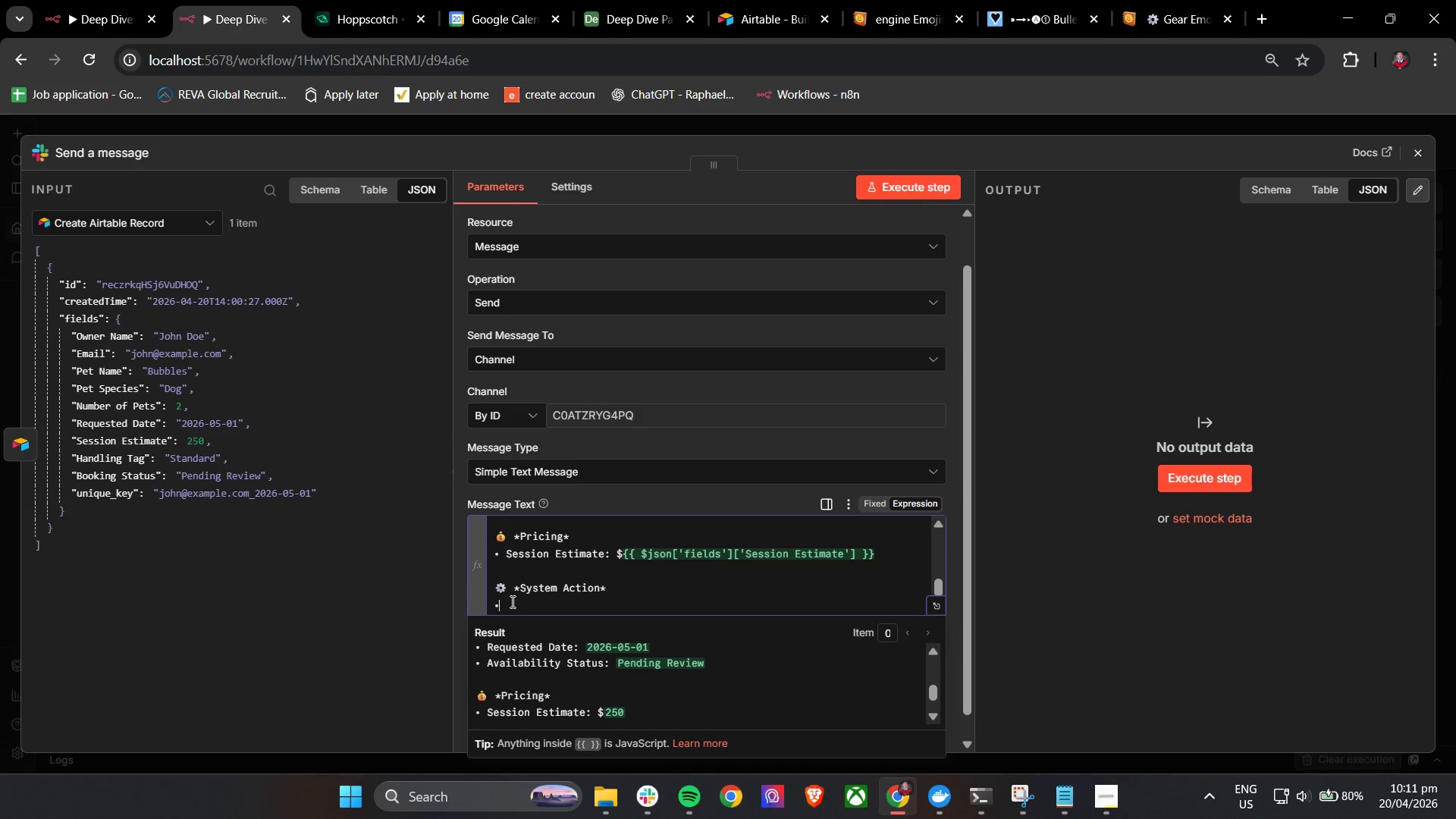 
key(Control+V)
 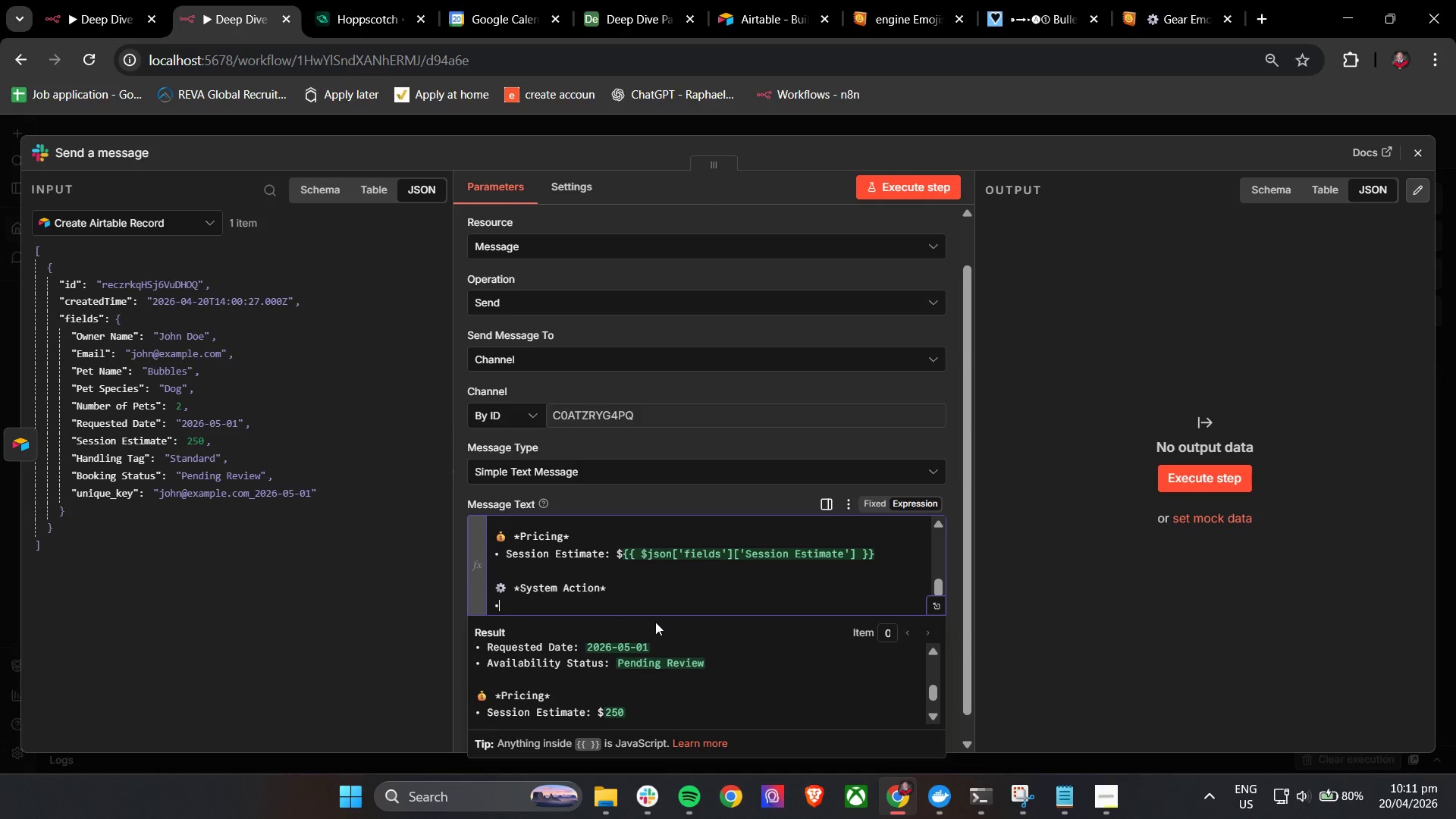 
type( Record )
 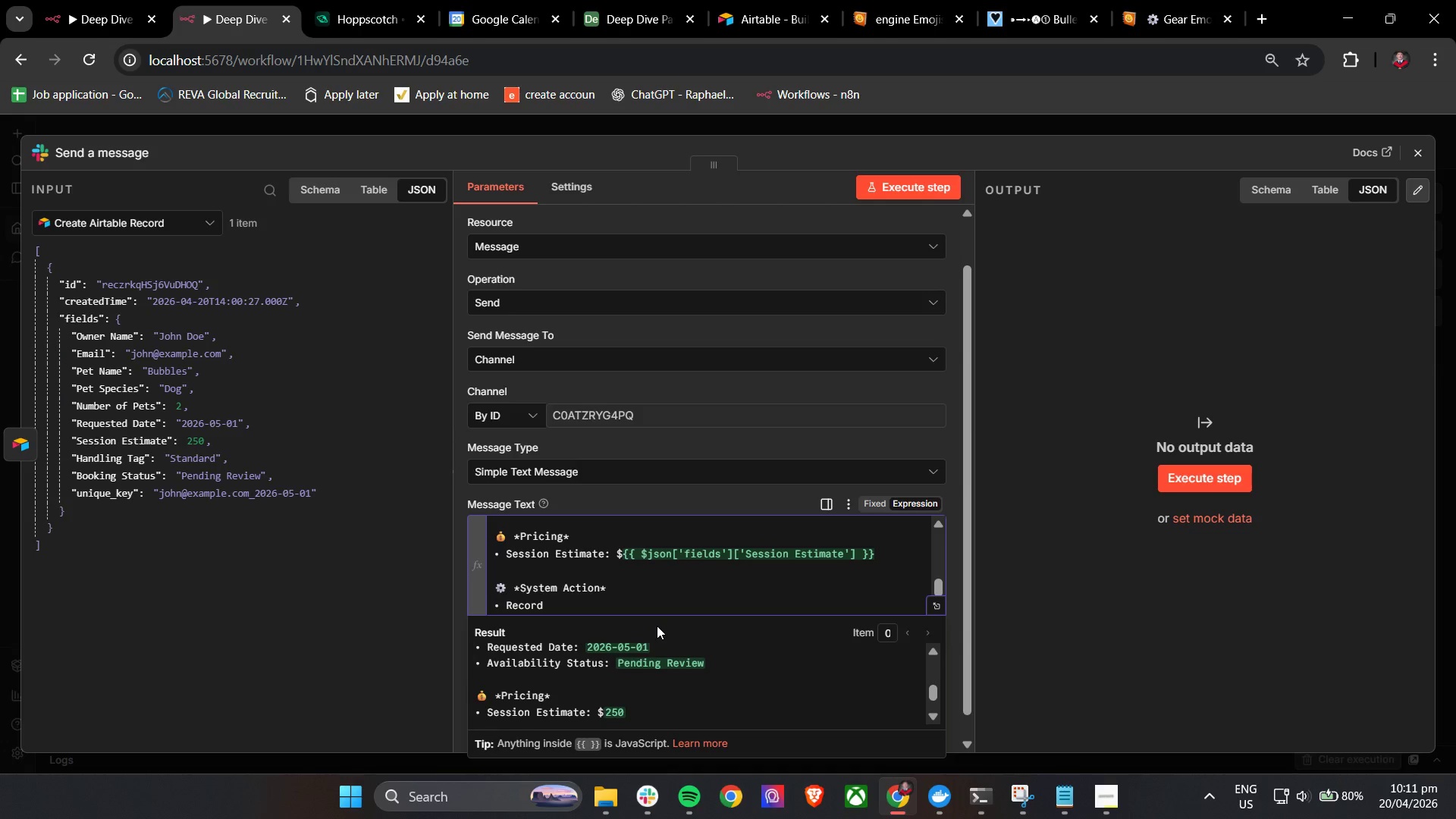 
wait(21.39)
 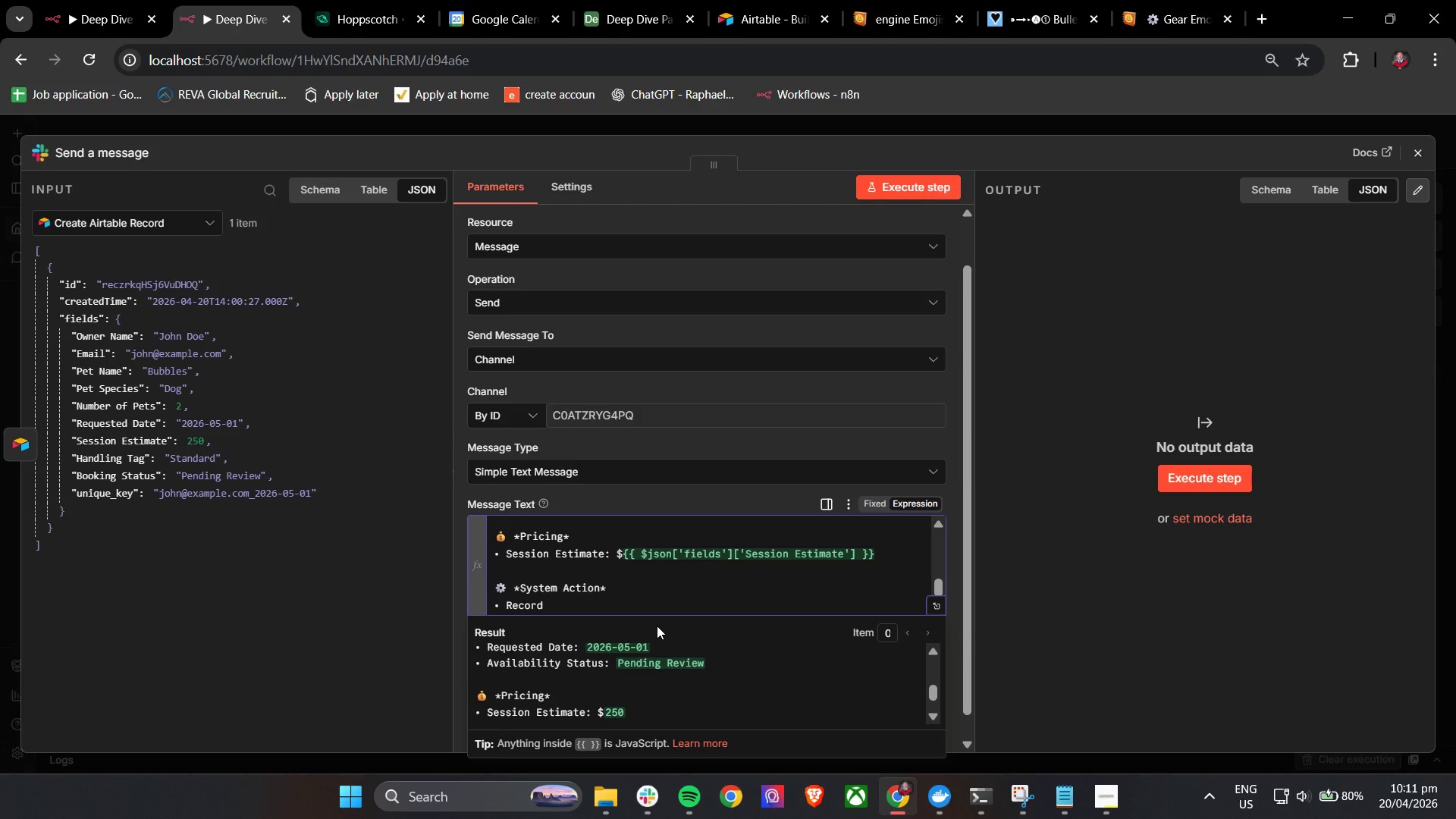 
type(Status)
 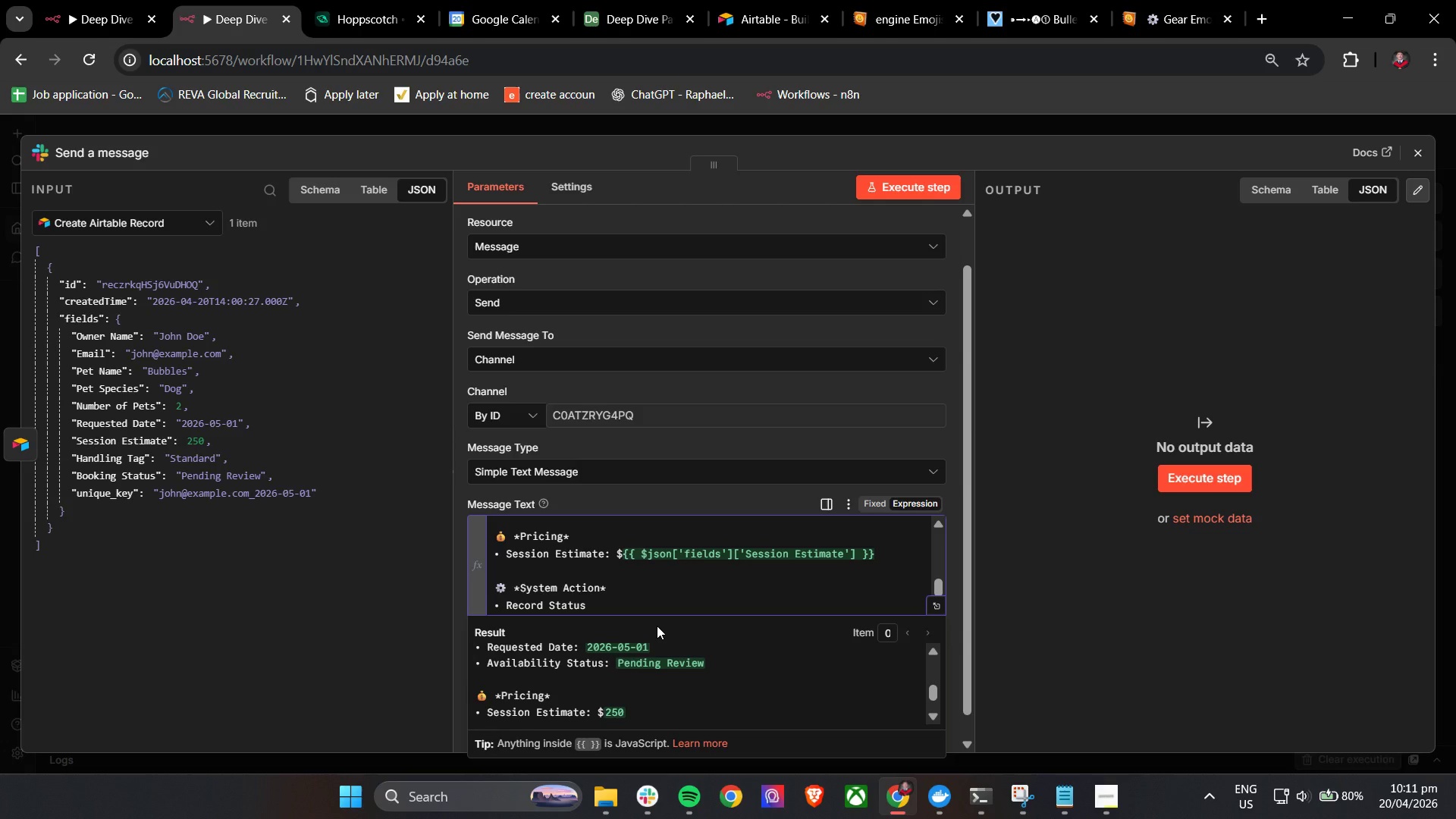 
key(Shift+Semicolon)
 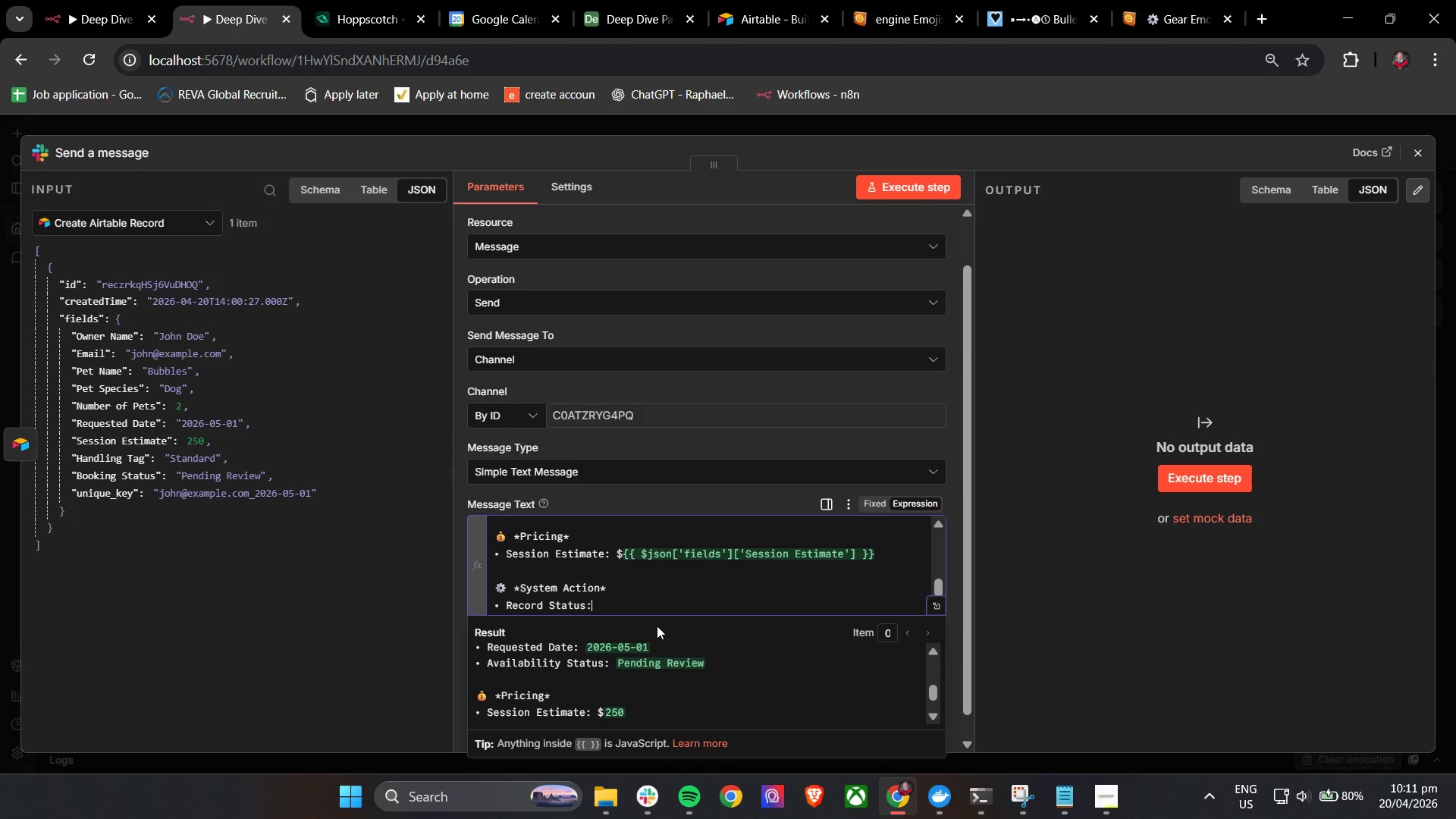 
key(Space)
 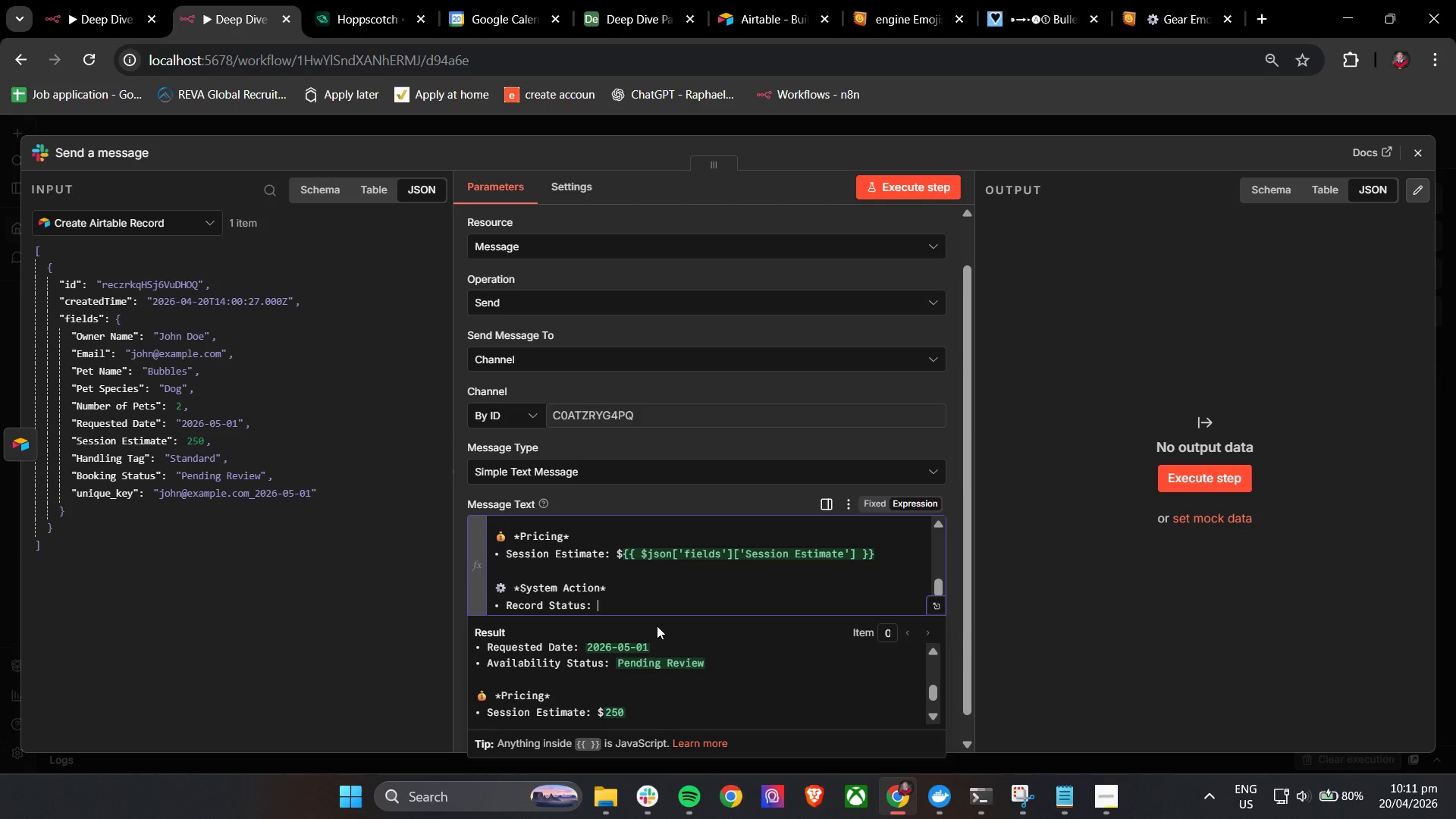 
hold_key(key=ShiftLeft, duration=0.64)
 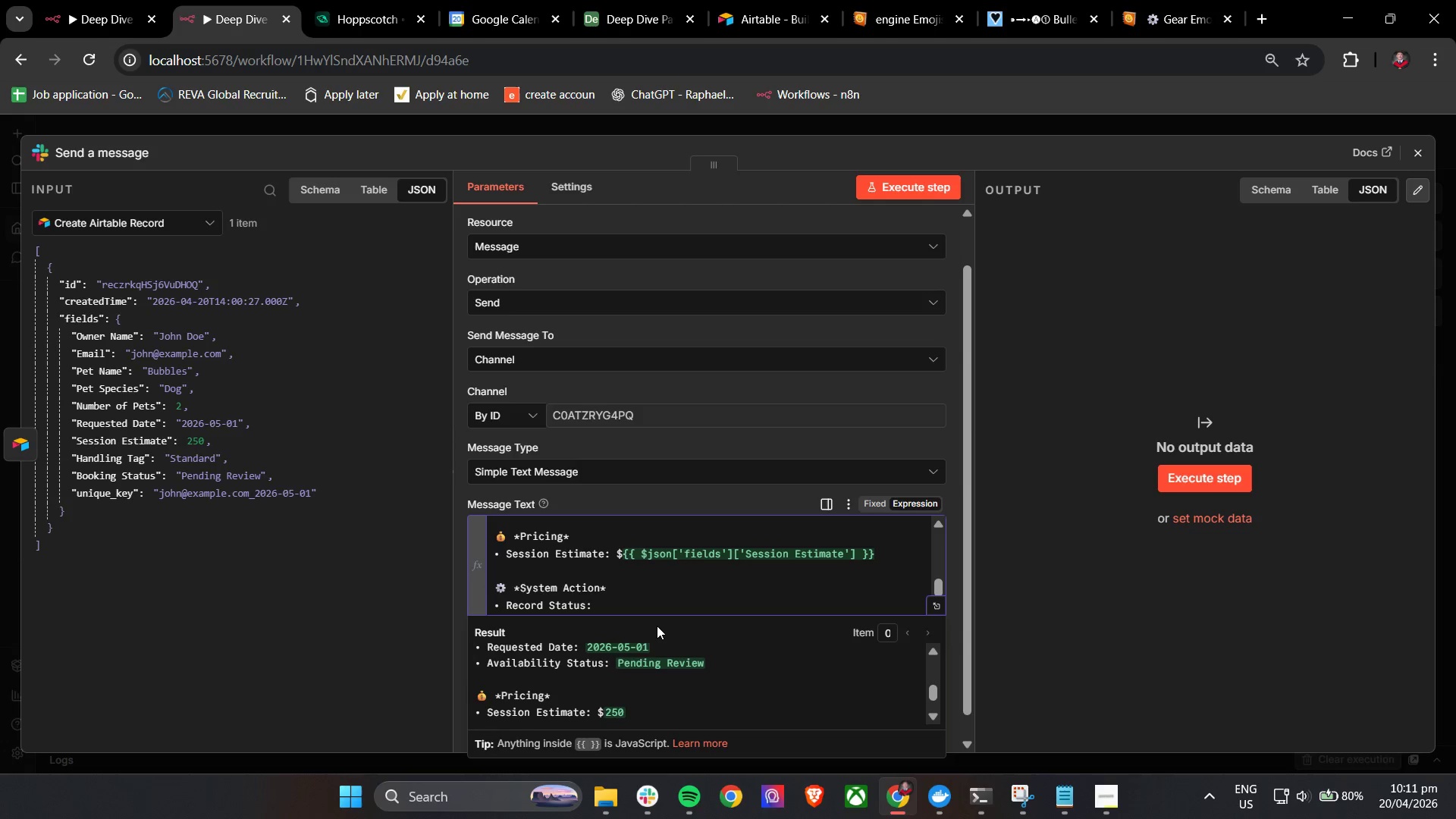 
scroll: coordinate [660, 689], scroll_direction: down, amount: 6.0
 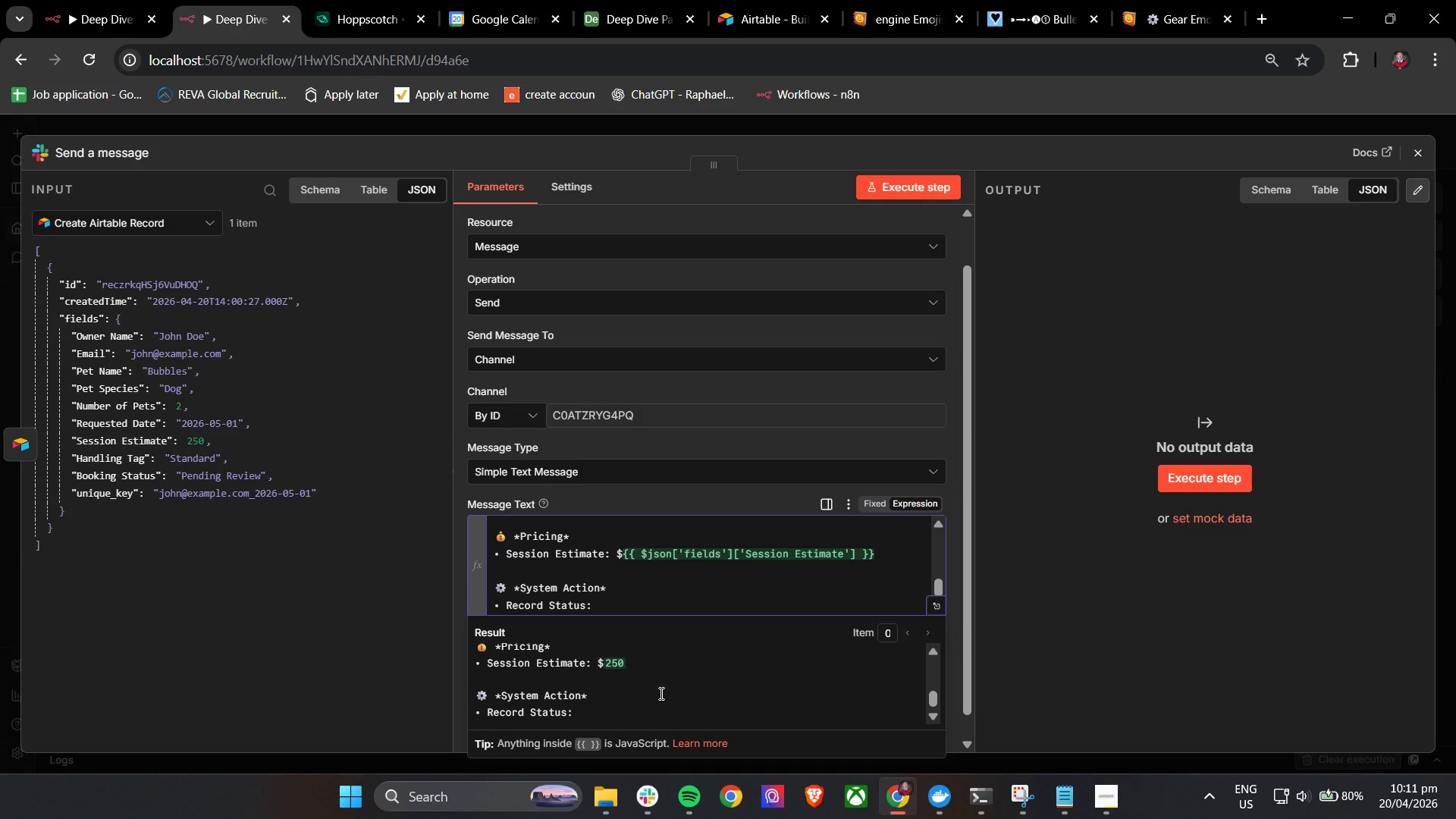 
key(Shift+BracketLeft)
 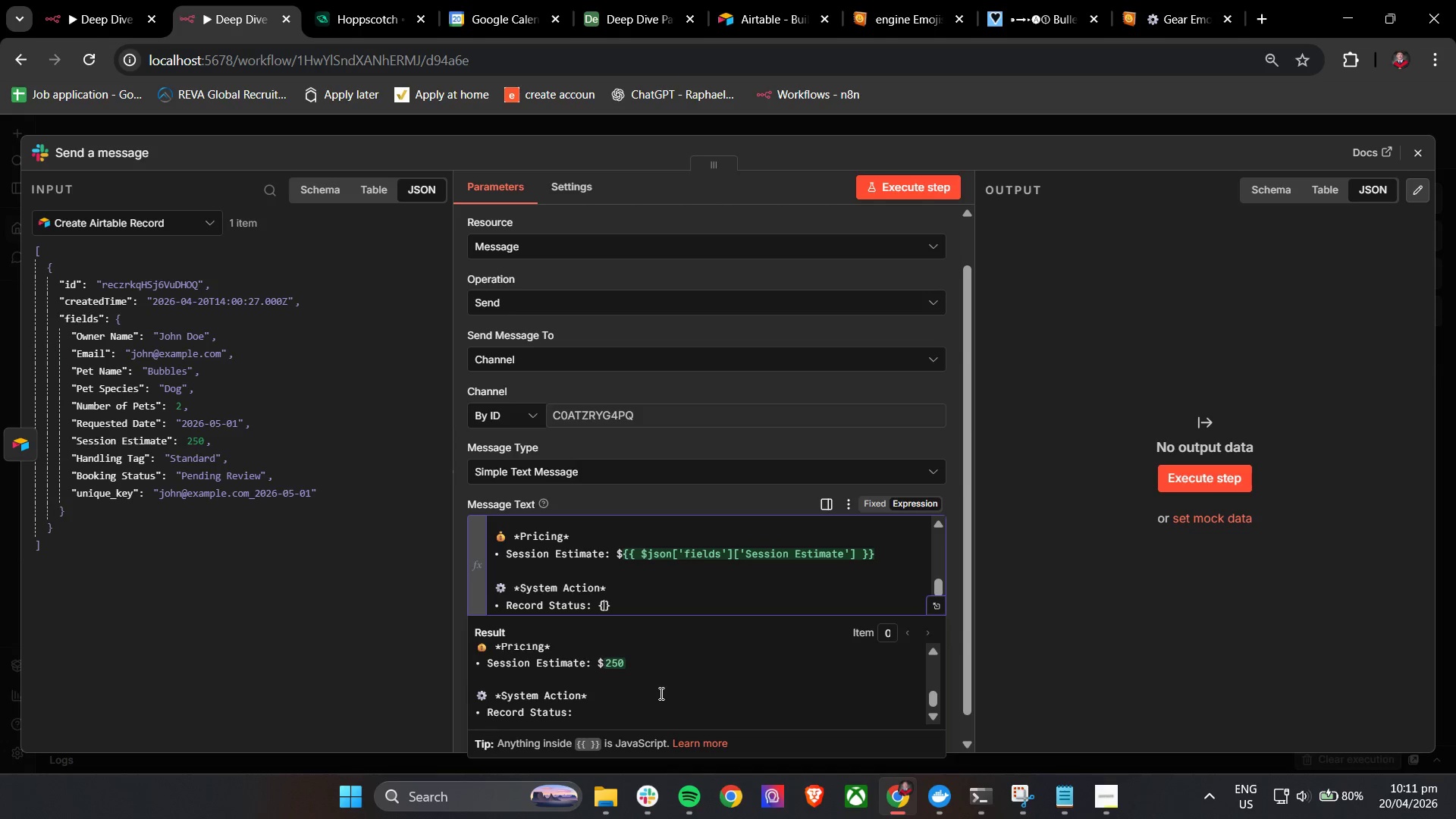 
key(Shift+BracketLeft)
 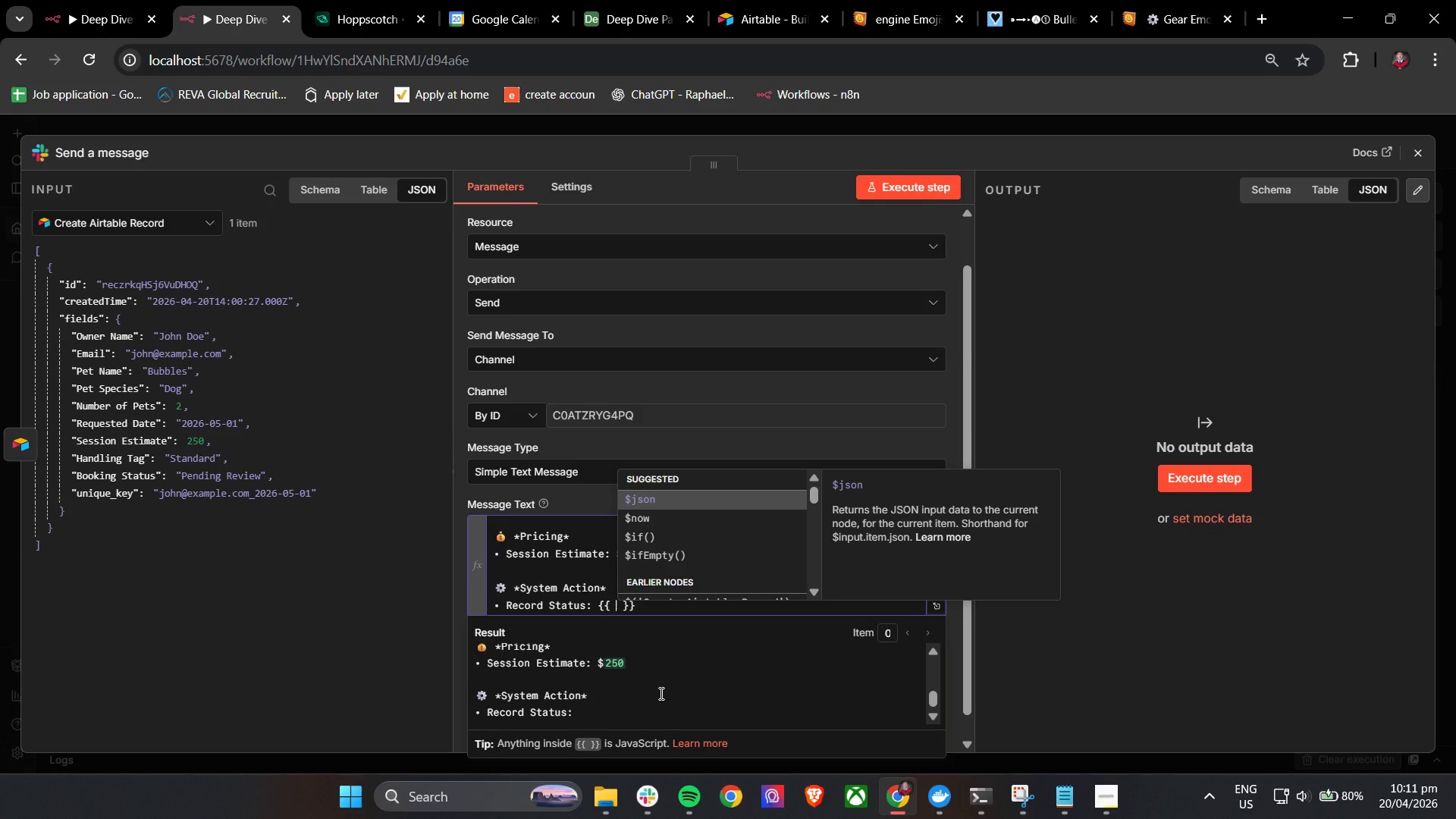 
key(Enter)
 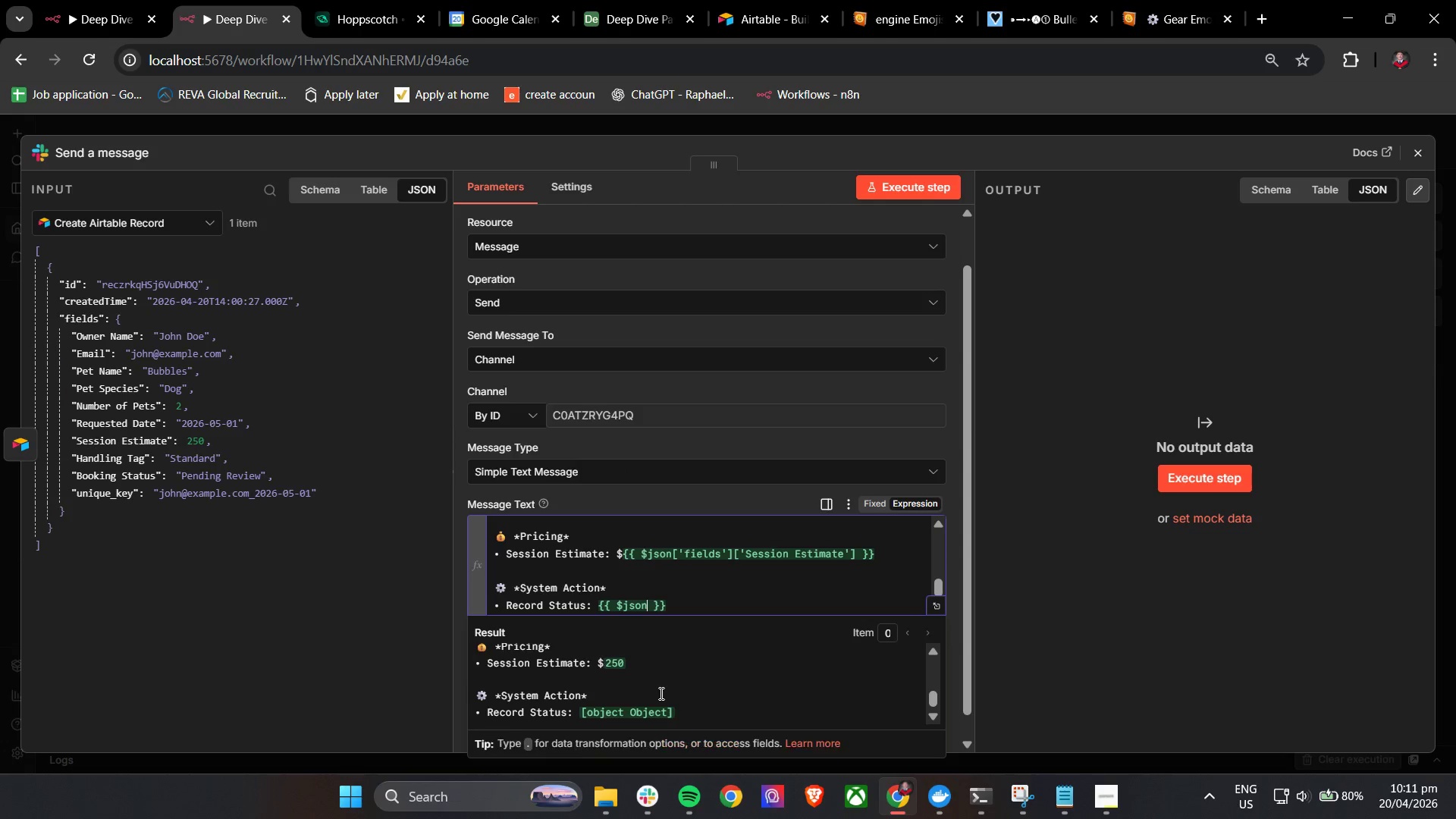 
type(.id)
 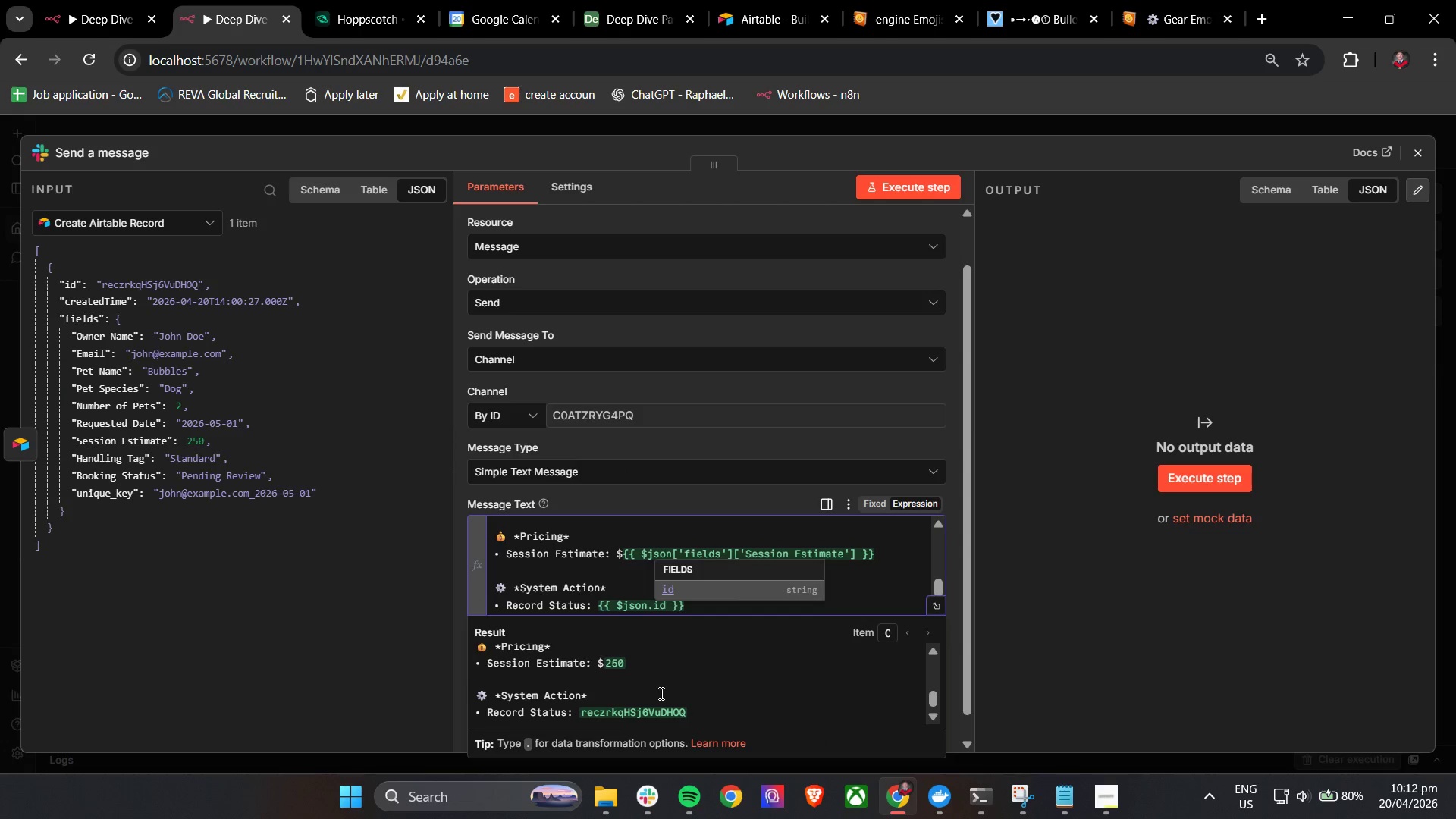 
key(Enter)
 